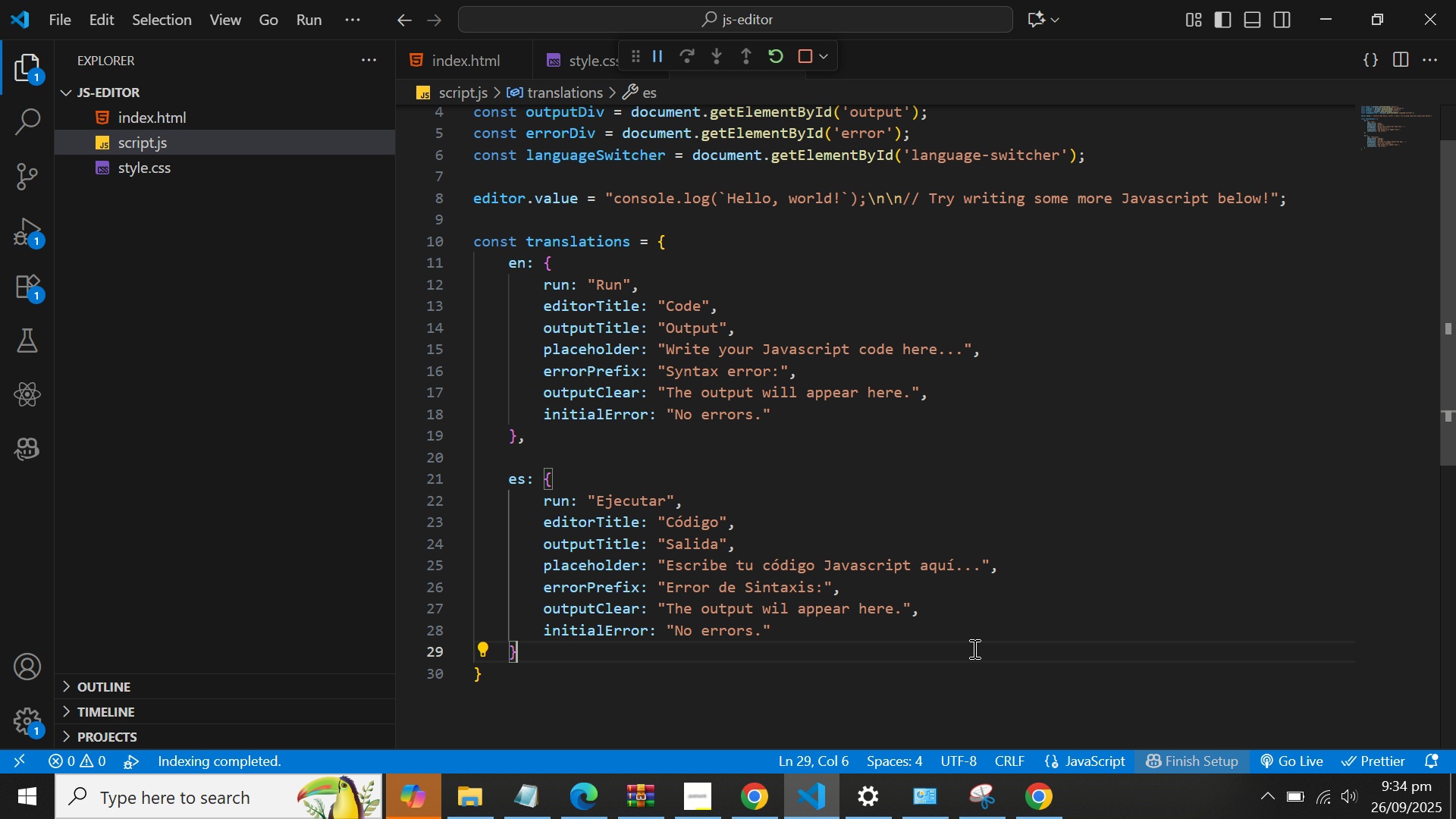 
key(Control+Z)
 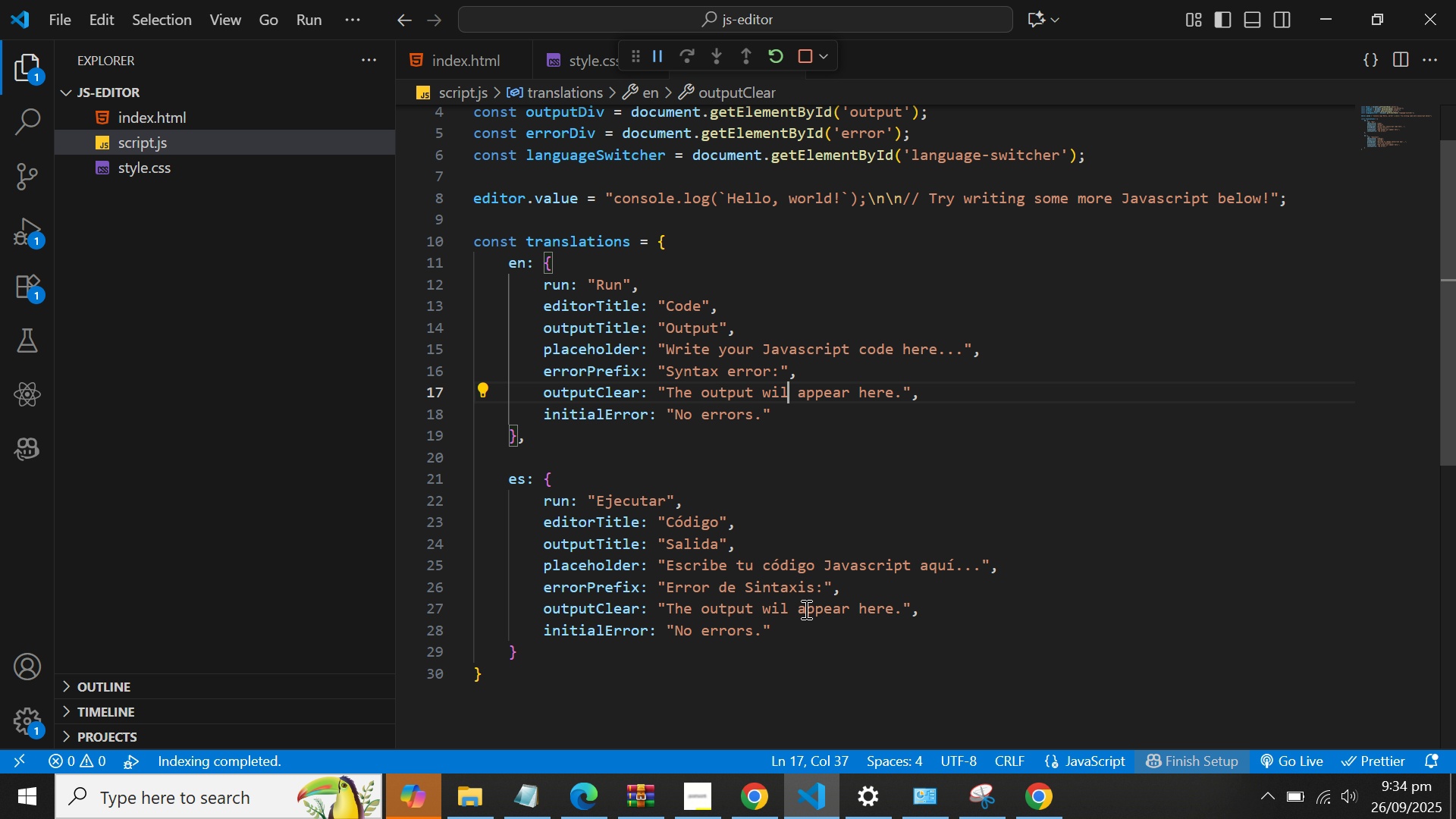 
wait(5.04)
 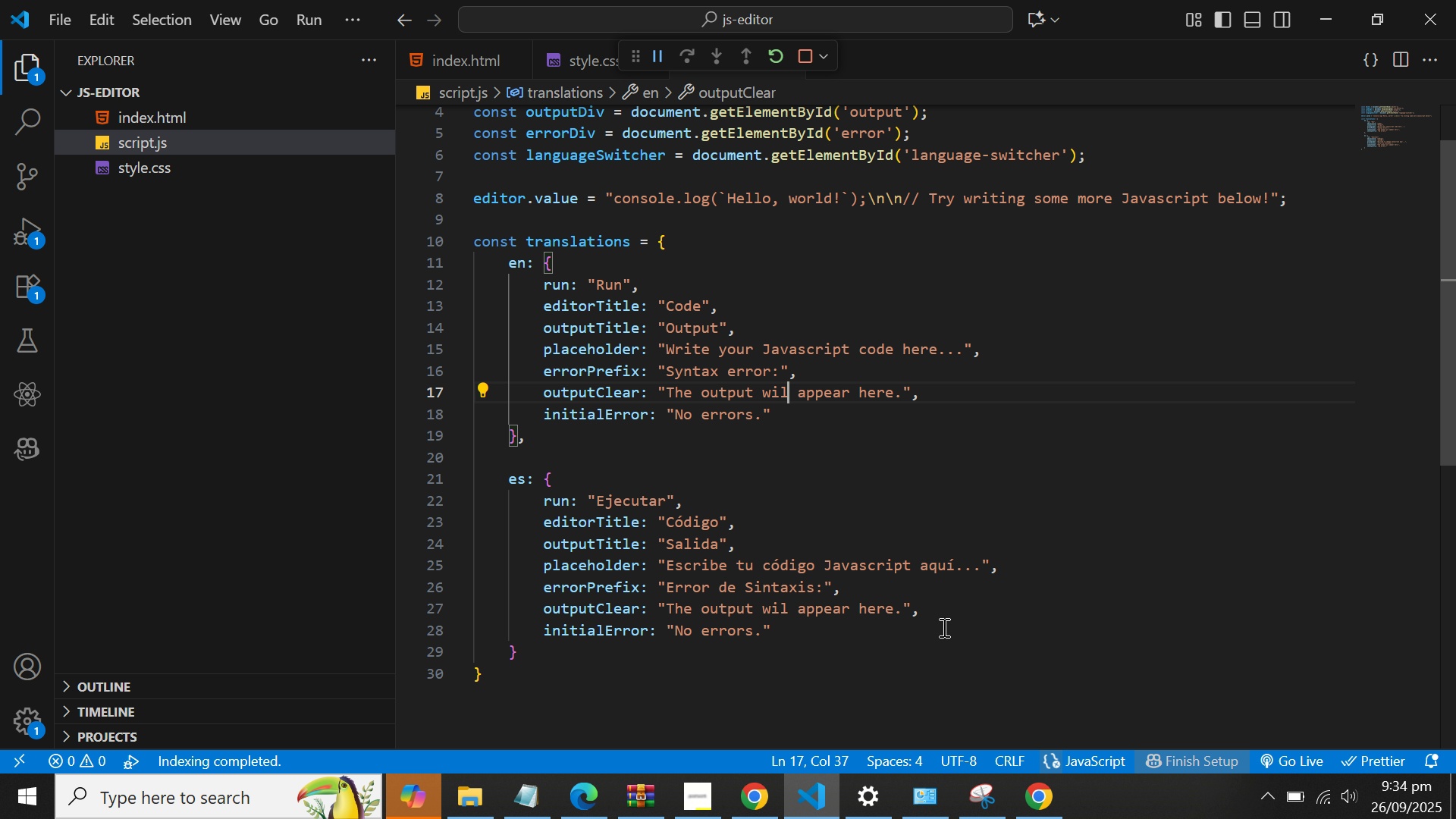 
left_click([805, 609])
 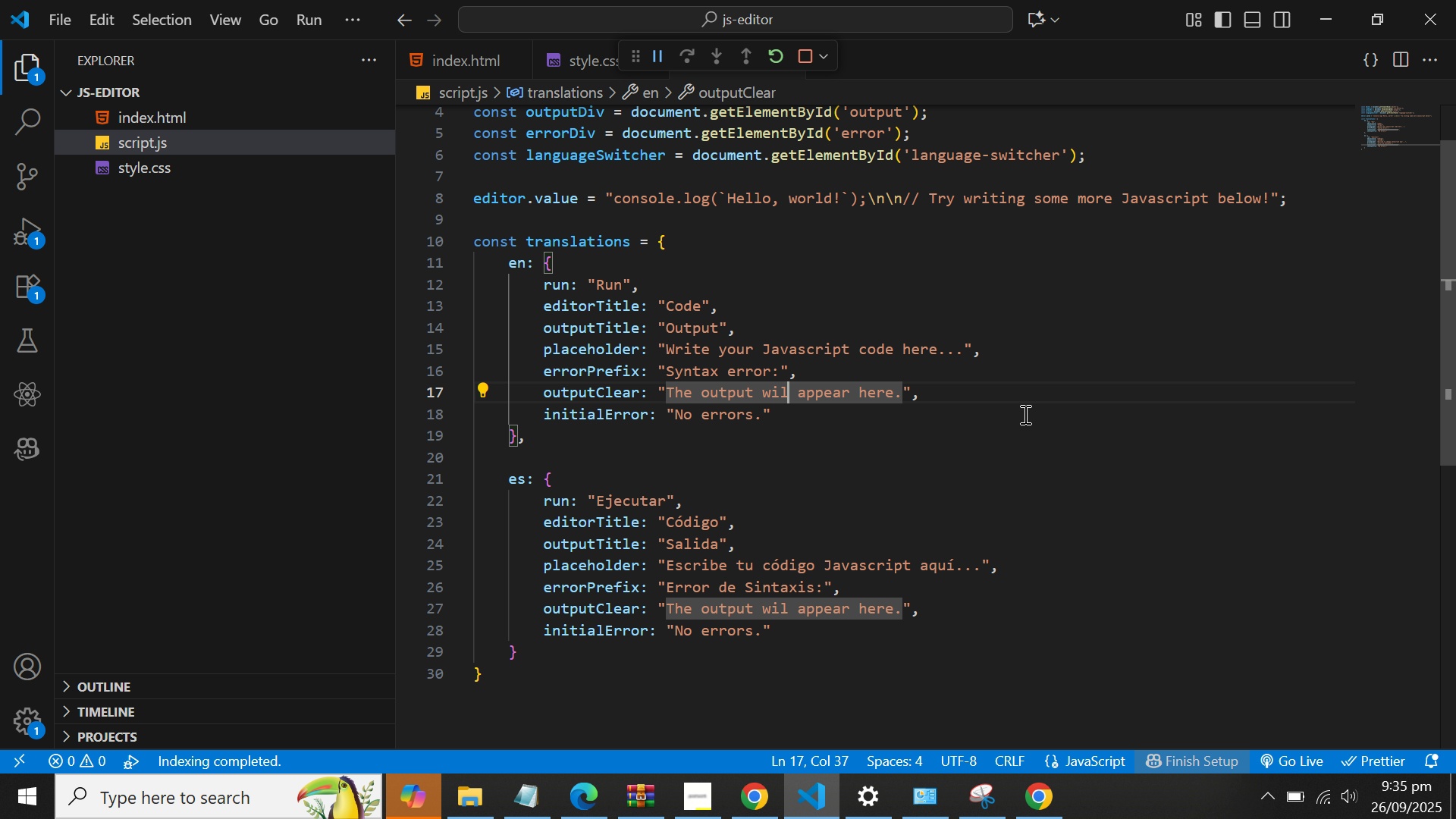 
key(L)
 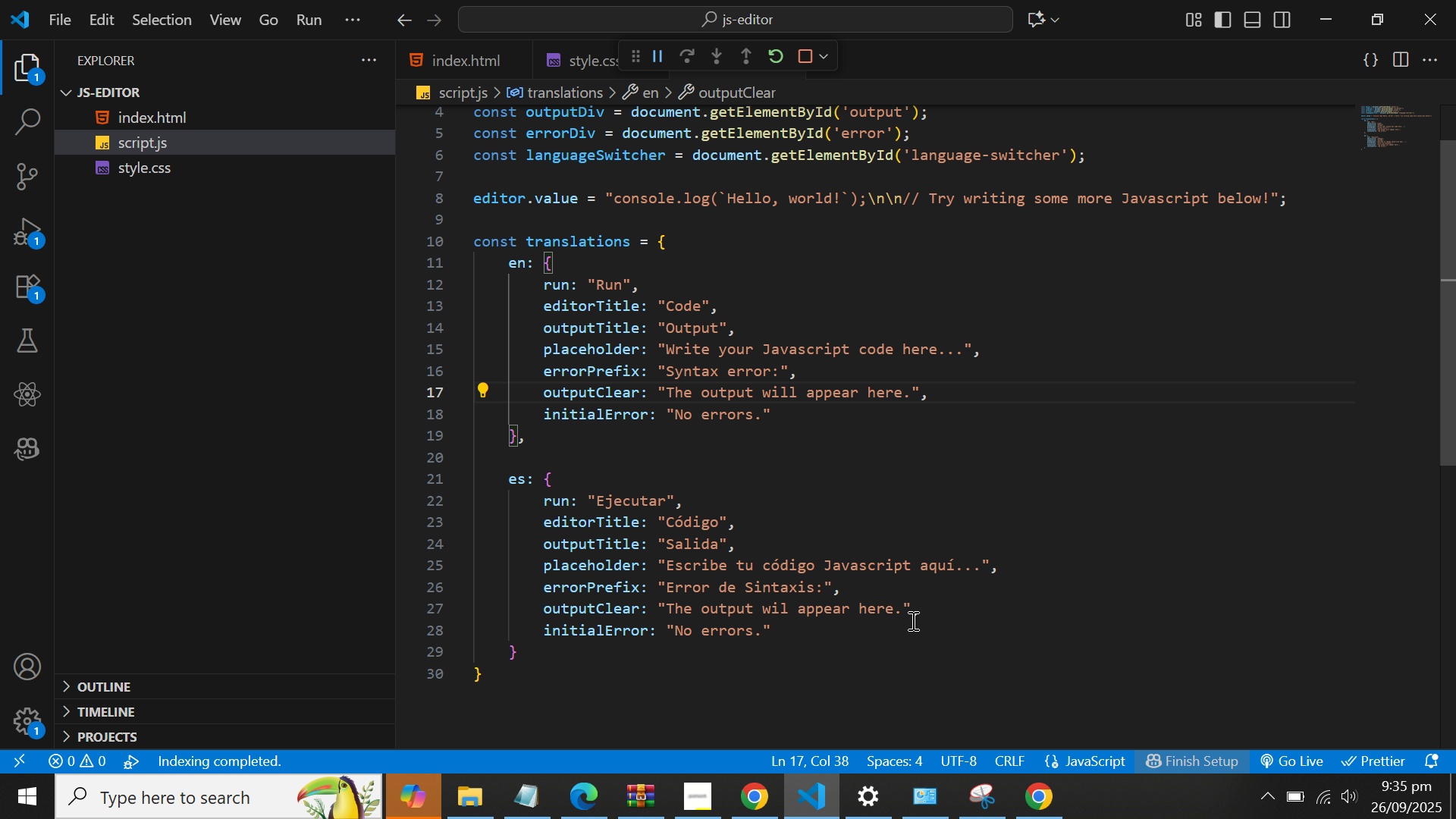 
left_click_drag(start_coordinate=[900, 608], to_coordinate=[667, 610])
 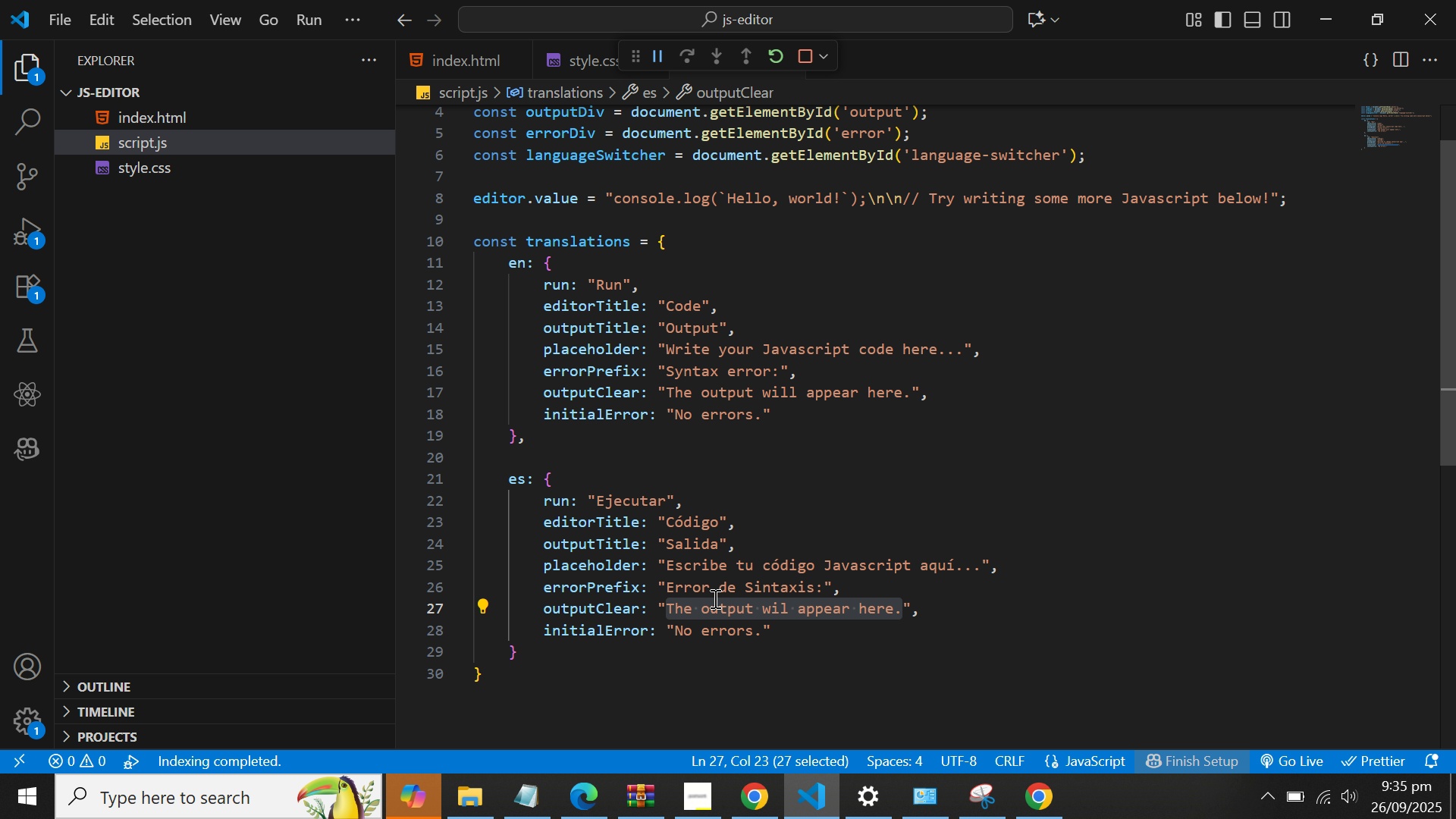 
right_click([714, 598])
 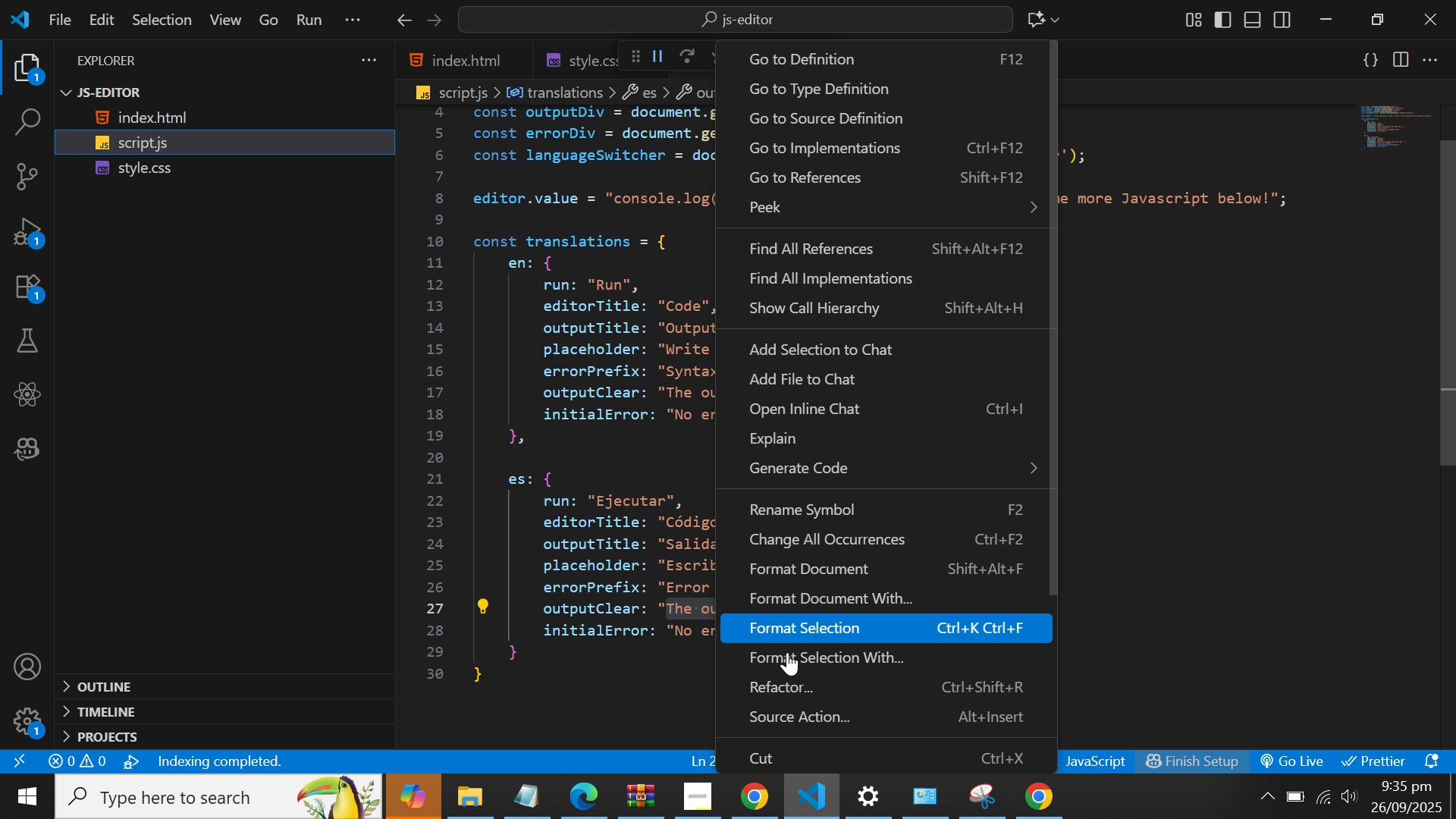 
scroll: coordinate [799, 654], scroll_direction: down, amount: 3.0
 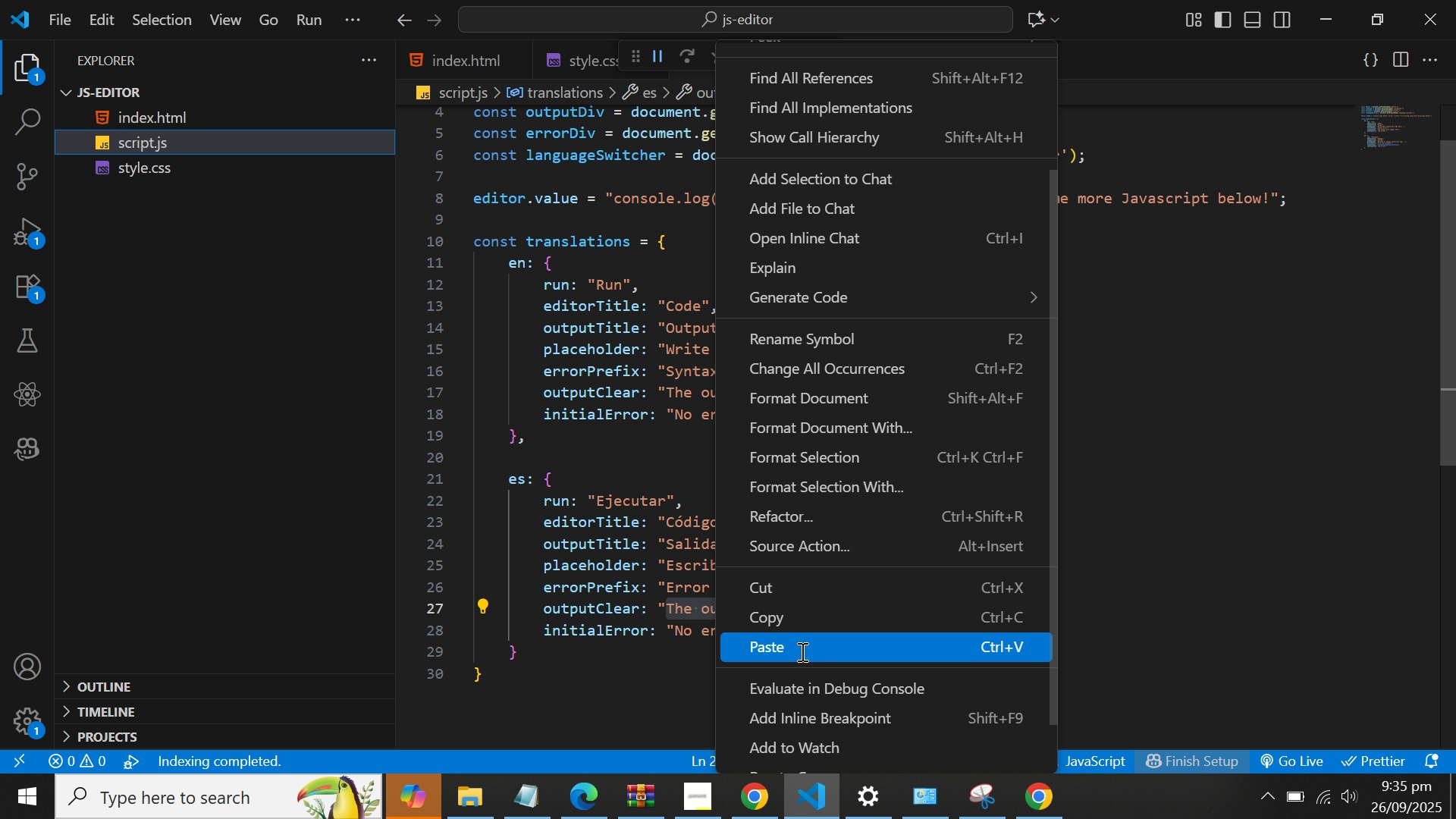 
left_click([801, 651])
 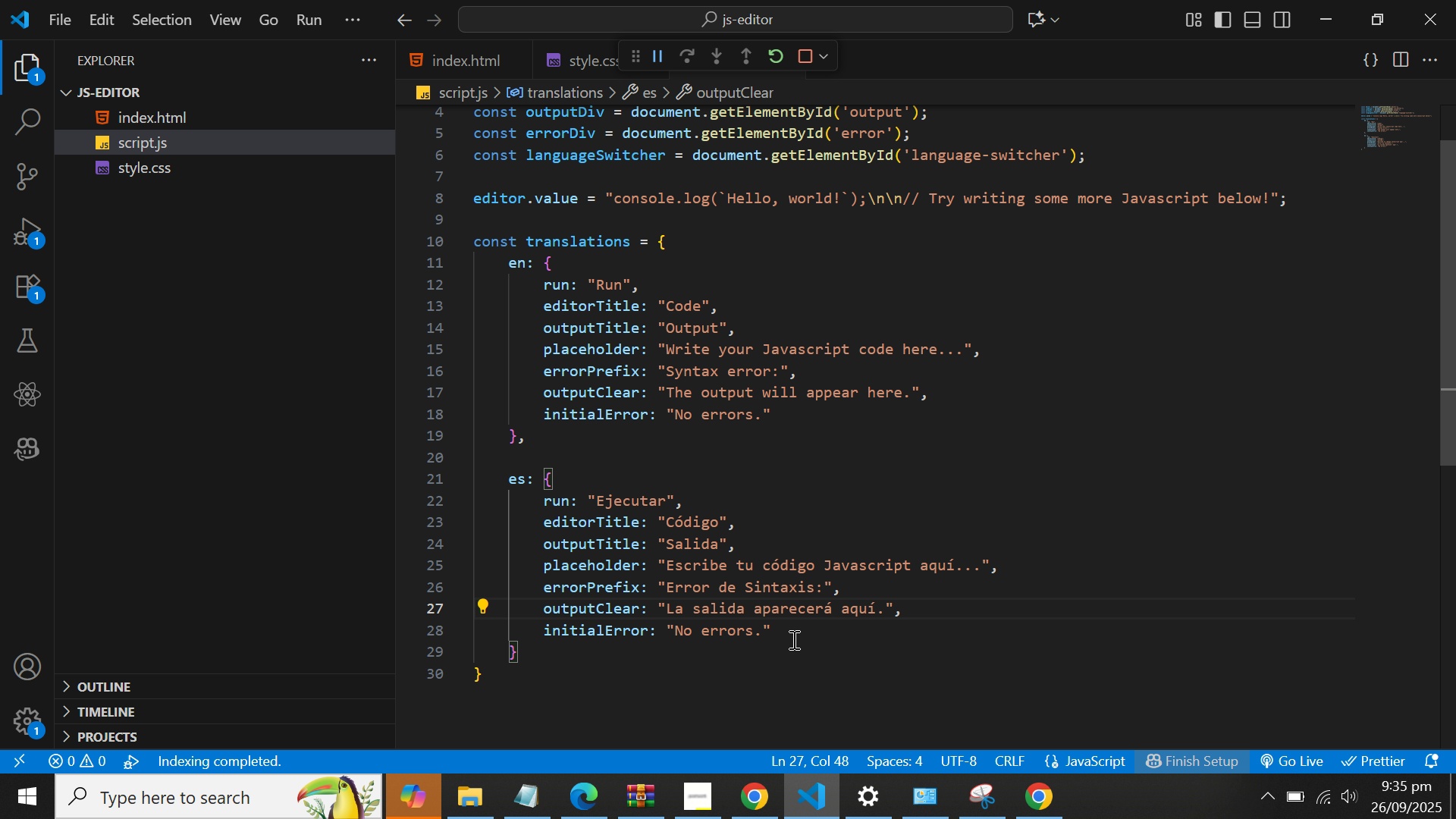 
wait(14.25)
 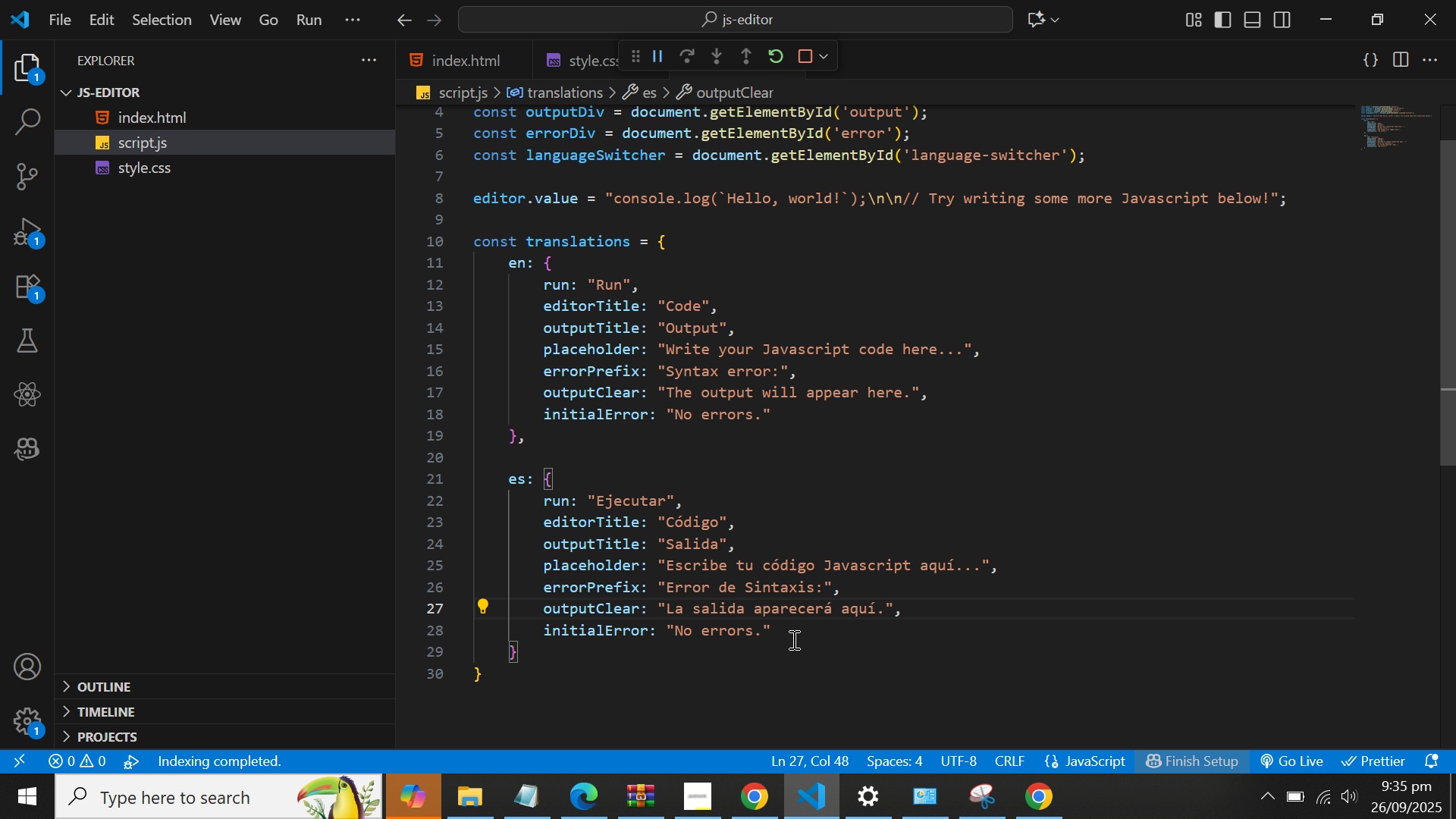 
left_click_drag(start_coordinate=[776, 415], to_coordinate=[664, 413])
 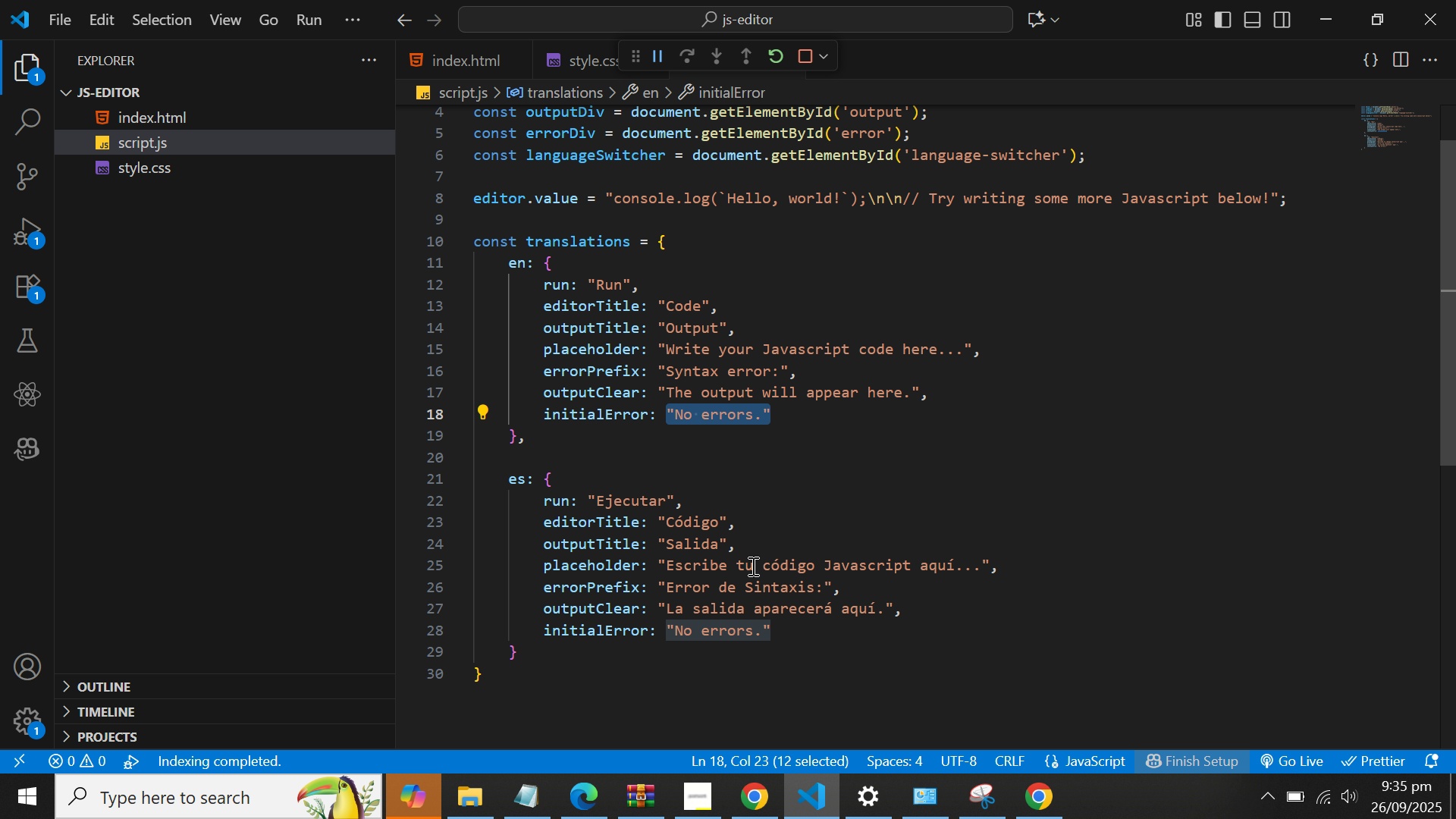 
key(Control+C)
 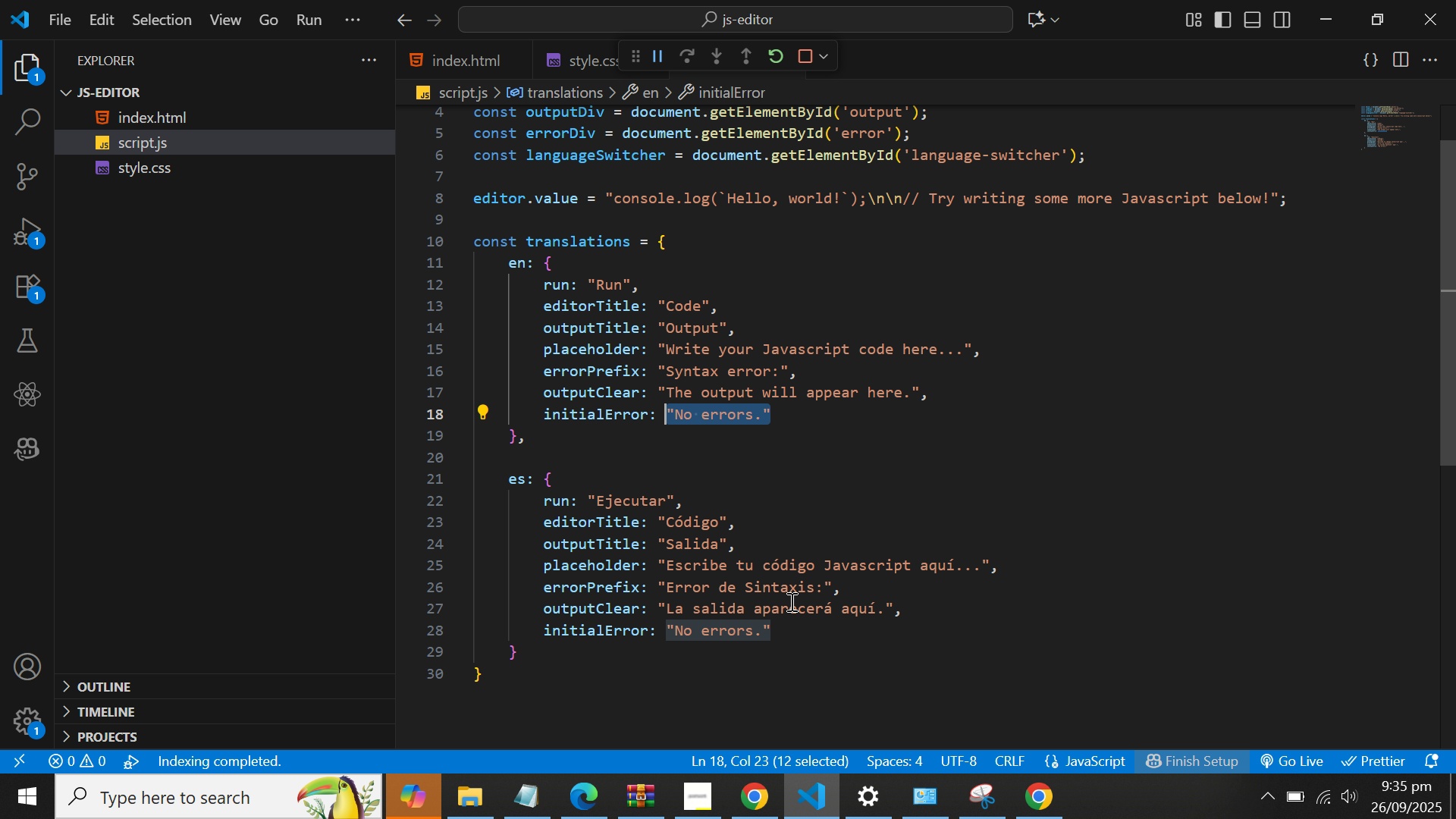 
key(Alt+AltLeft)
 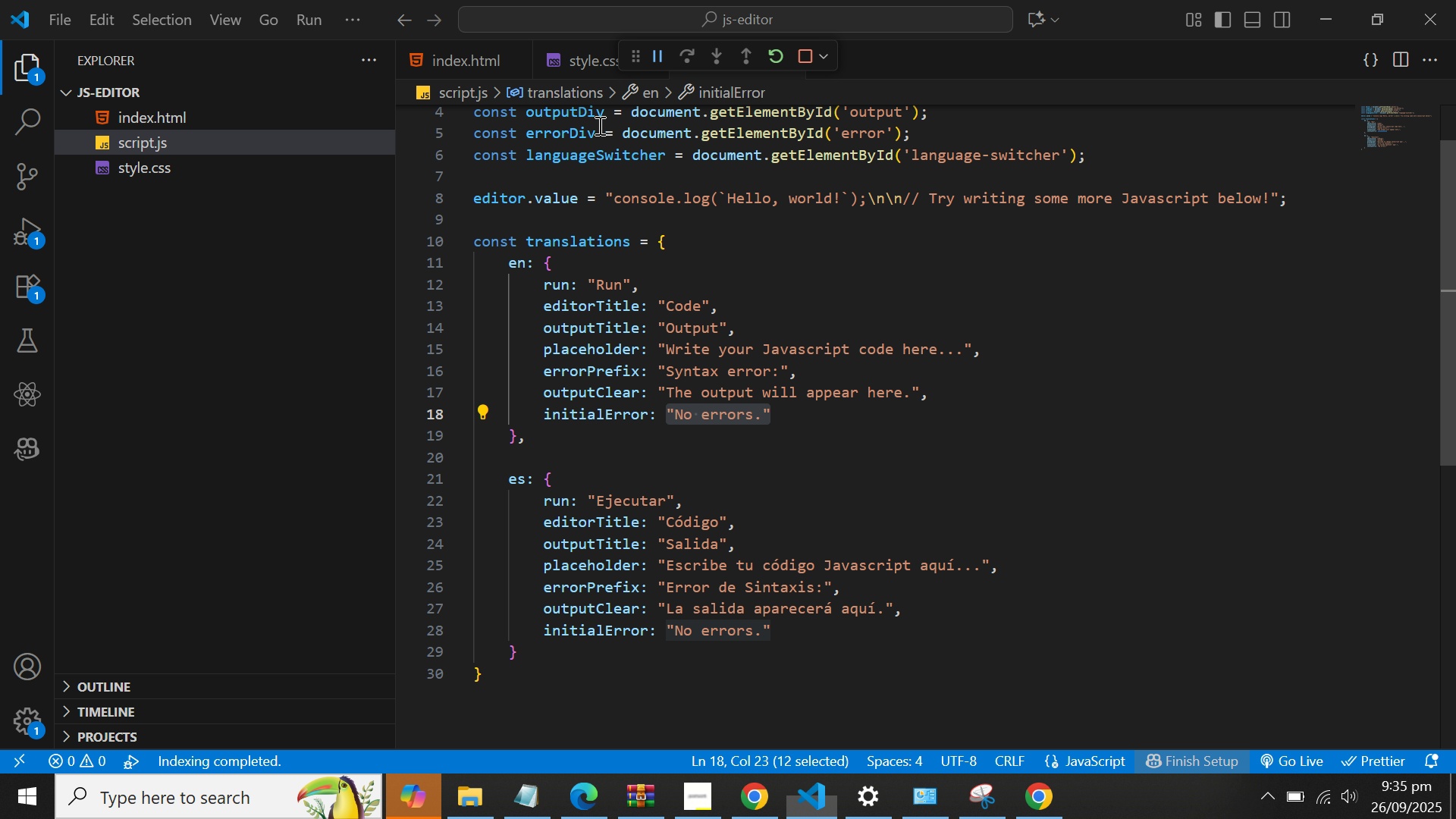 
key(Alt+Tab)
 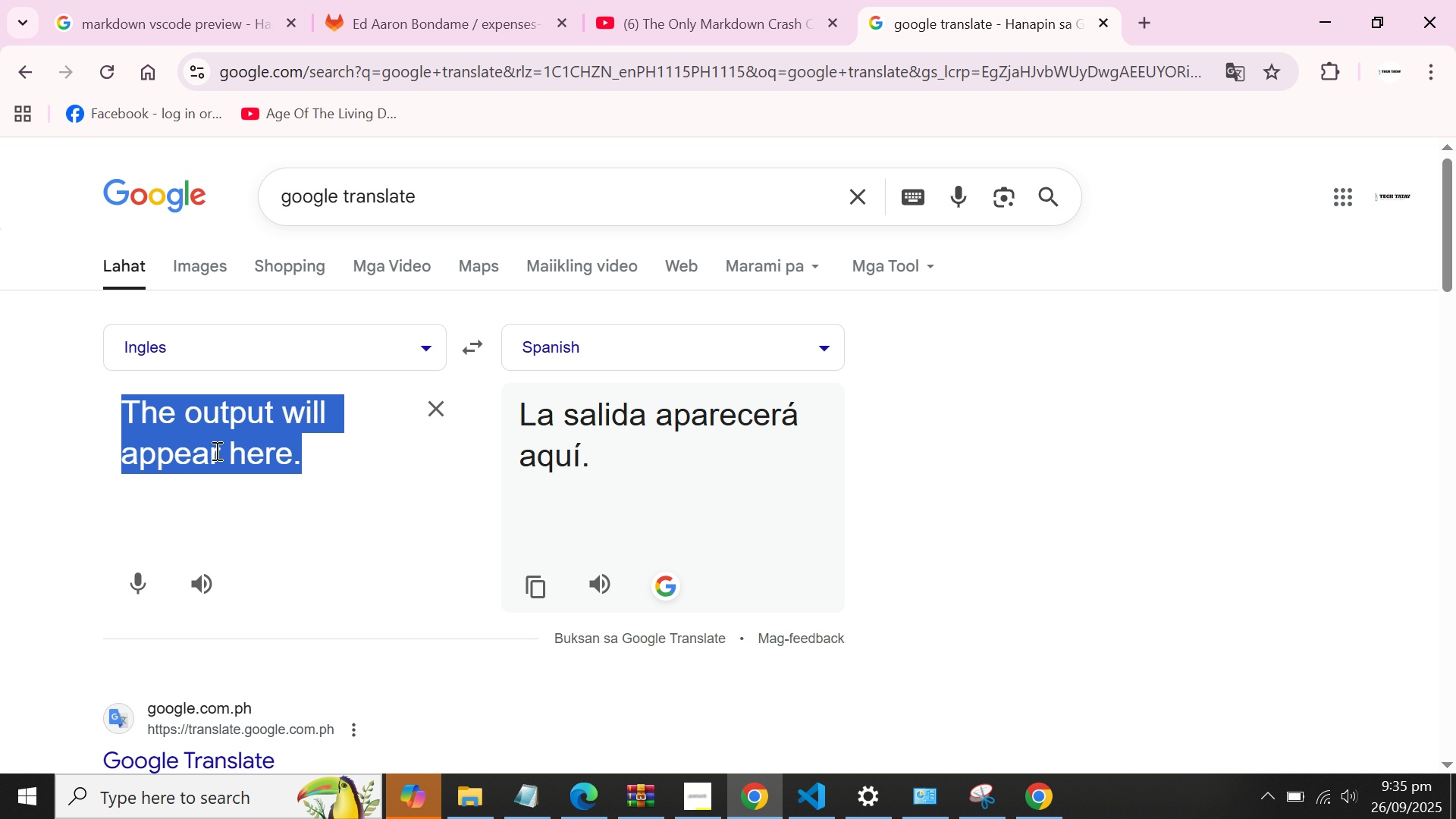 
key(Control+ControlLeft)
 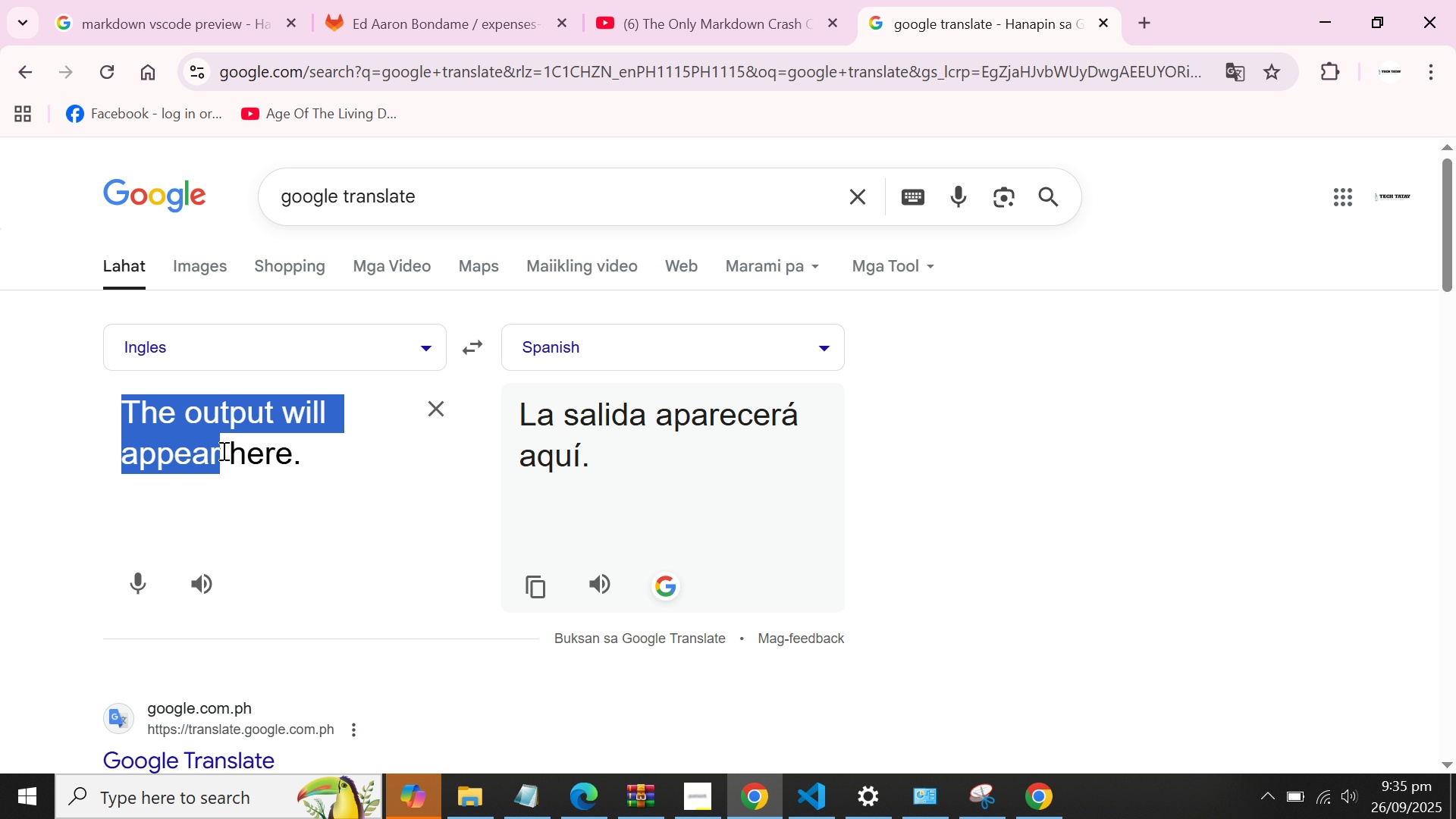 
left_click_drag(start_coordinate=[221, 450], to_coordinate=[225, 453])
 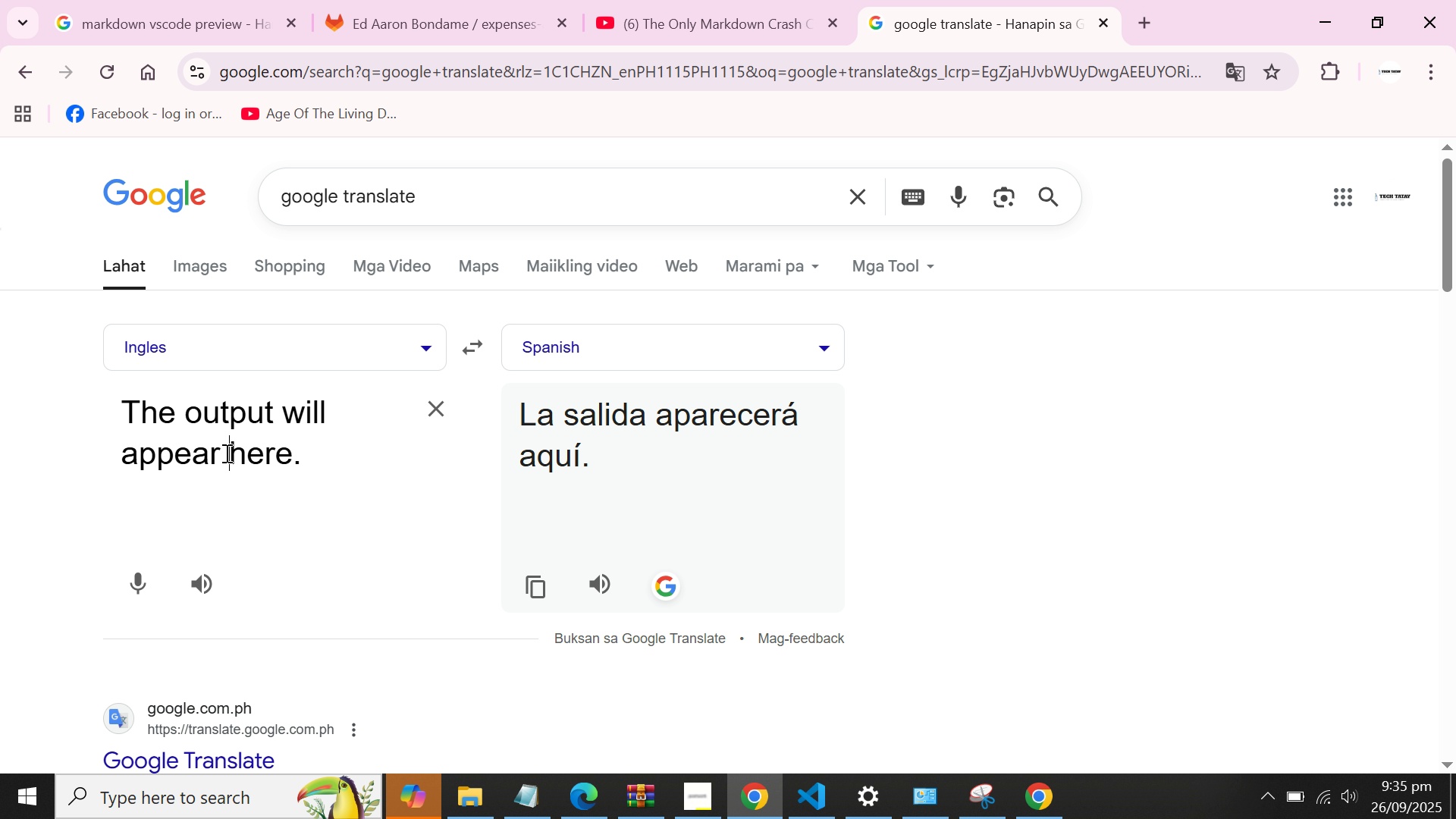 
triple_click([225, 453])
 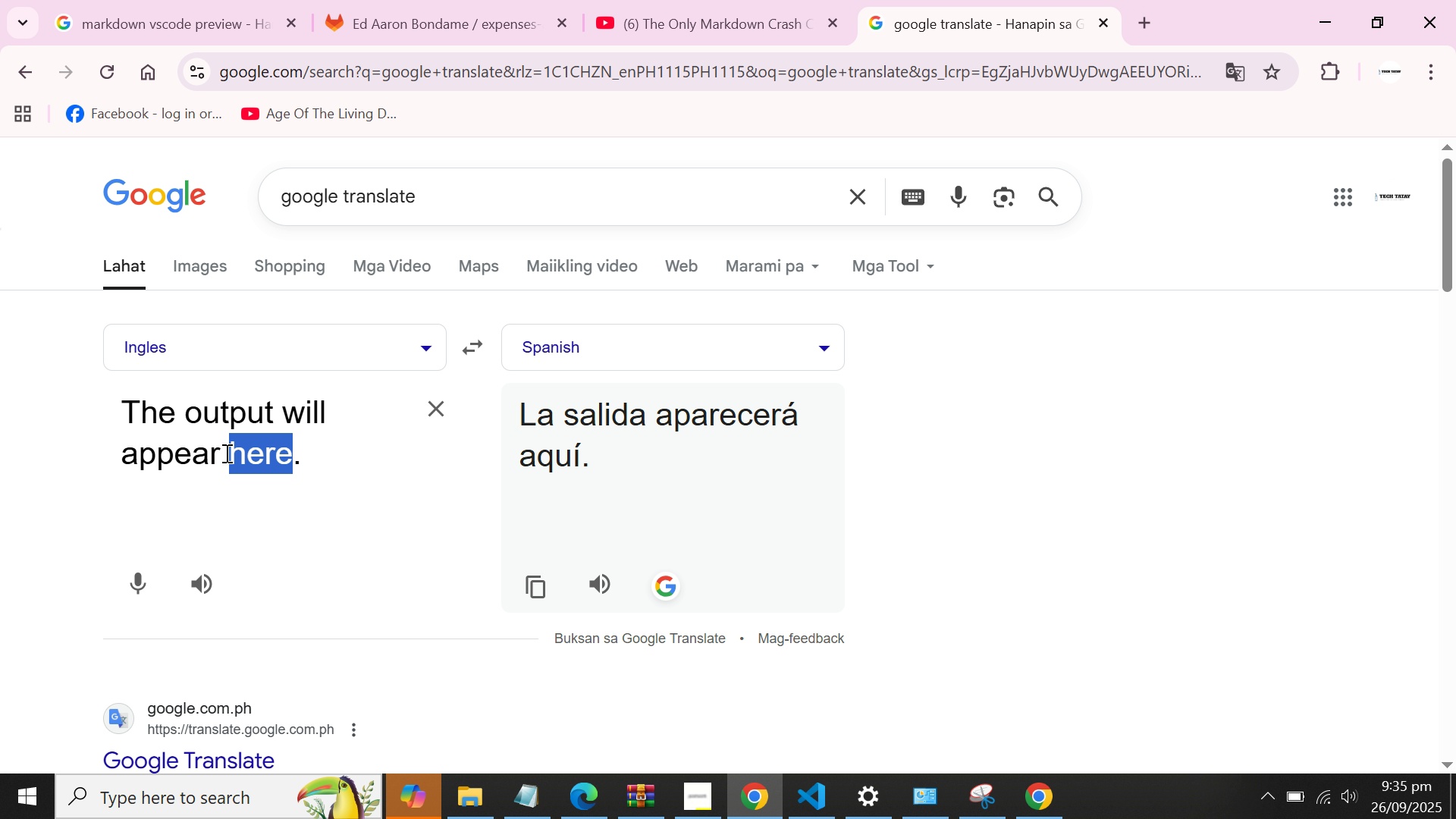 
triple_click([225, 453])
 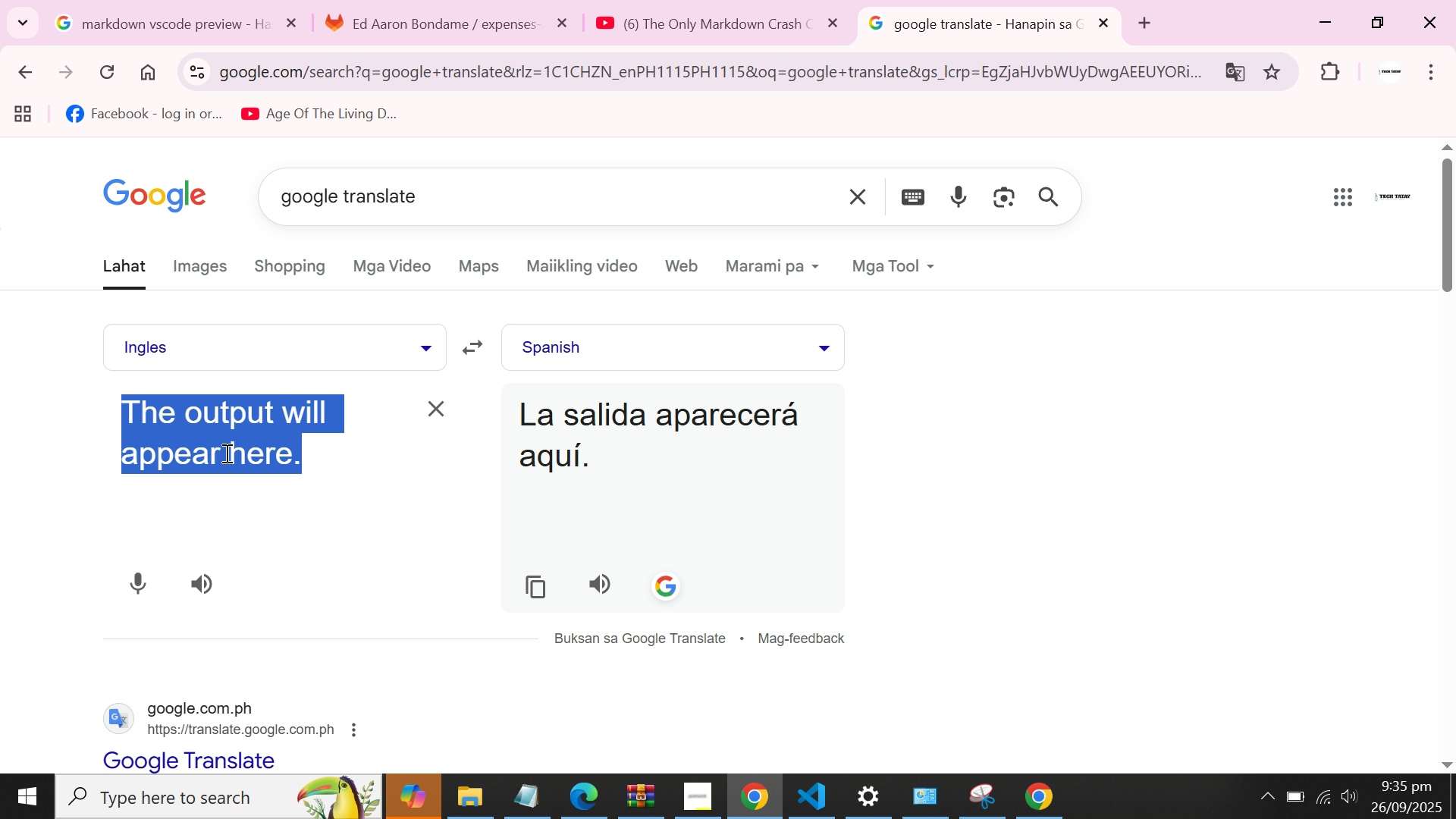 
triple_click([225, 453])
 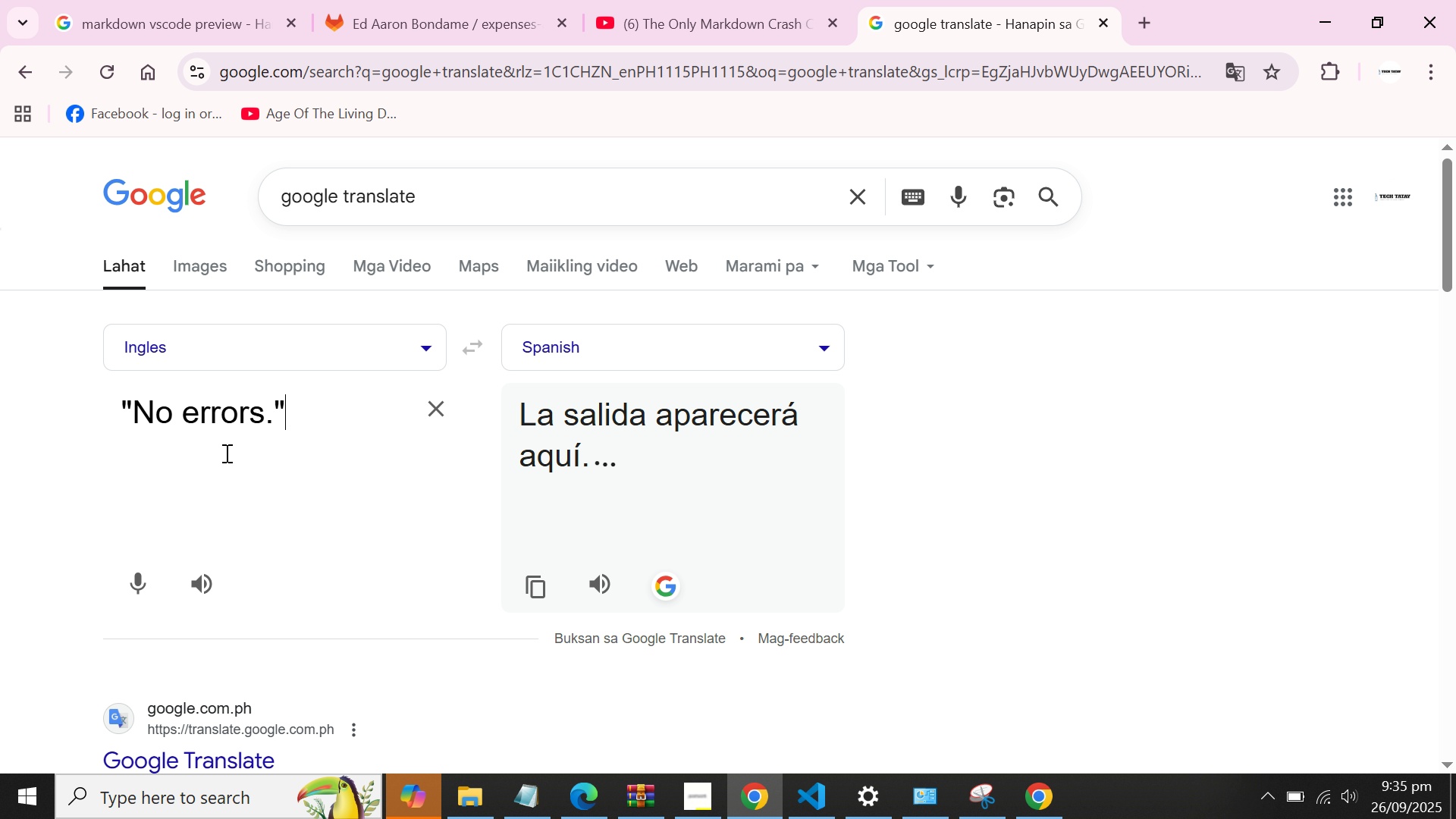 
key(Control+V)
 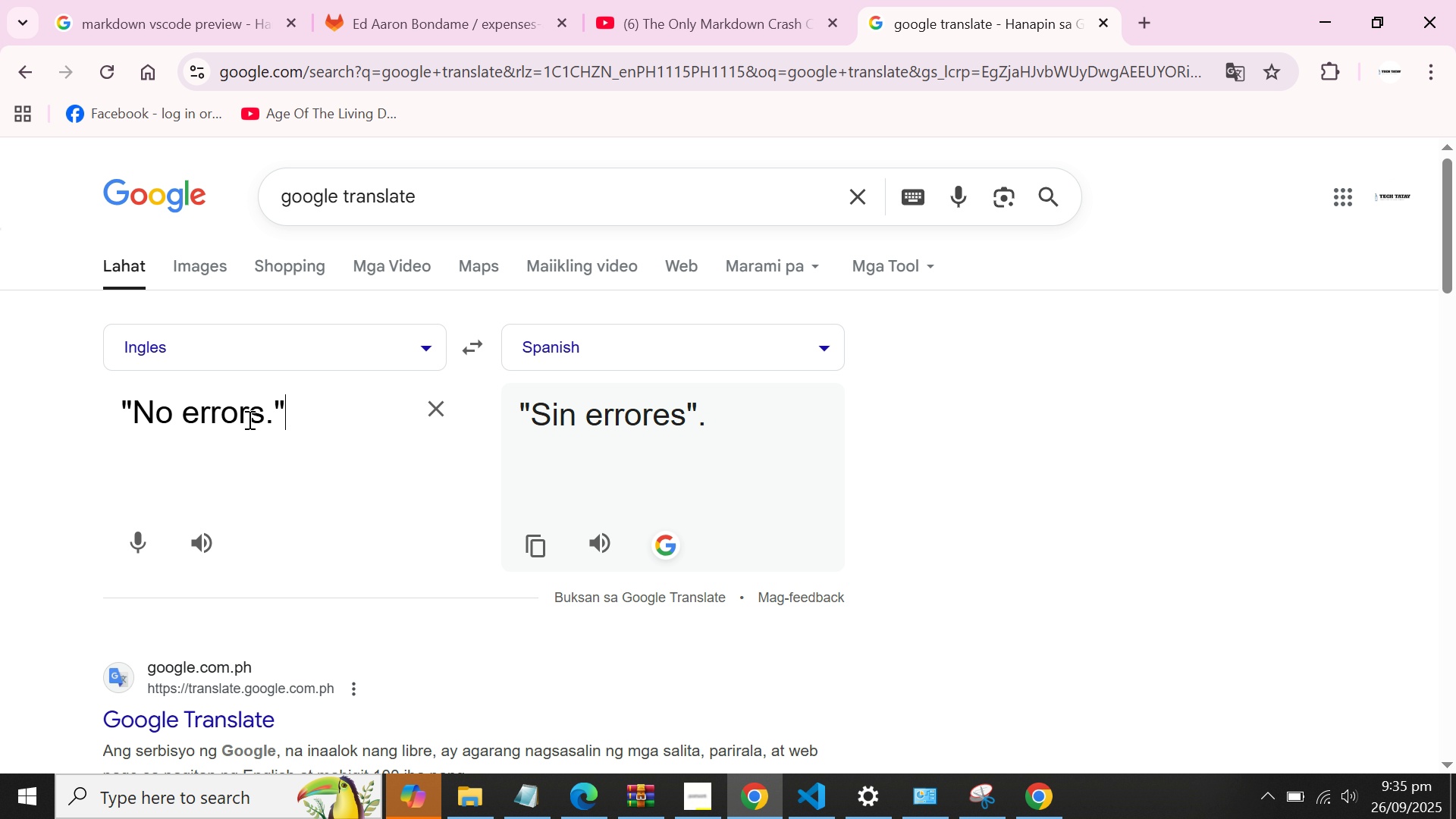 
scroll: coordinate [546, 417], scroll_direction: down, amount: 3.0
 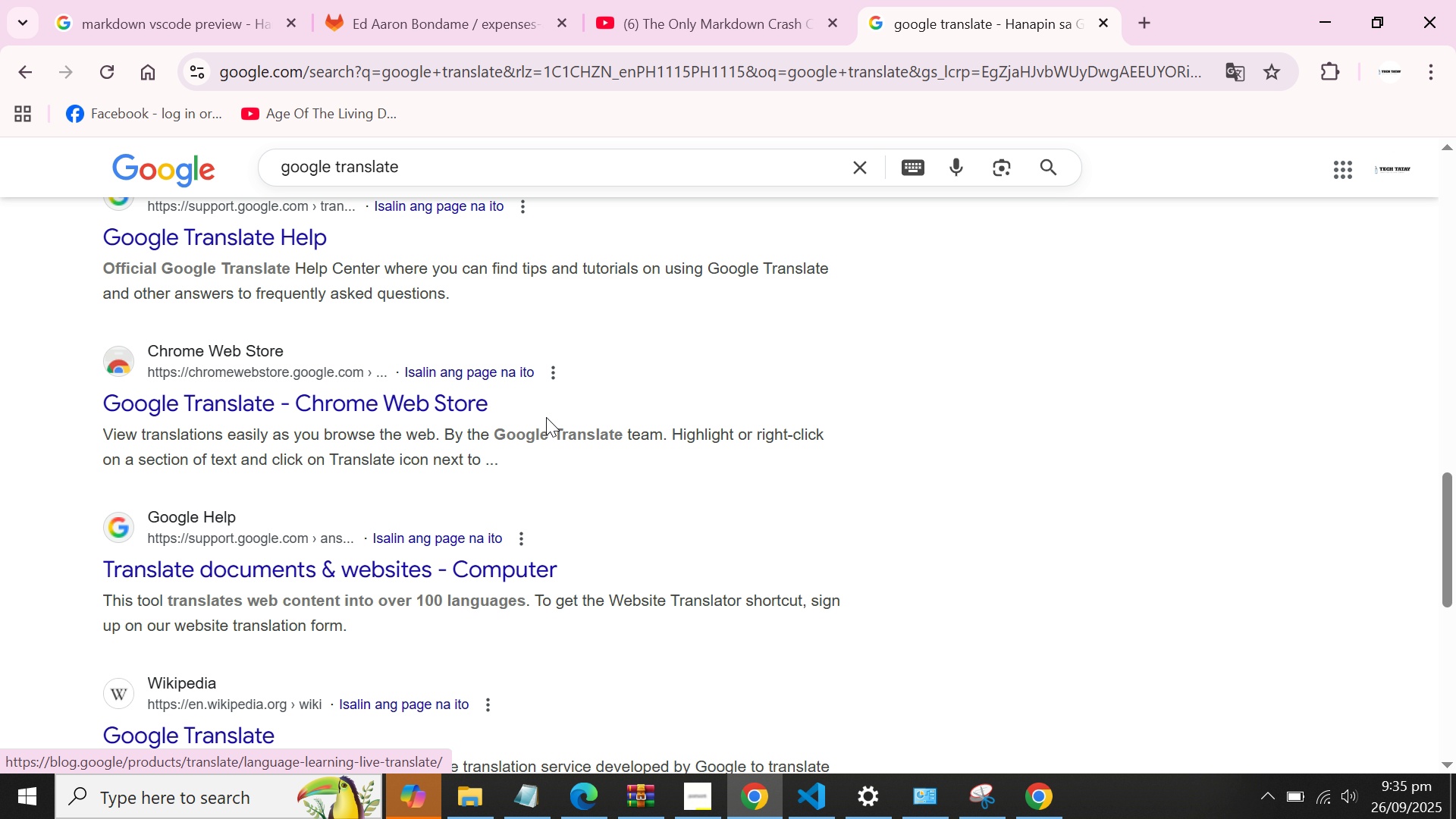 
scroll: coordinate [562, 403], scroll_direction: up, amount: 17.0
 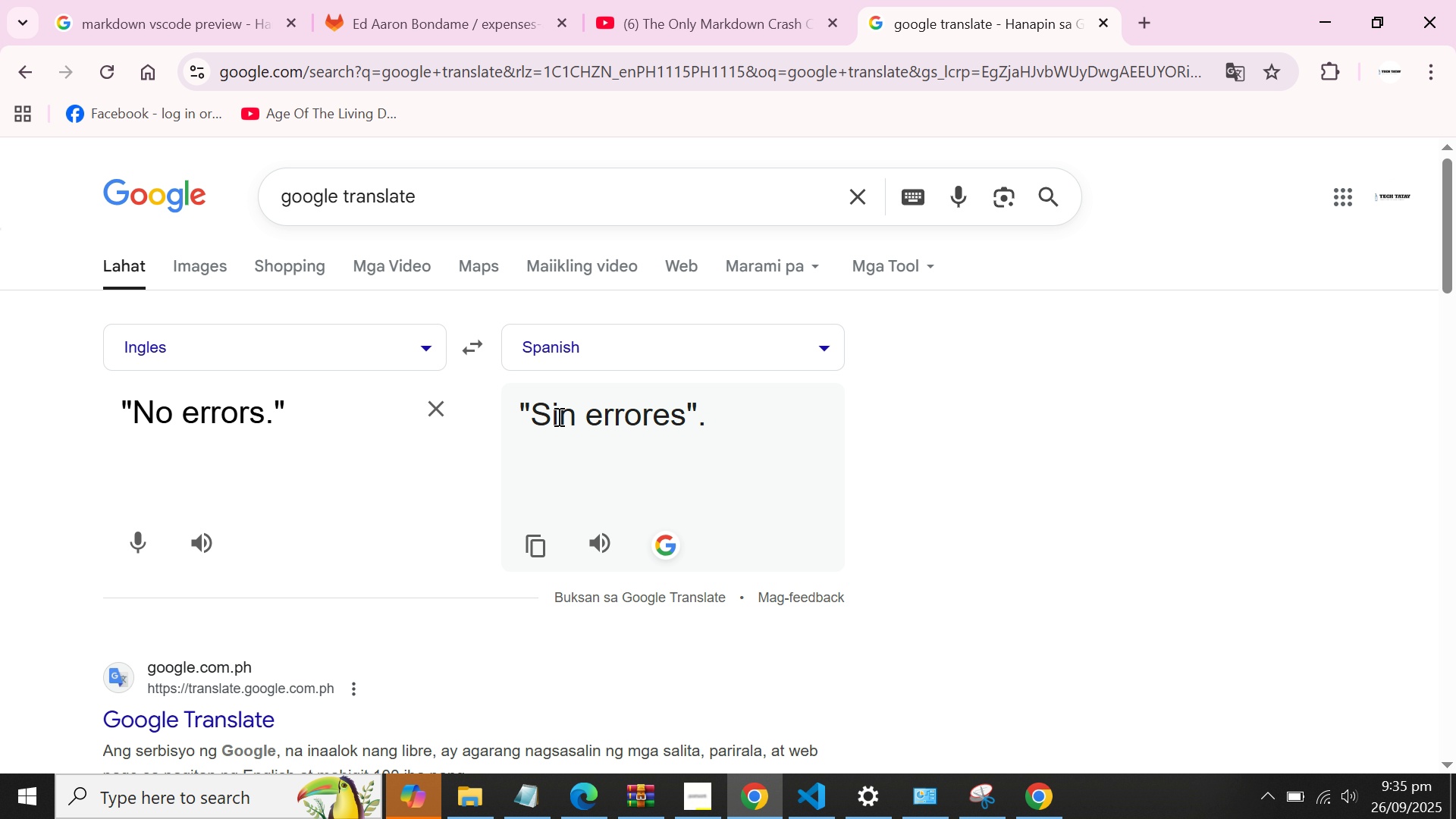 
left_click_drag(start_coordinate=[529, 411], to_coordinate=[690, 413])
 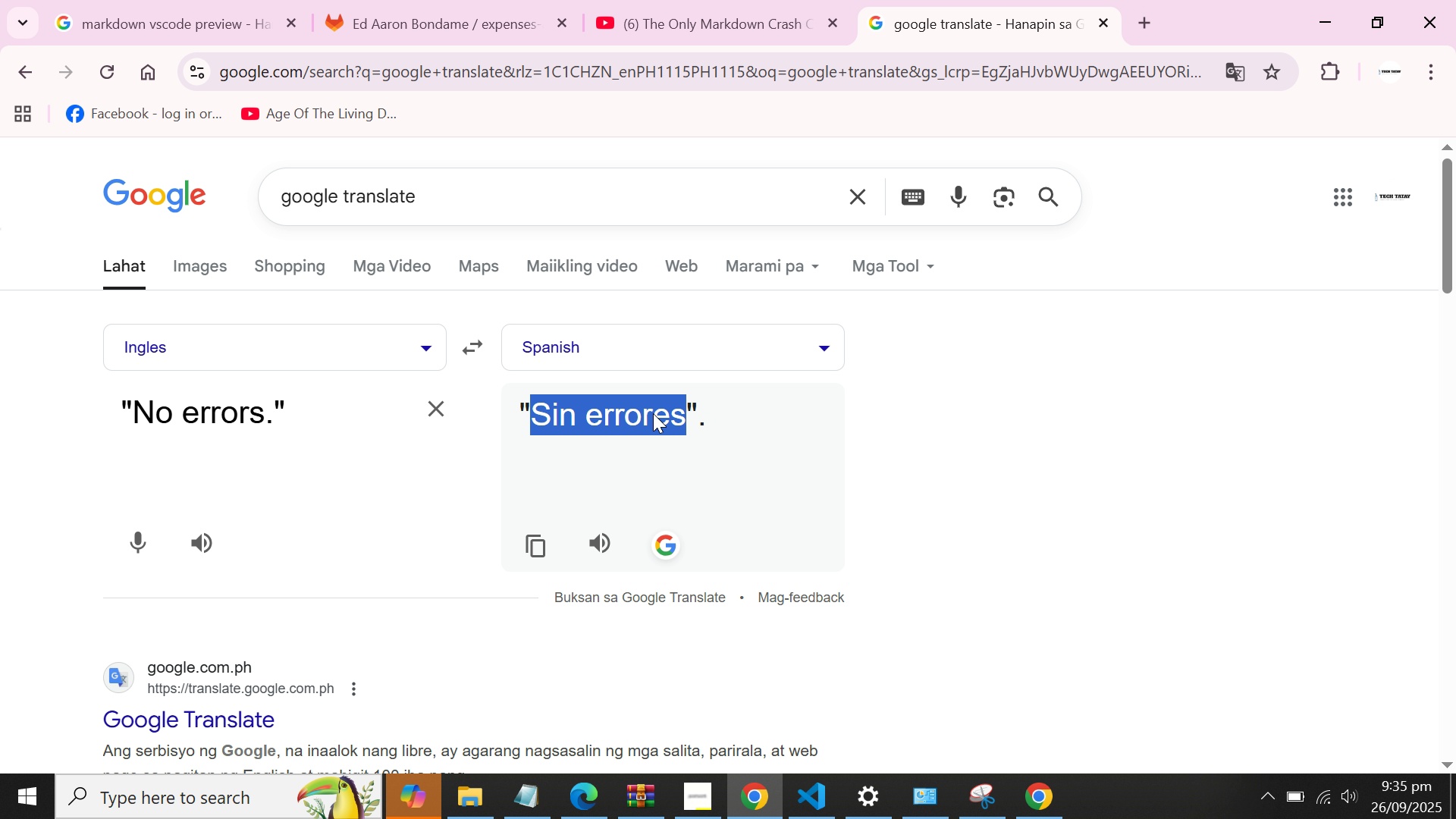 
right_click([653, 413])
 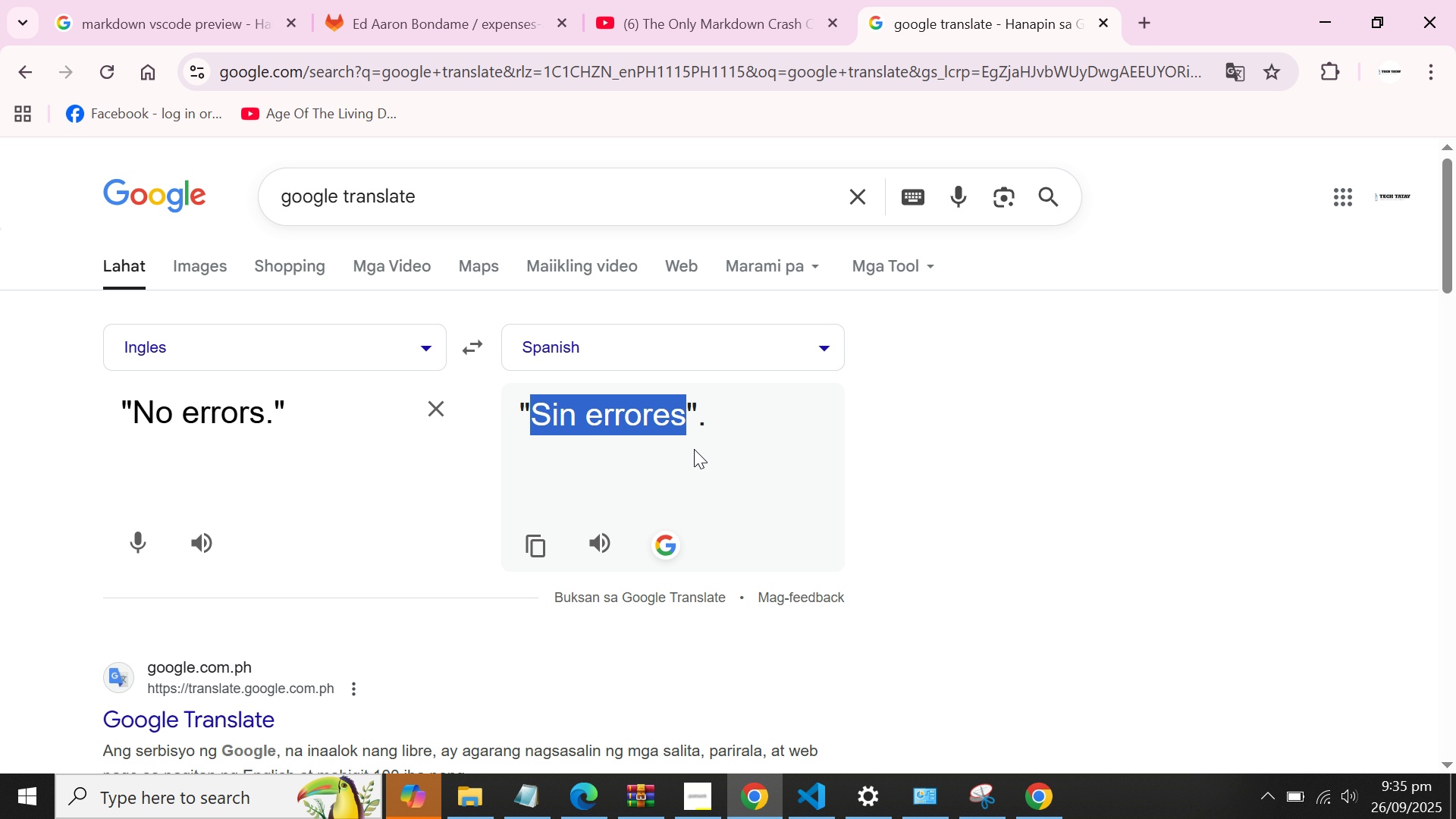 
left_click([694, 449])
 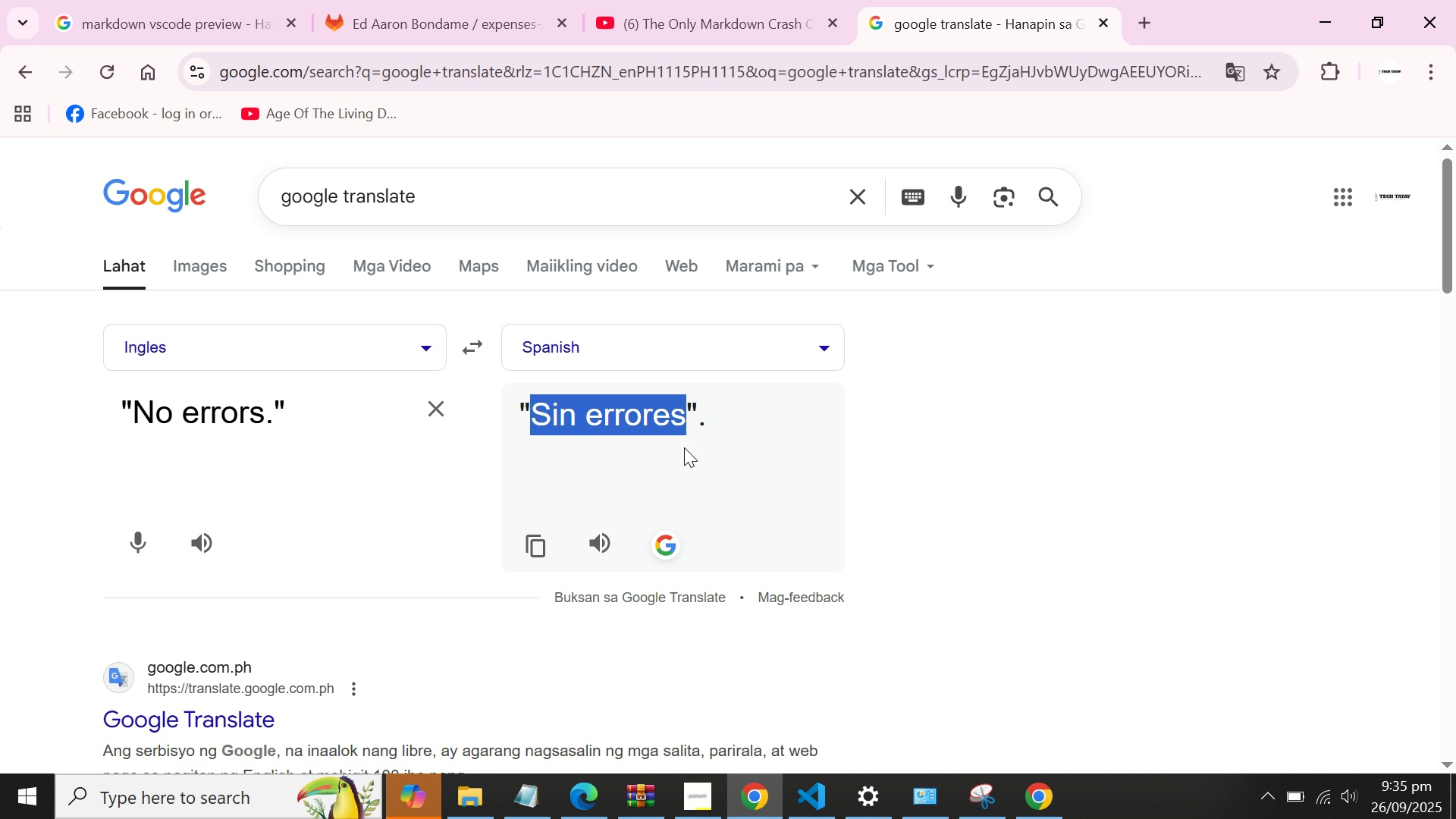 
key(Alt+Tab)
 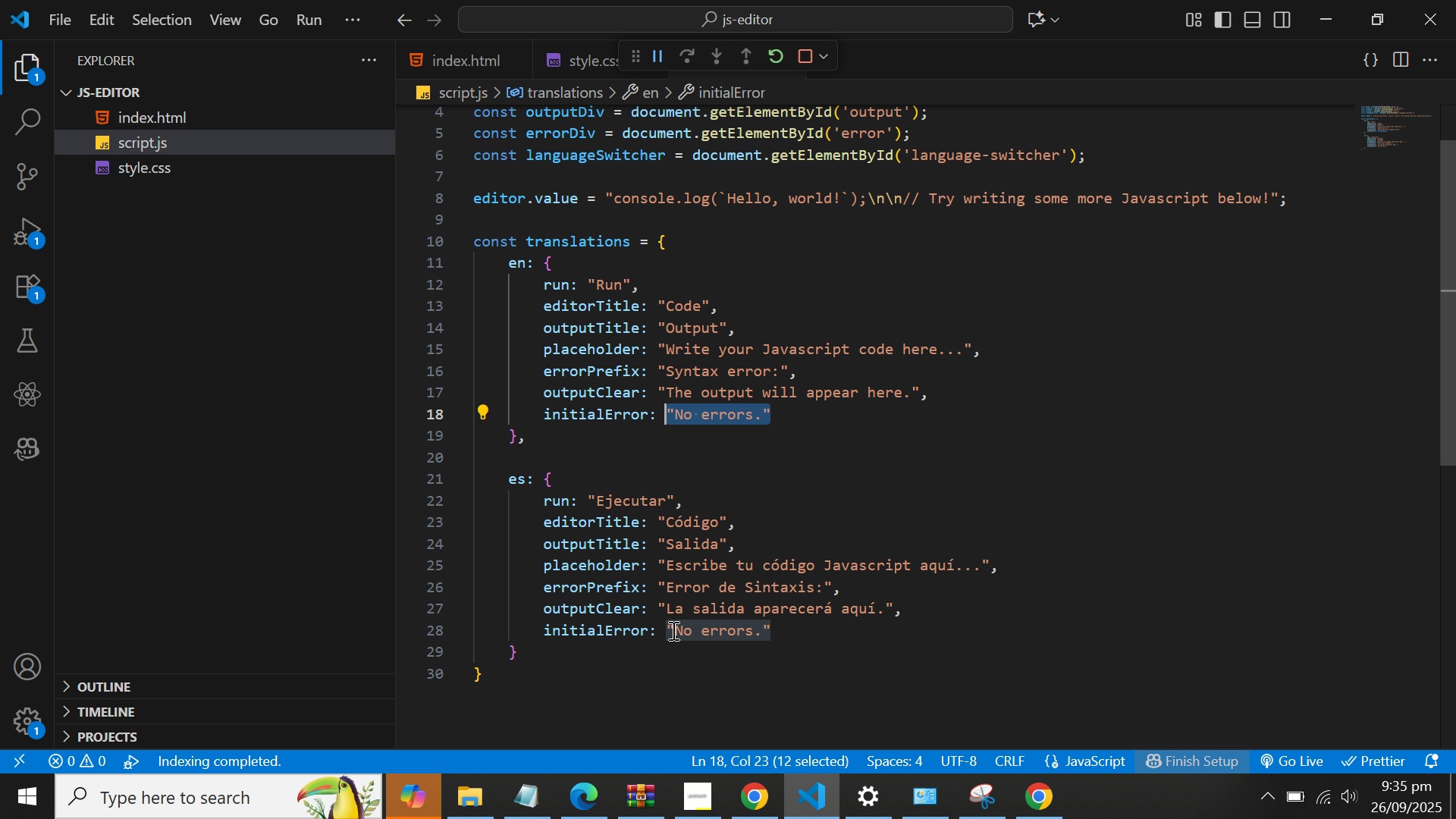 
left_click([672, 630])
 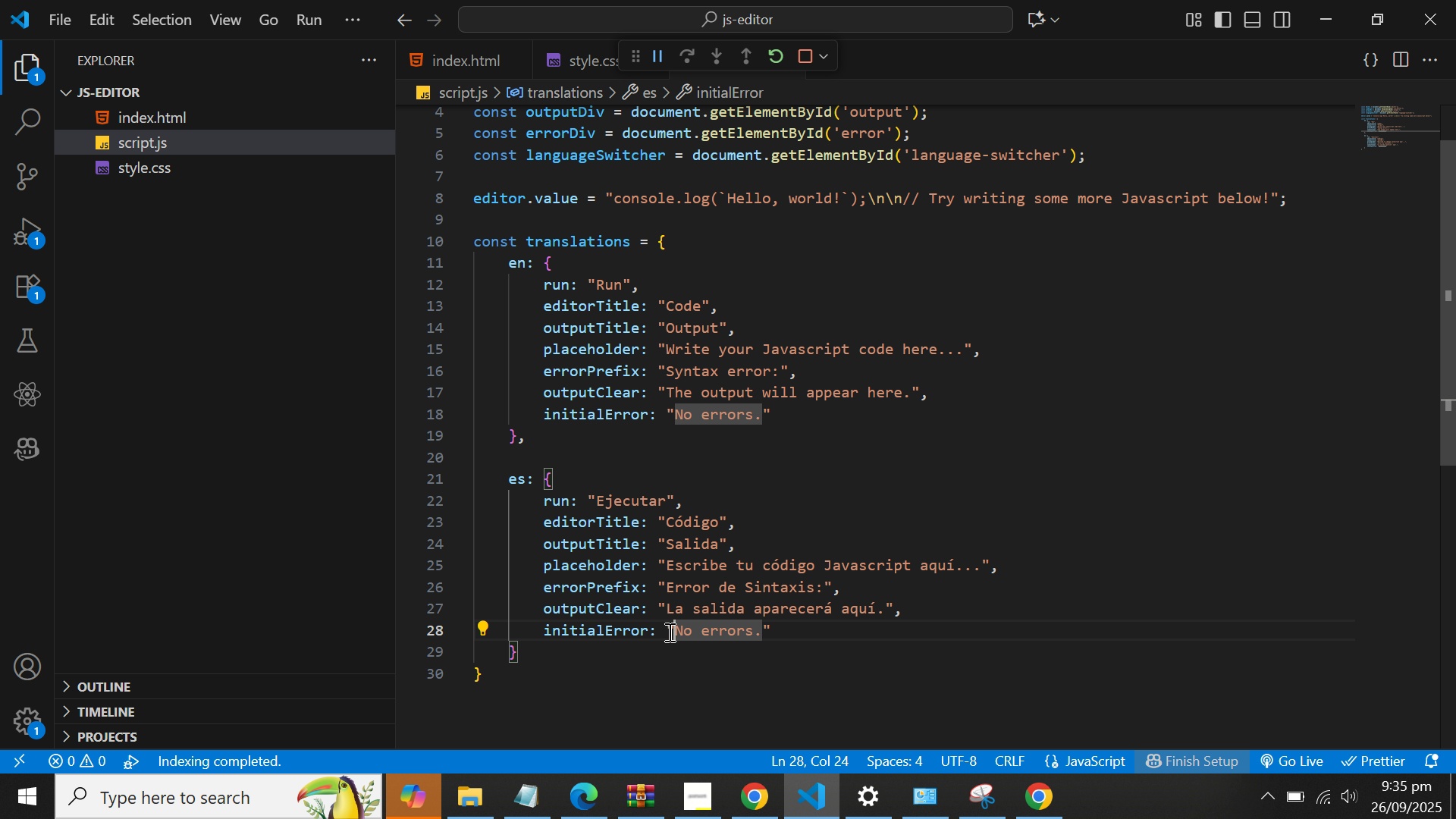 
left_click([668, 632])
 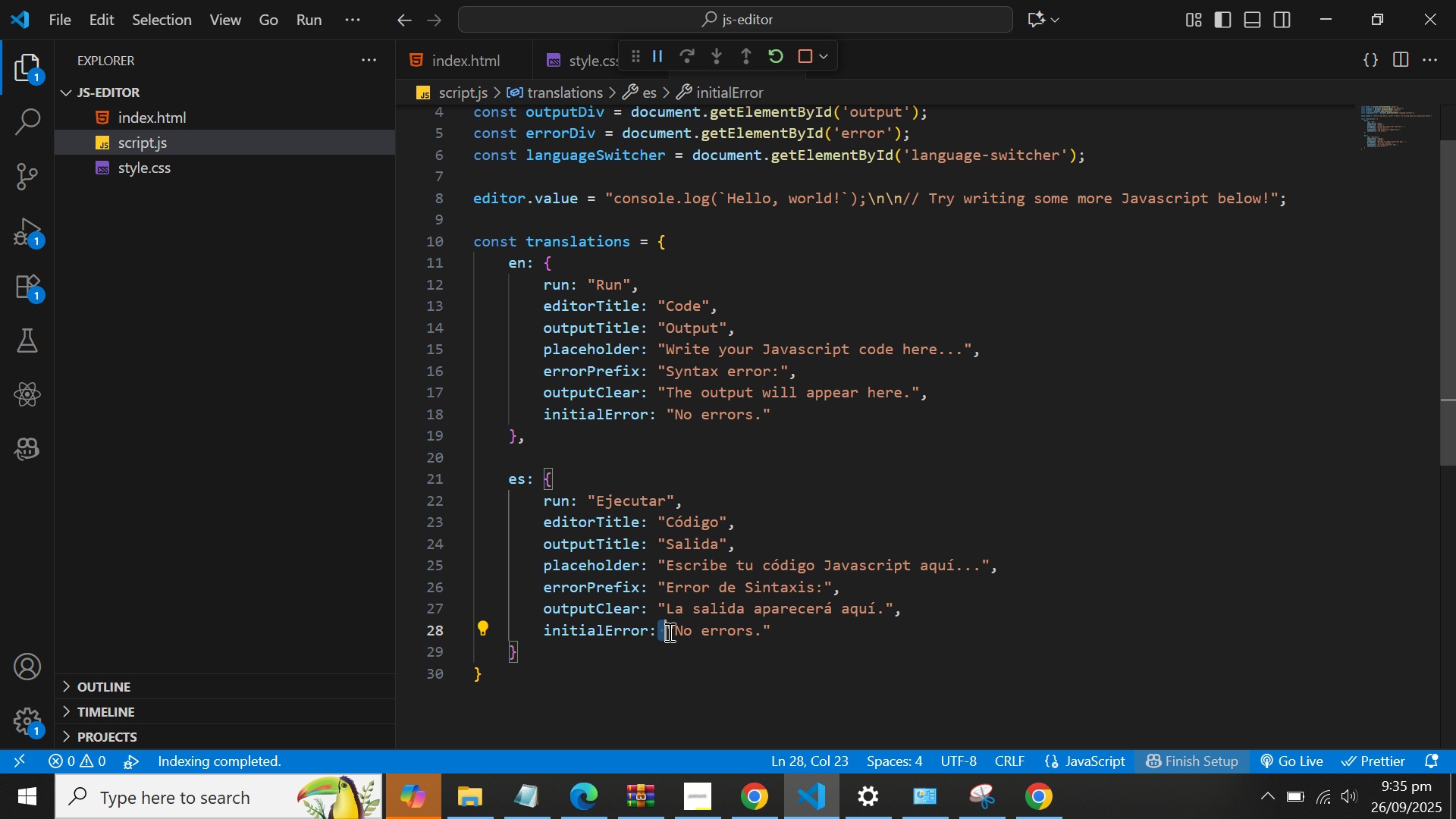 
left_click_drag(start_coordinate=[668, 632], to_coordinate=[673, 632])
 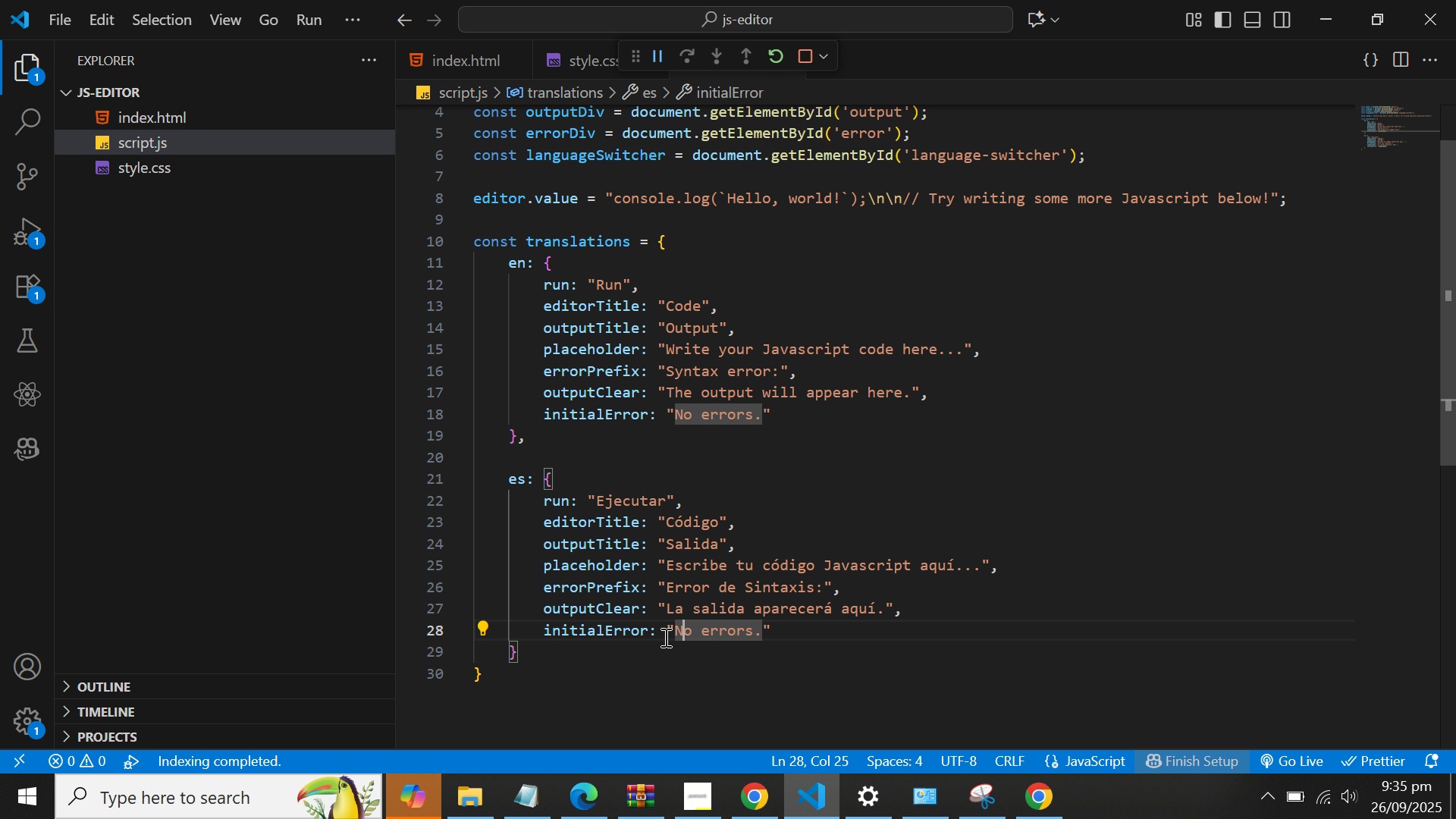 
triple_click([664, 637])
 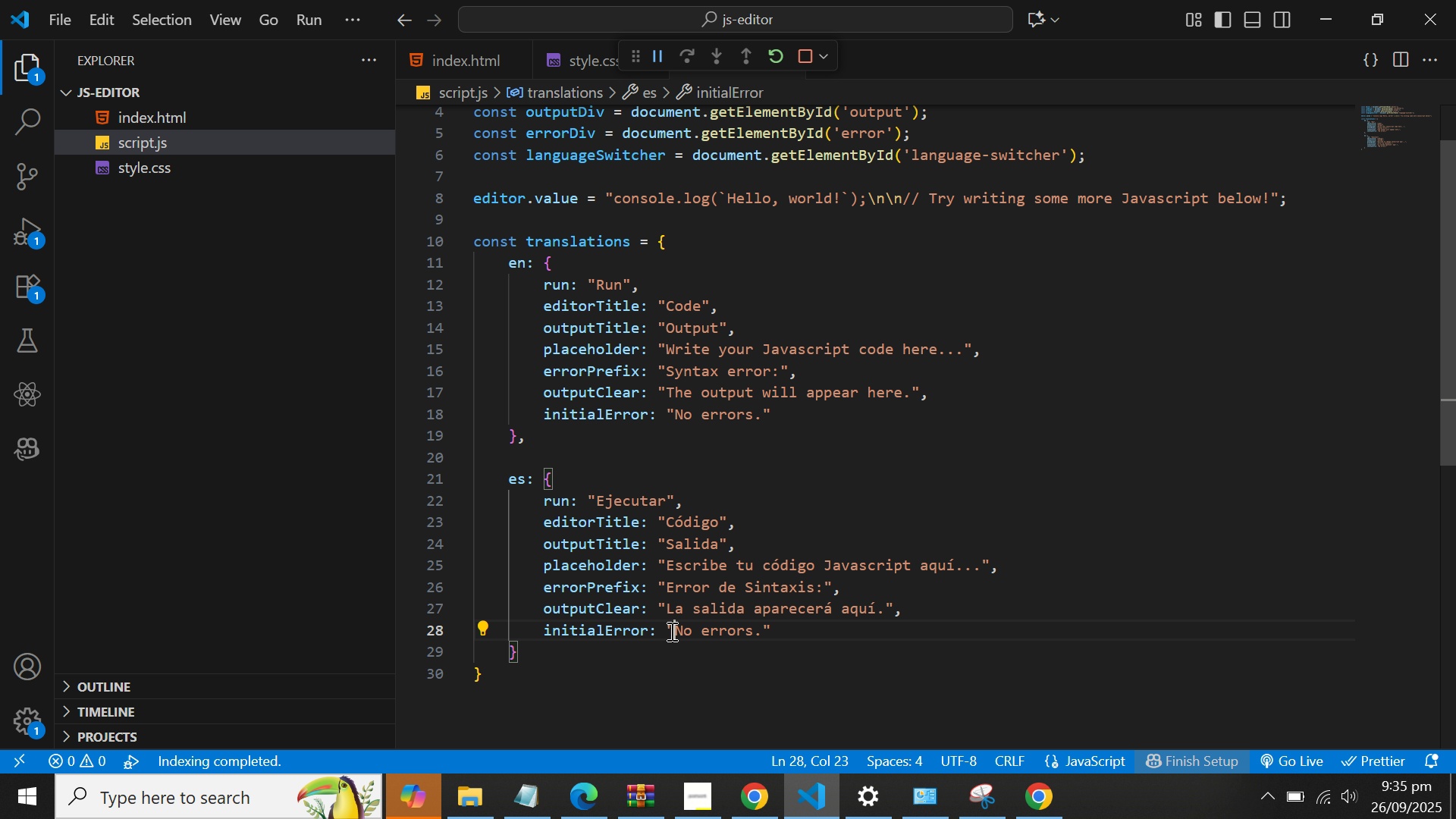 
left_click_drag(start_coordinate=[670, 631], to_coordinate=[738, 631])
 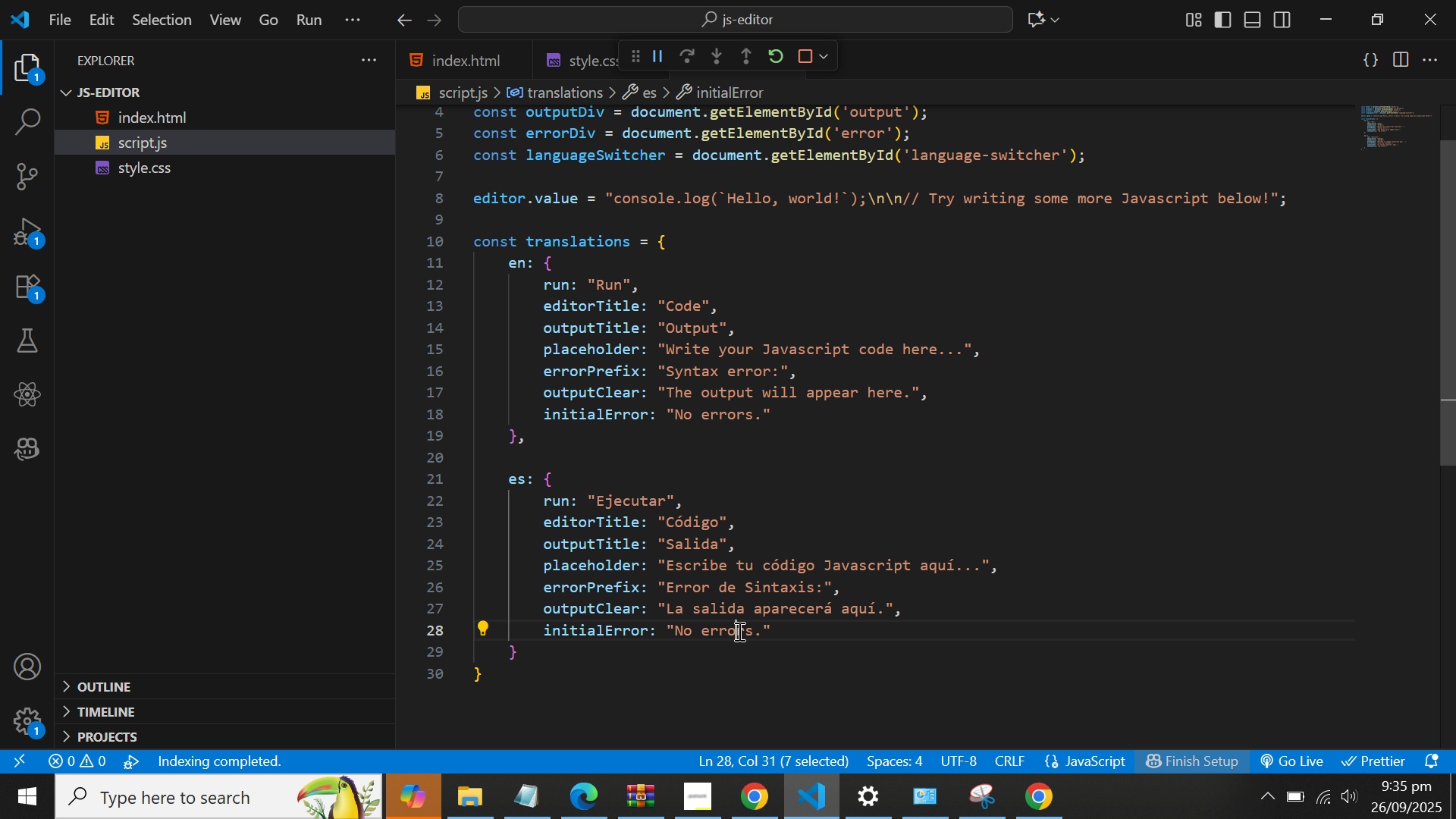 
left_click([738, 631])
 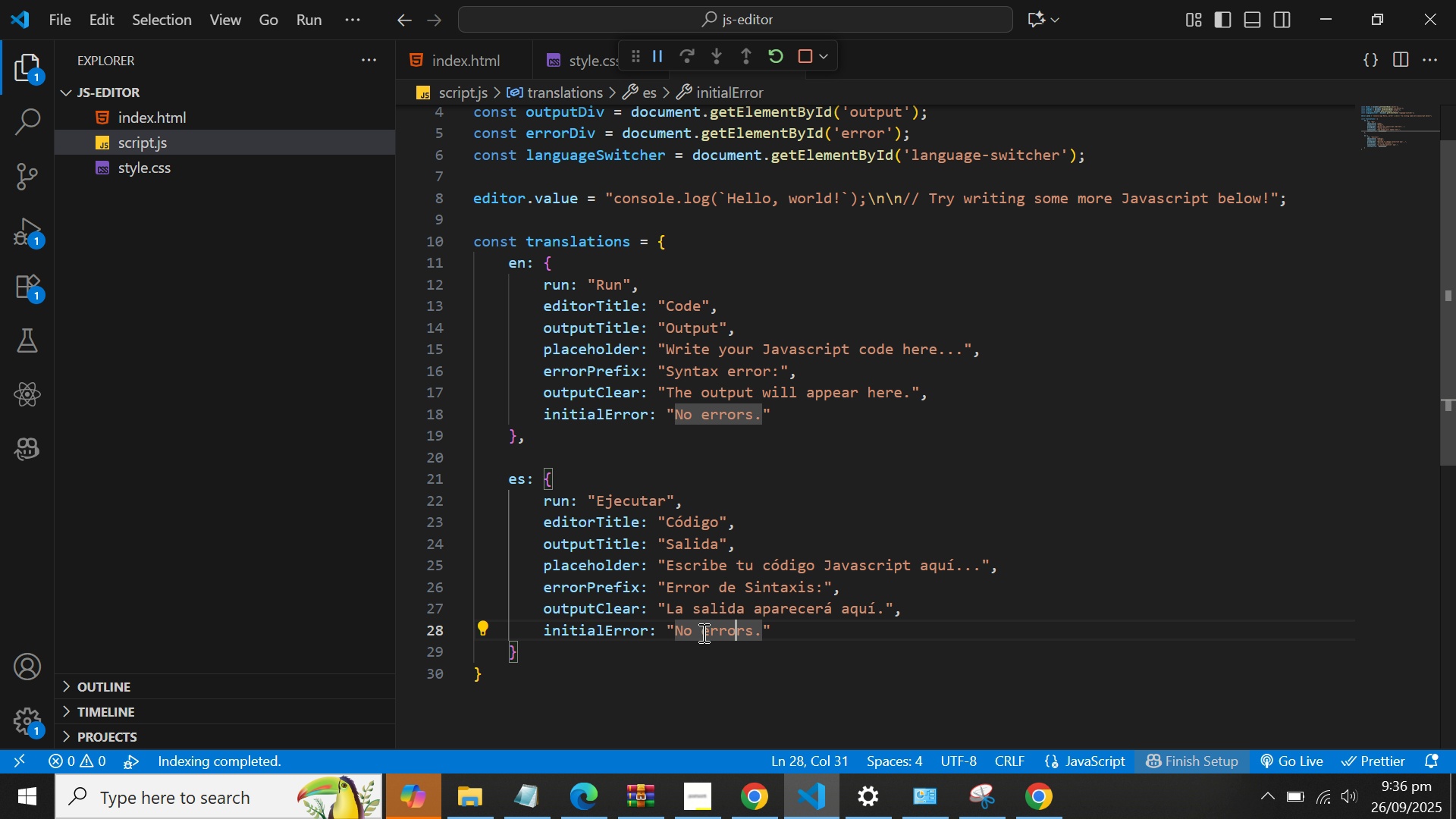 
key(Control+V)
 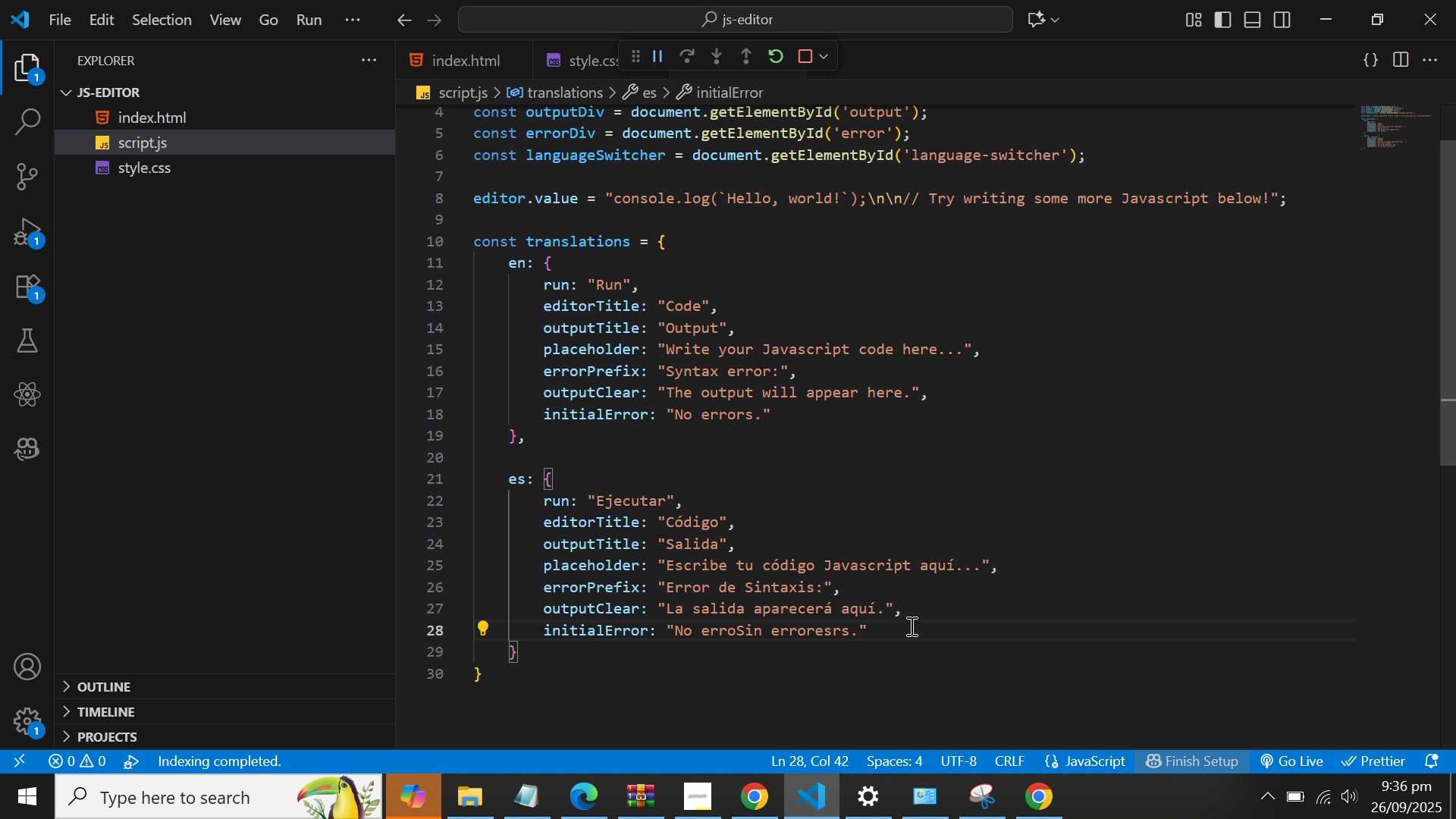 
wait(5.61)
 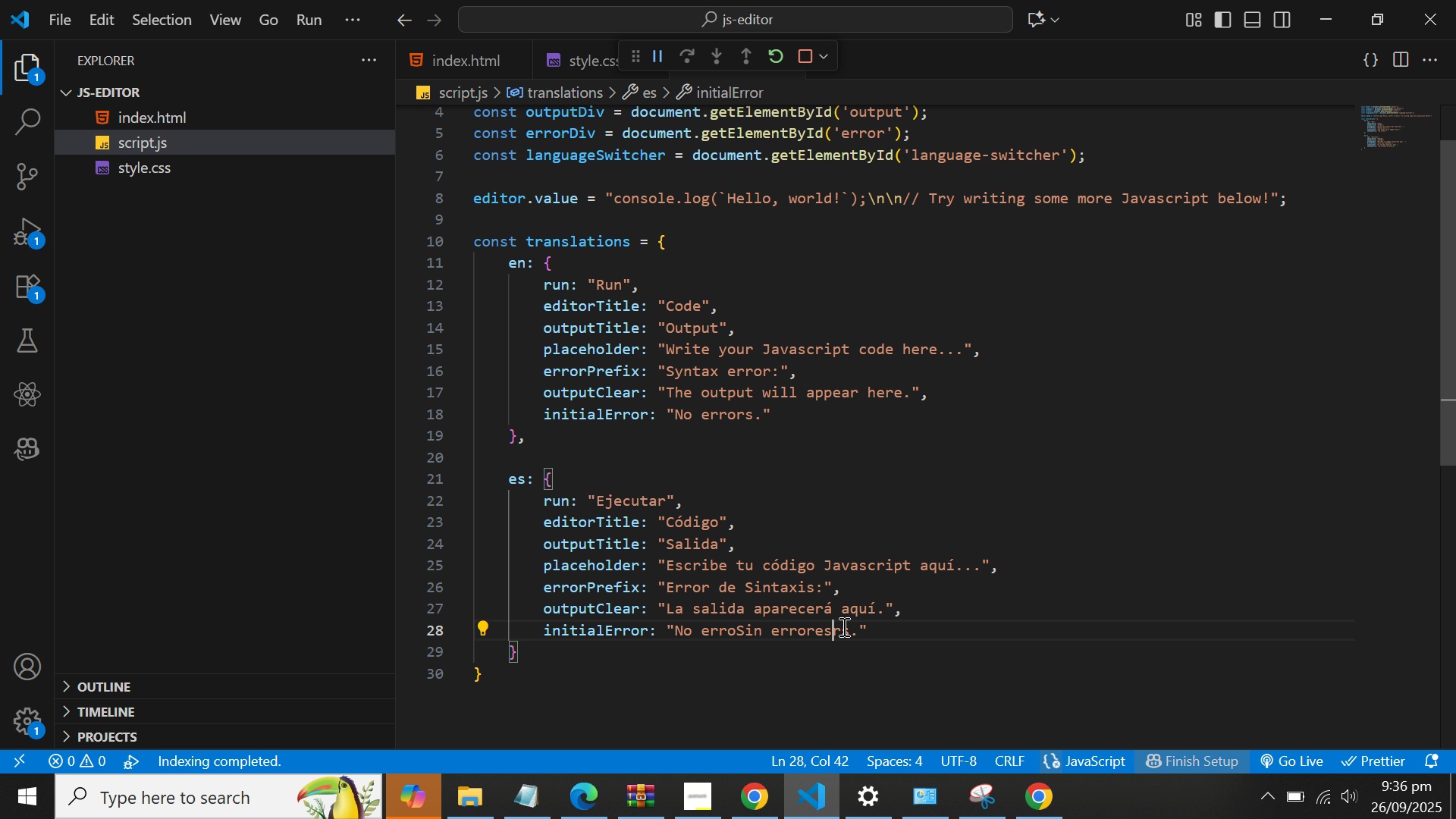 
key(ArrowRight)
 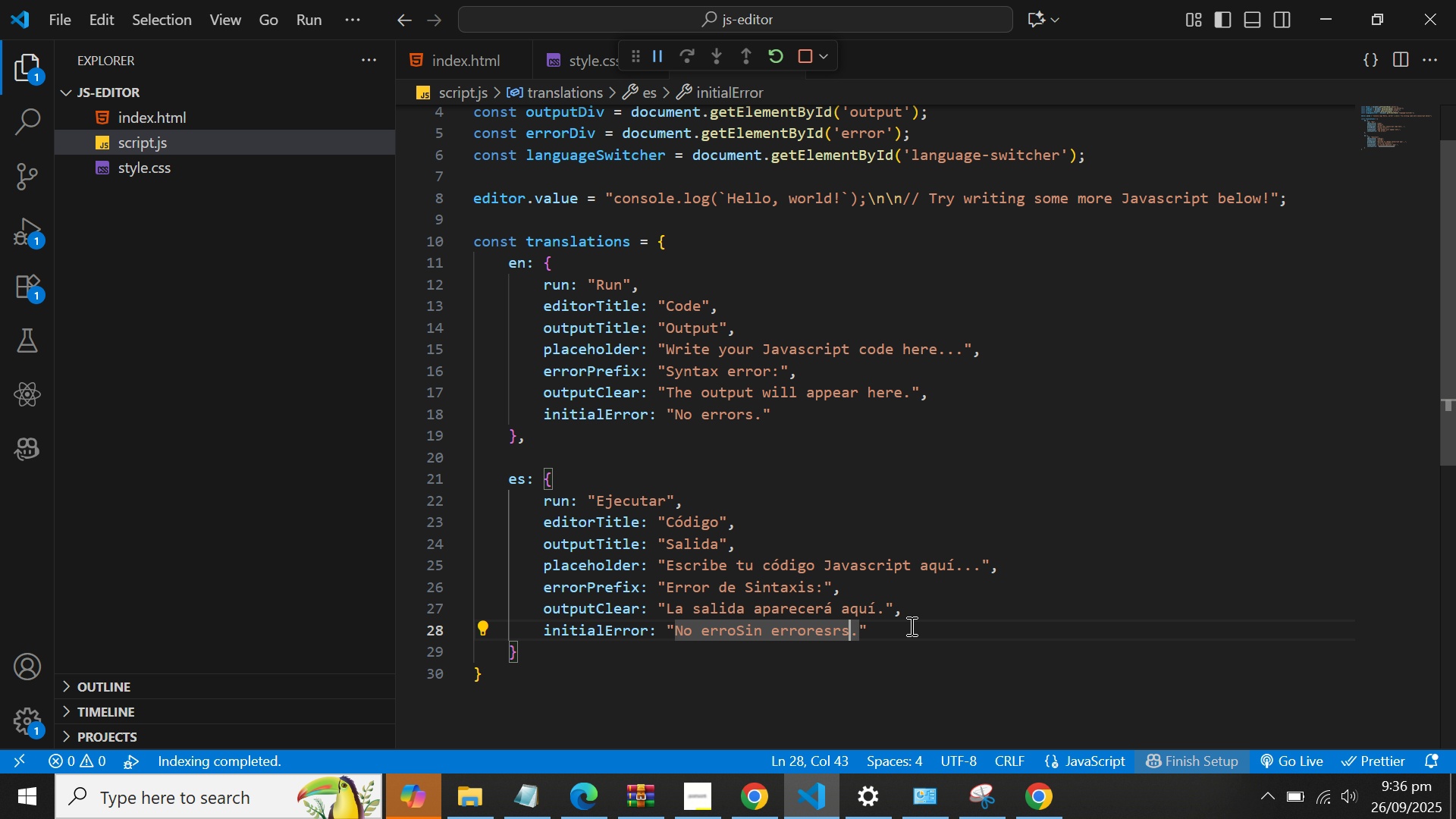 
key(ArrowRight)
 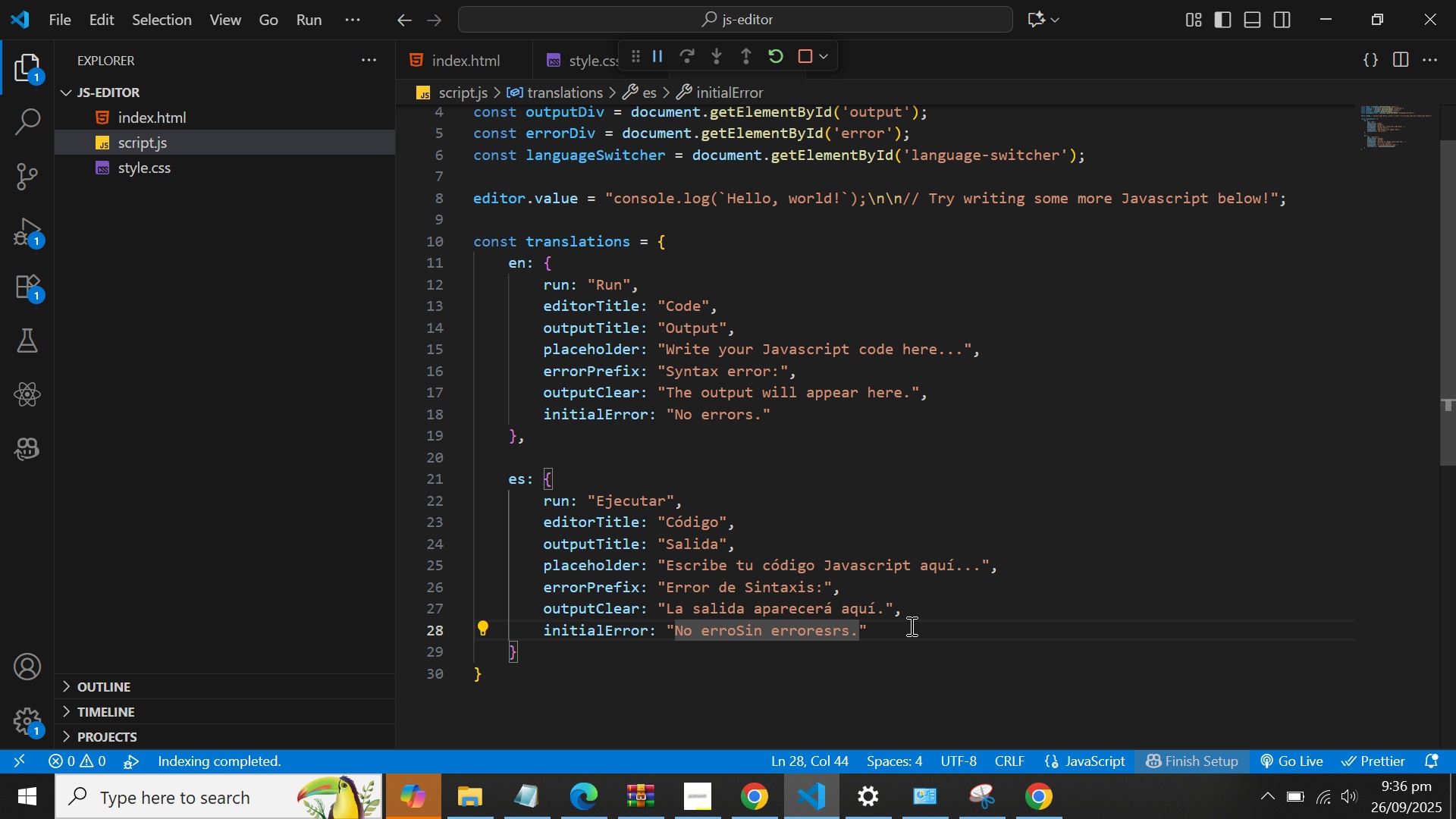 
hold_key(key=ArrowLeft, duration=0.81)
 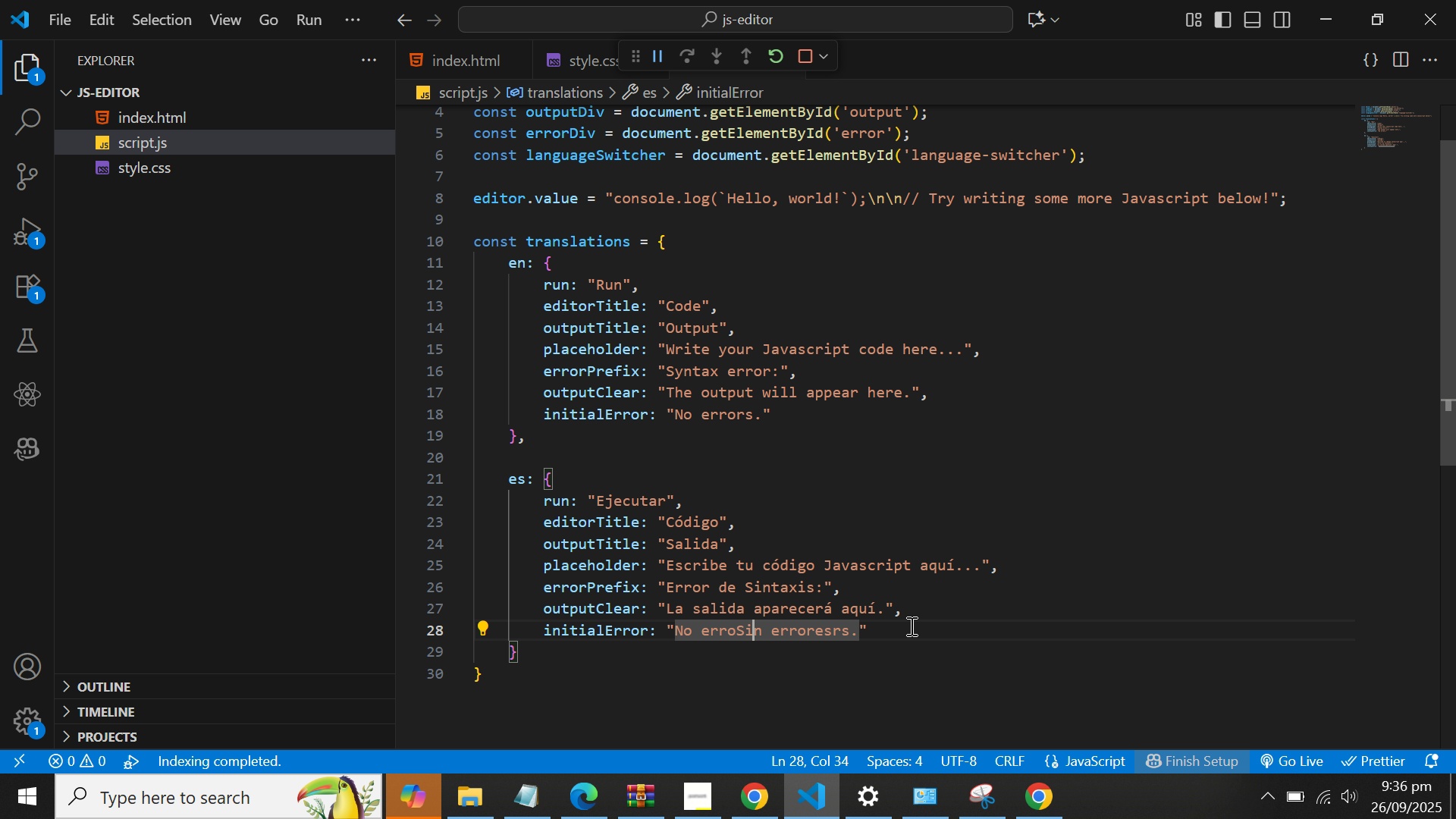 
key(ArrowLeft)
 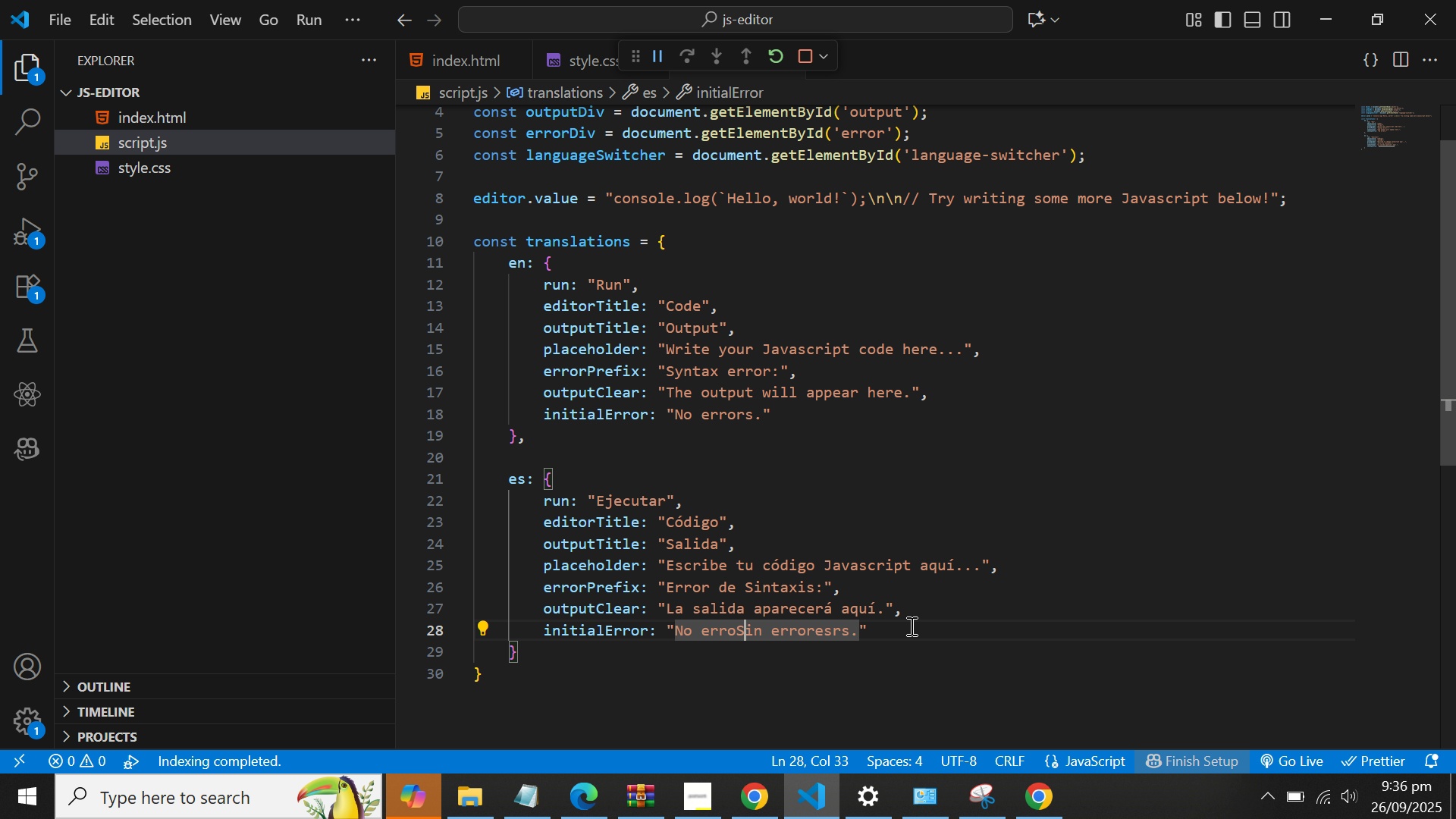 
key(ArrowLeft)
 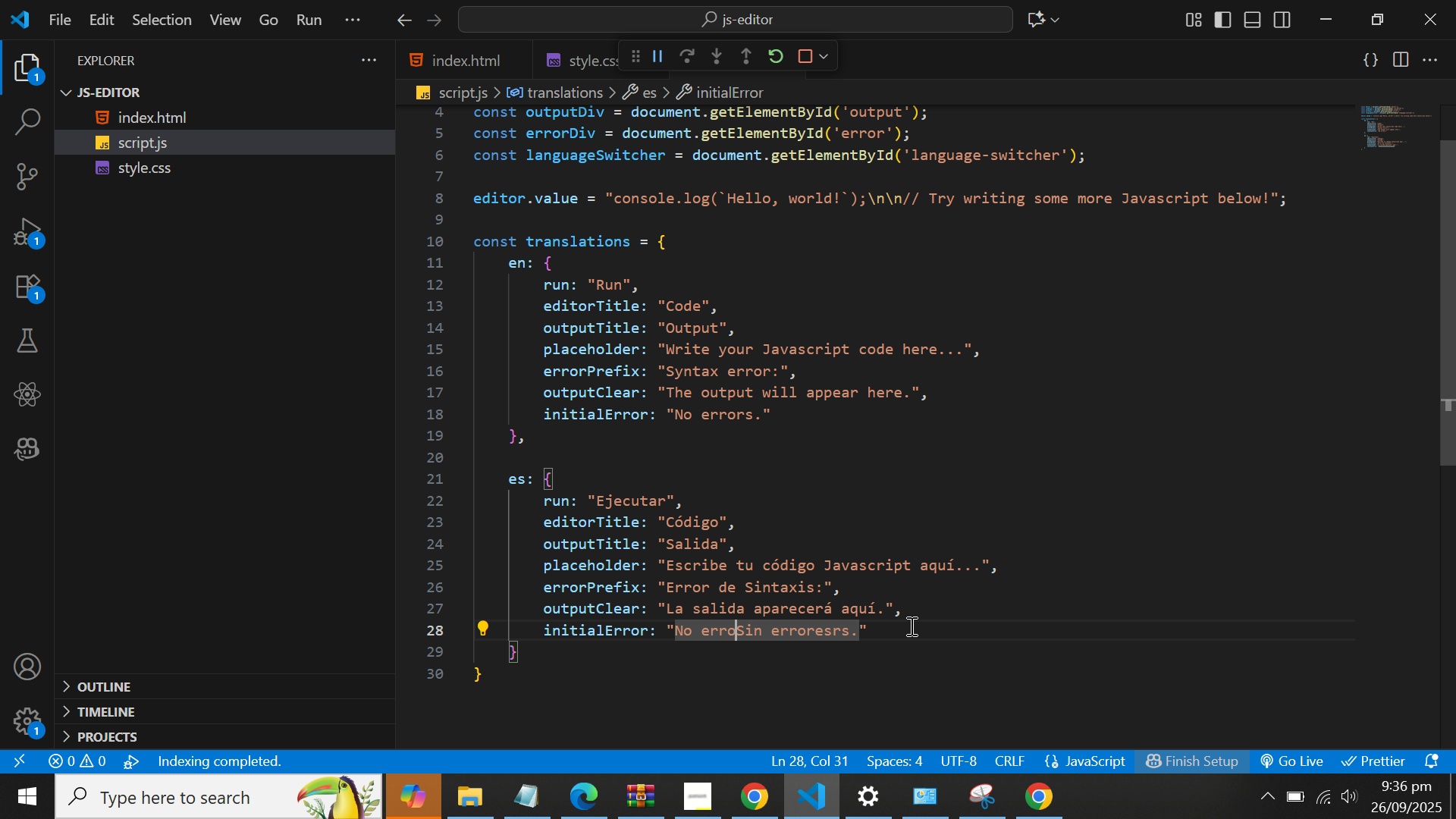 
key(ArrowLeft)
 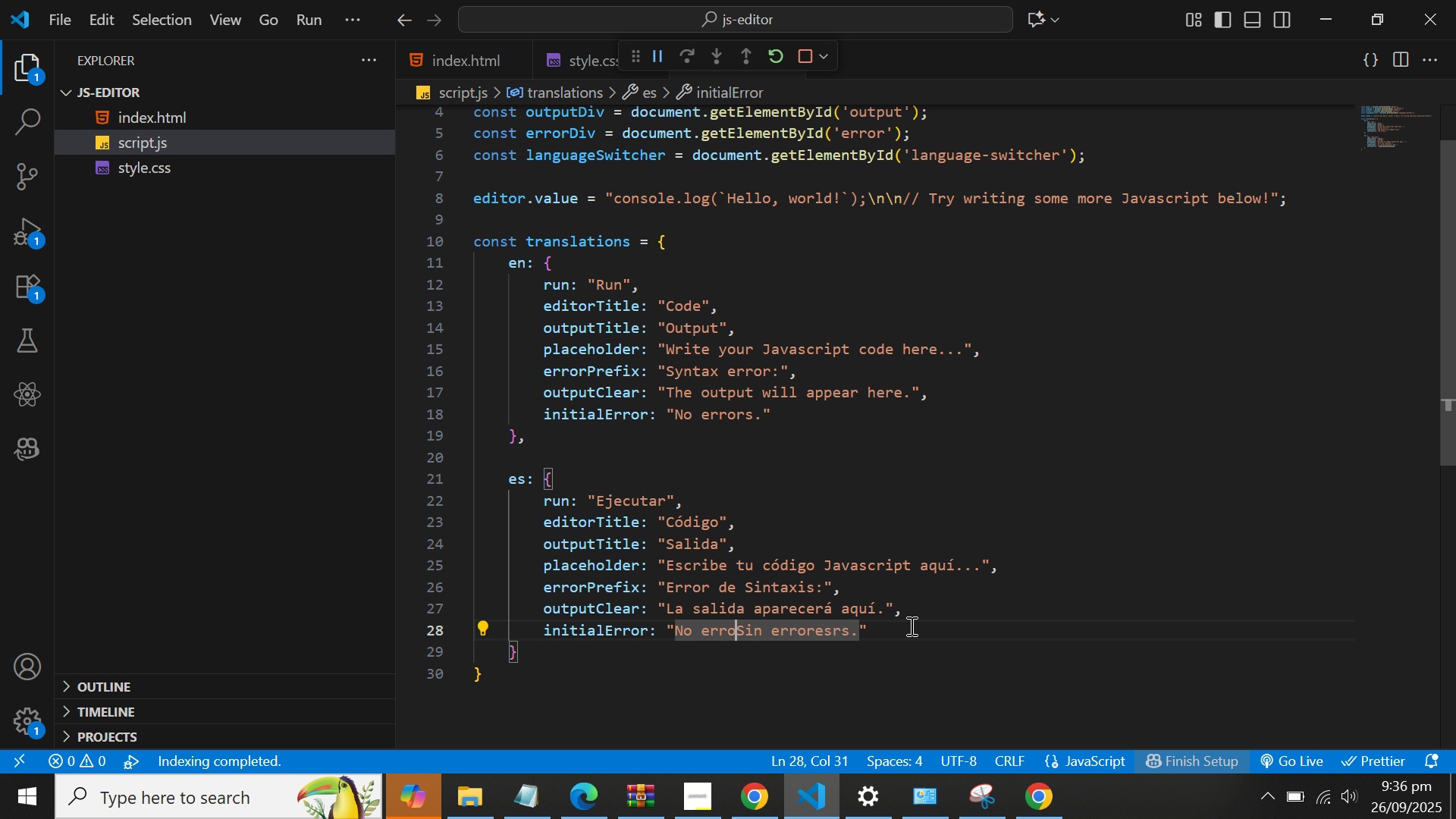 
key(Backspace)
 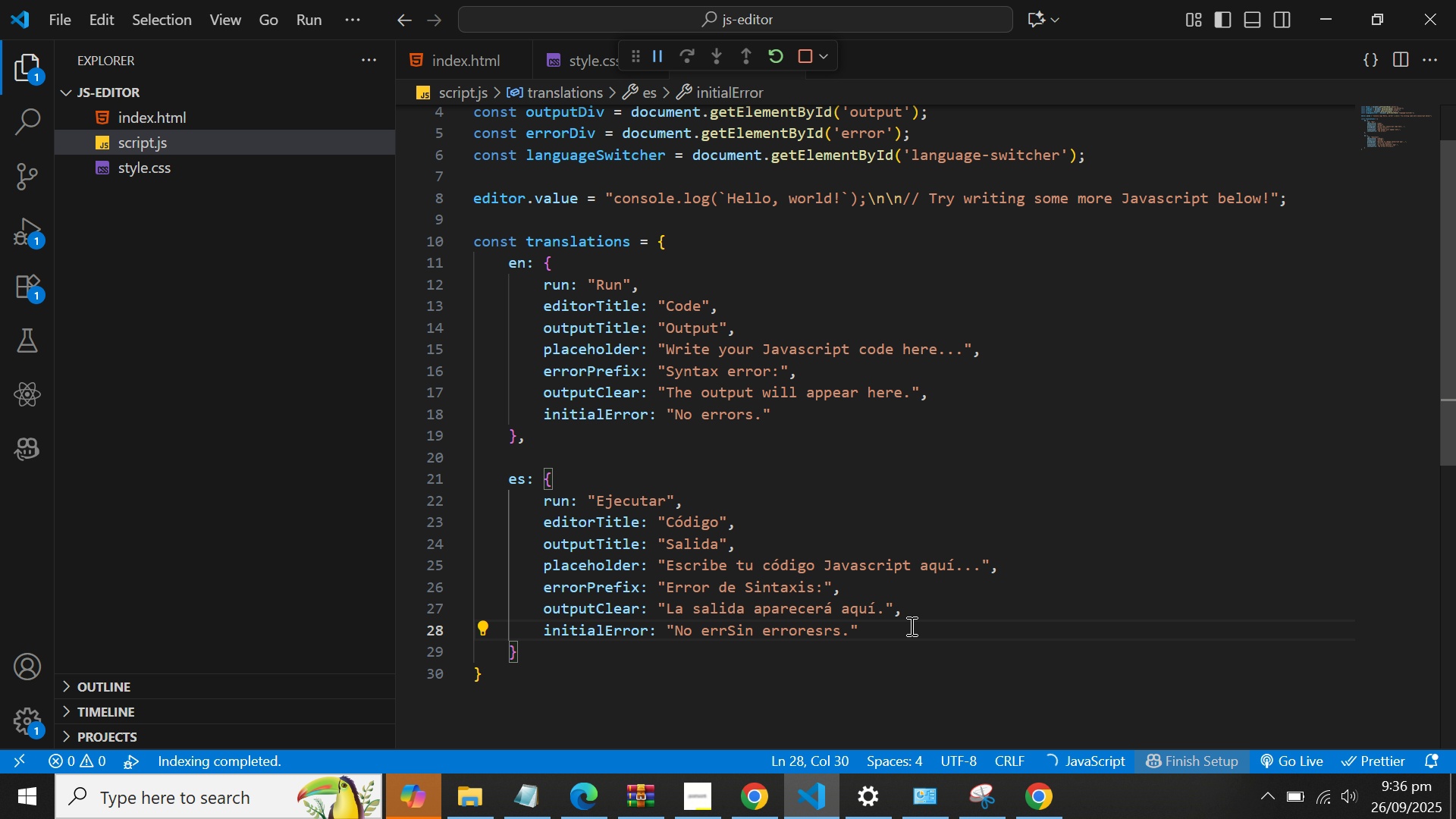 
key(Backspace)
 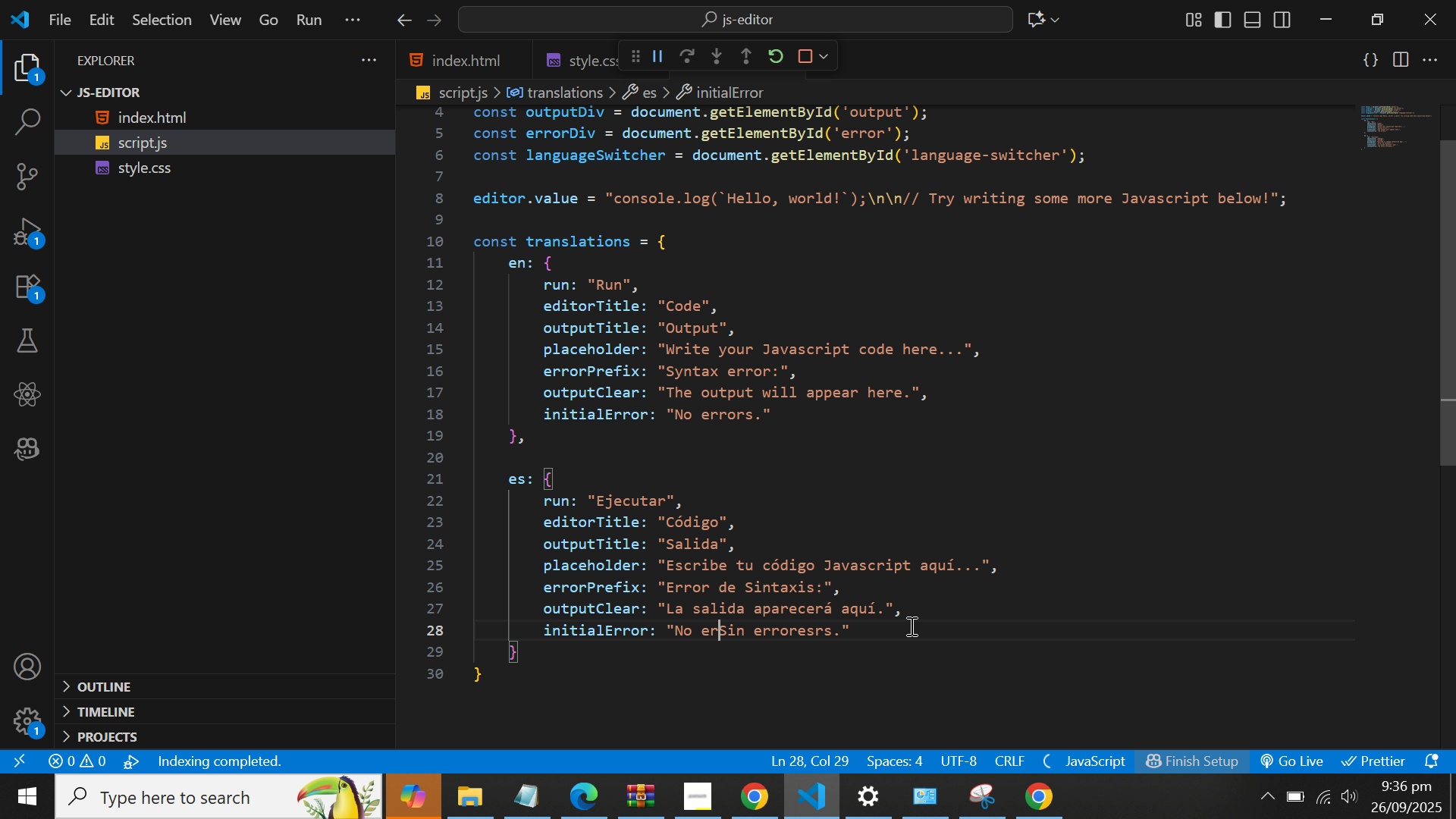 
key(Backspace)
 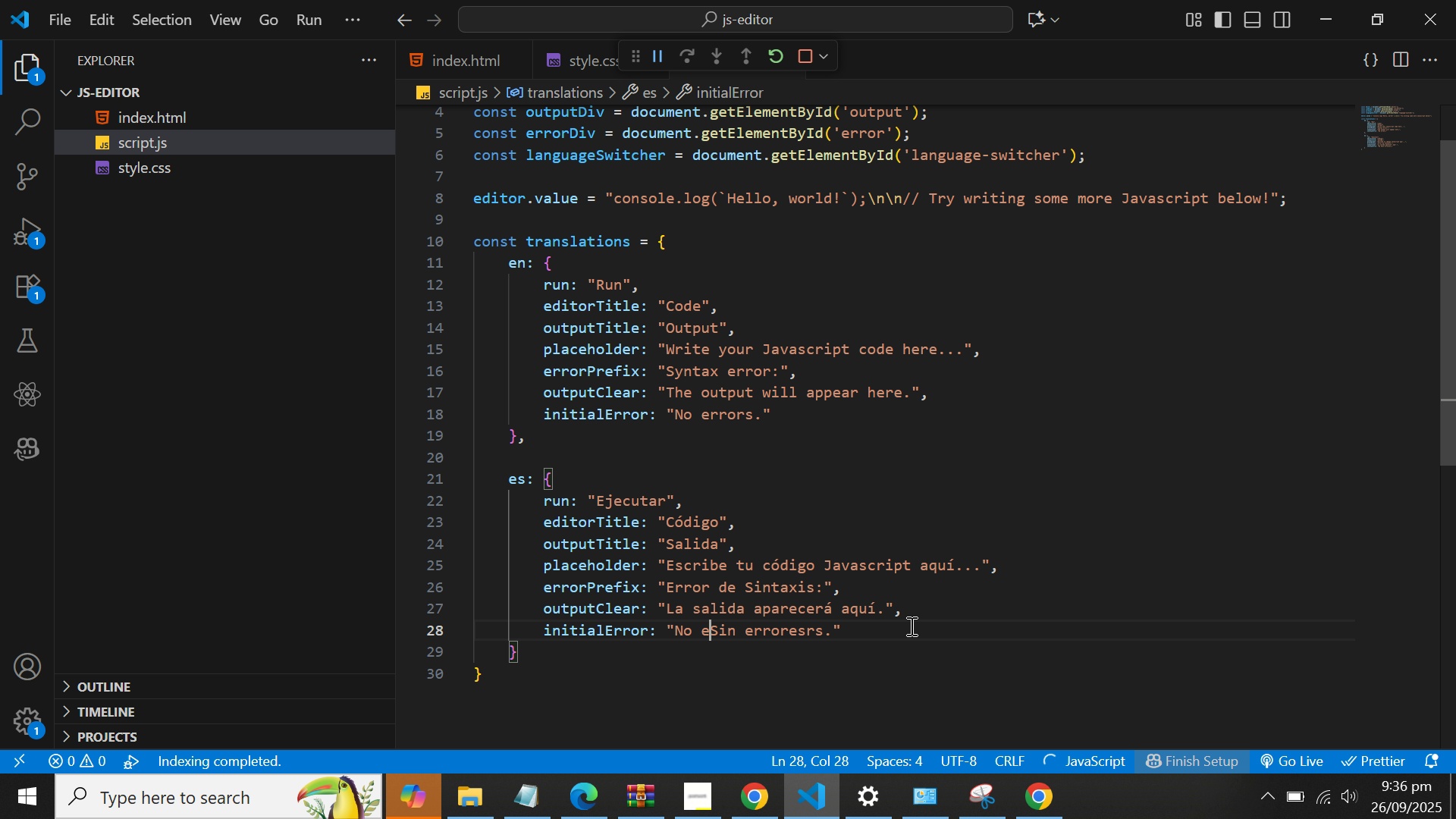 
key(Backspace)
 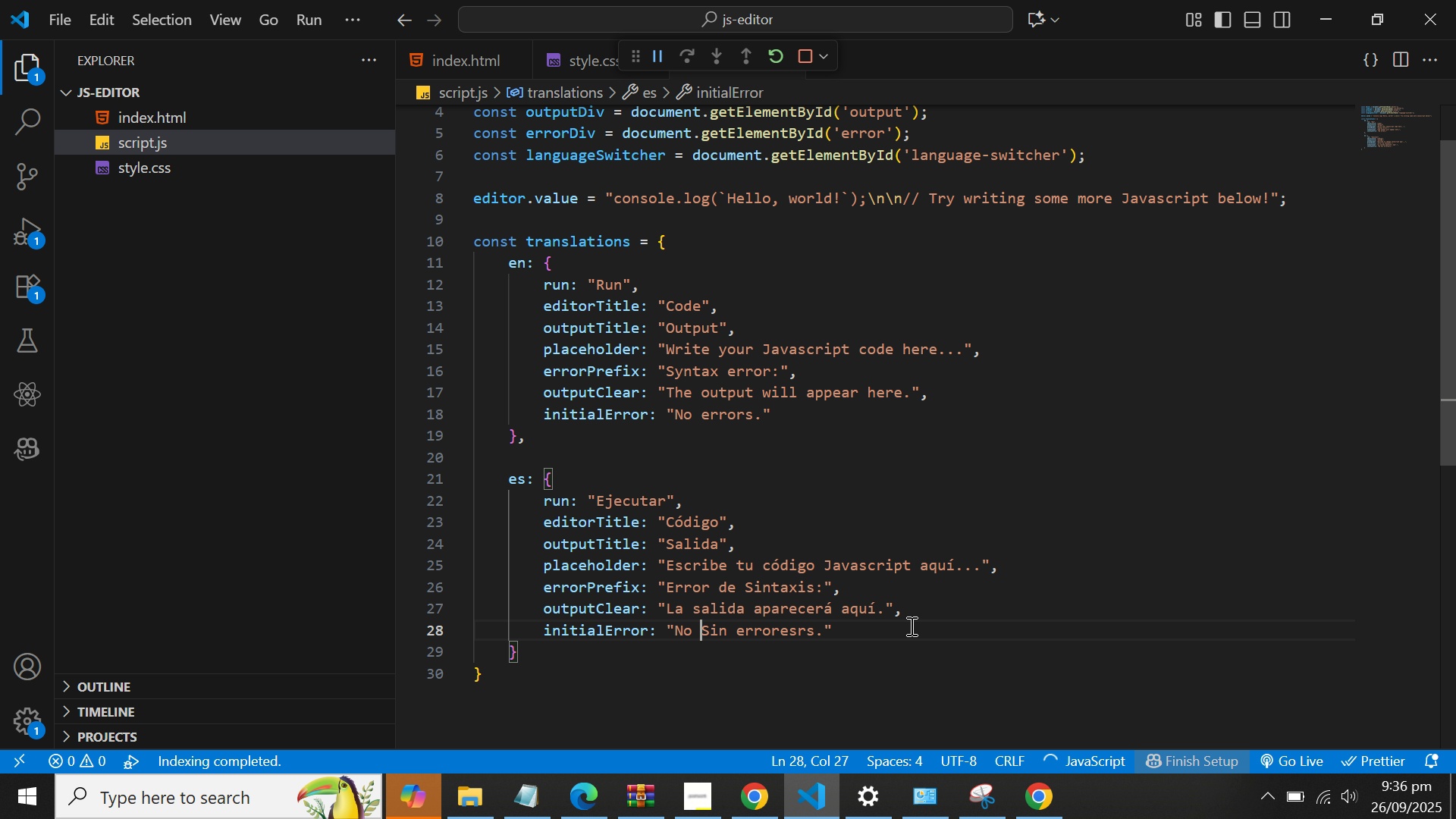 
key(Backspace)
 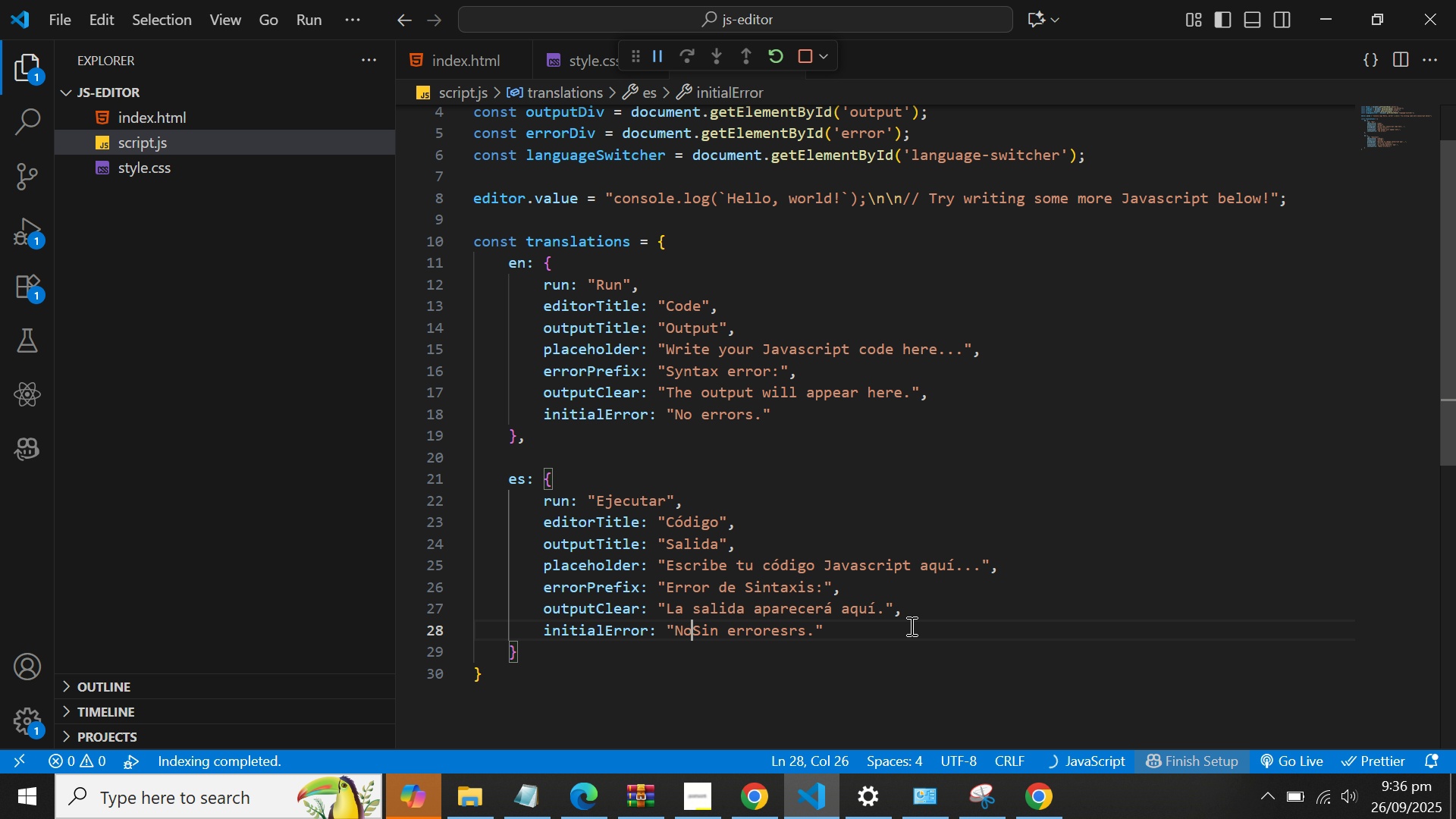 
key(Backspace)
 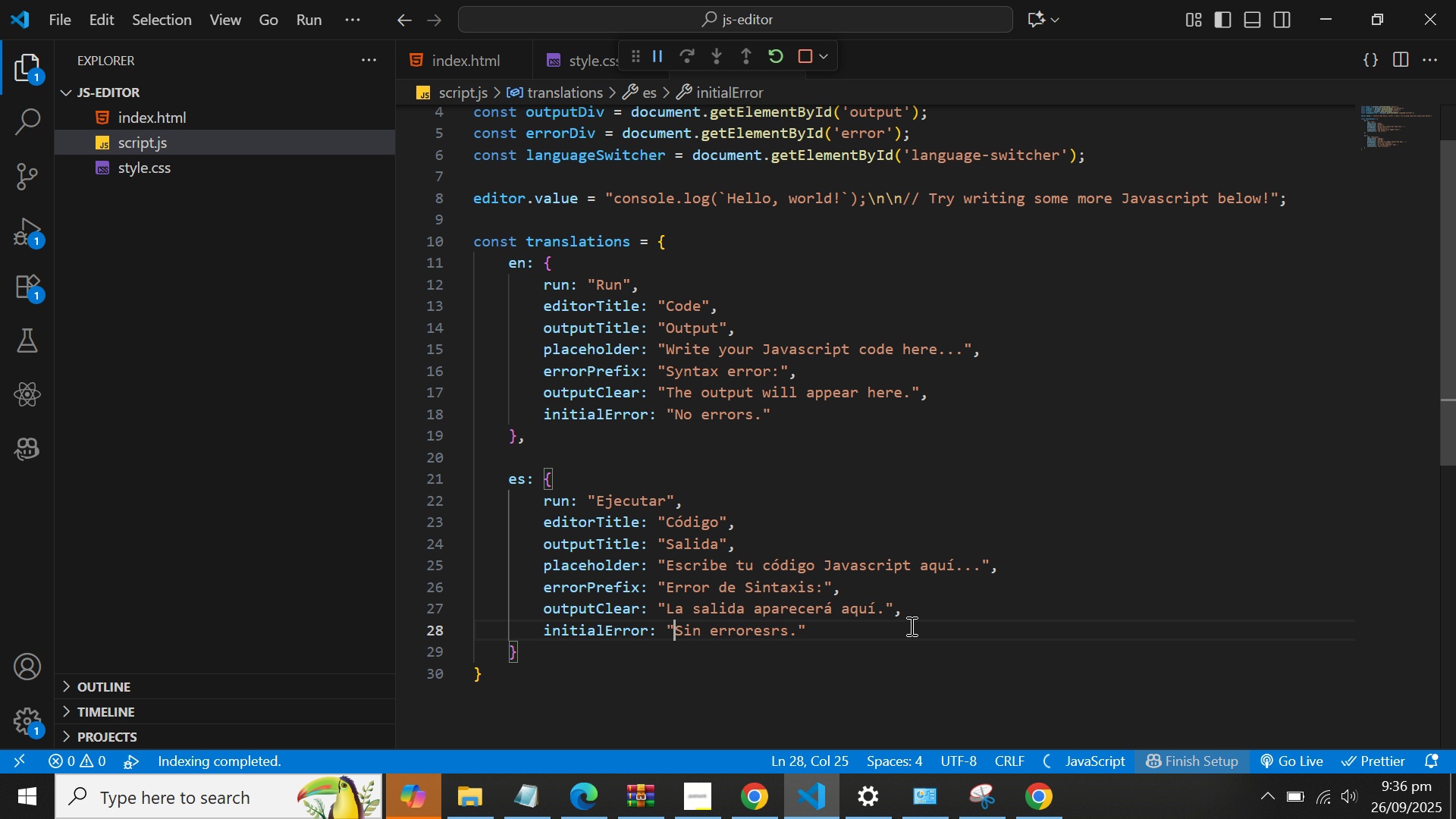 
key(Backspace)
 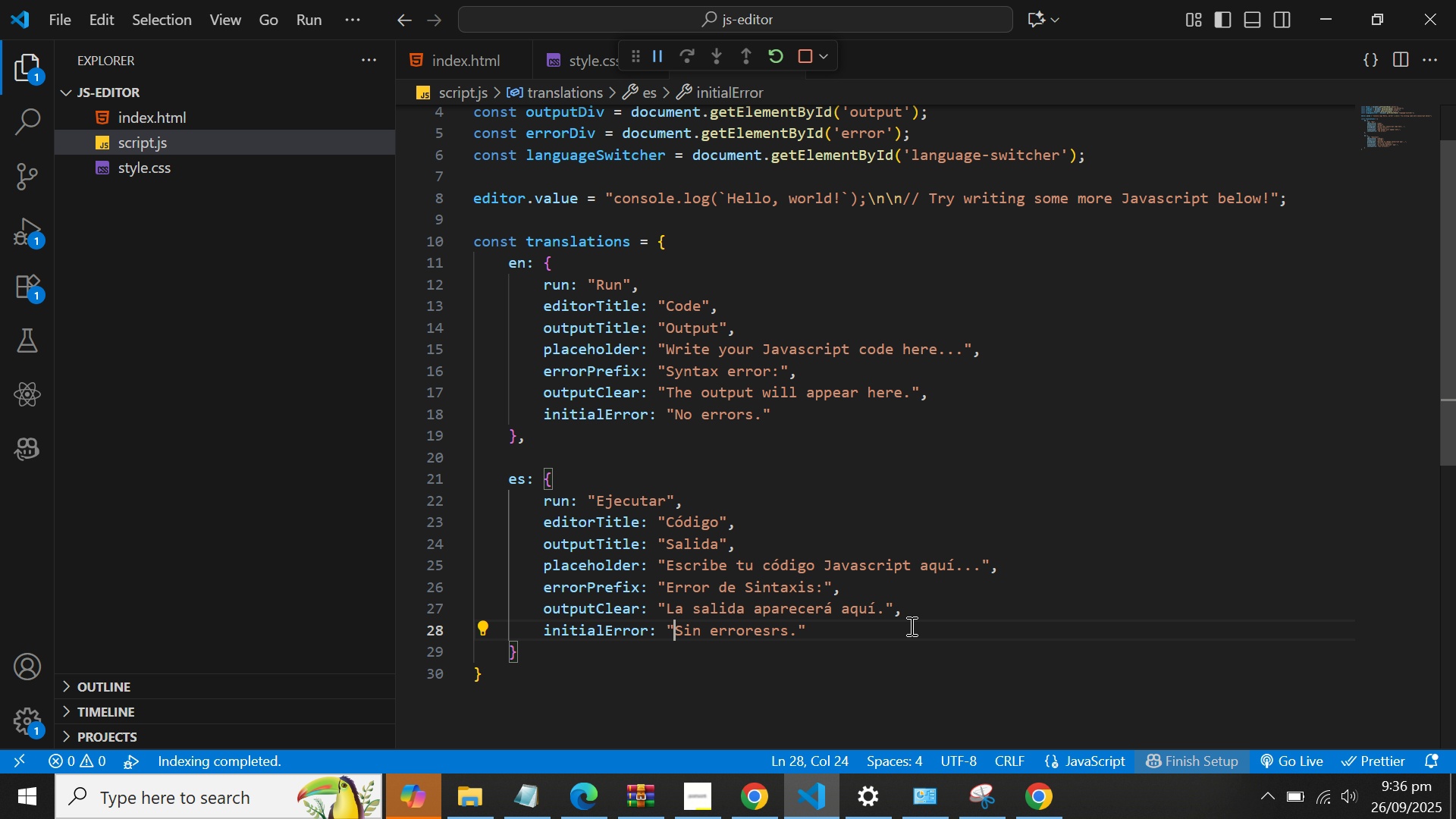 
key(Alt+AltLeft)
 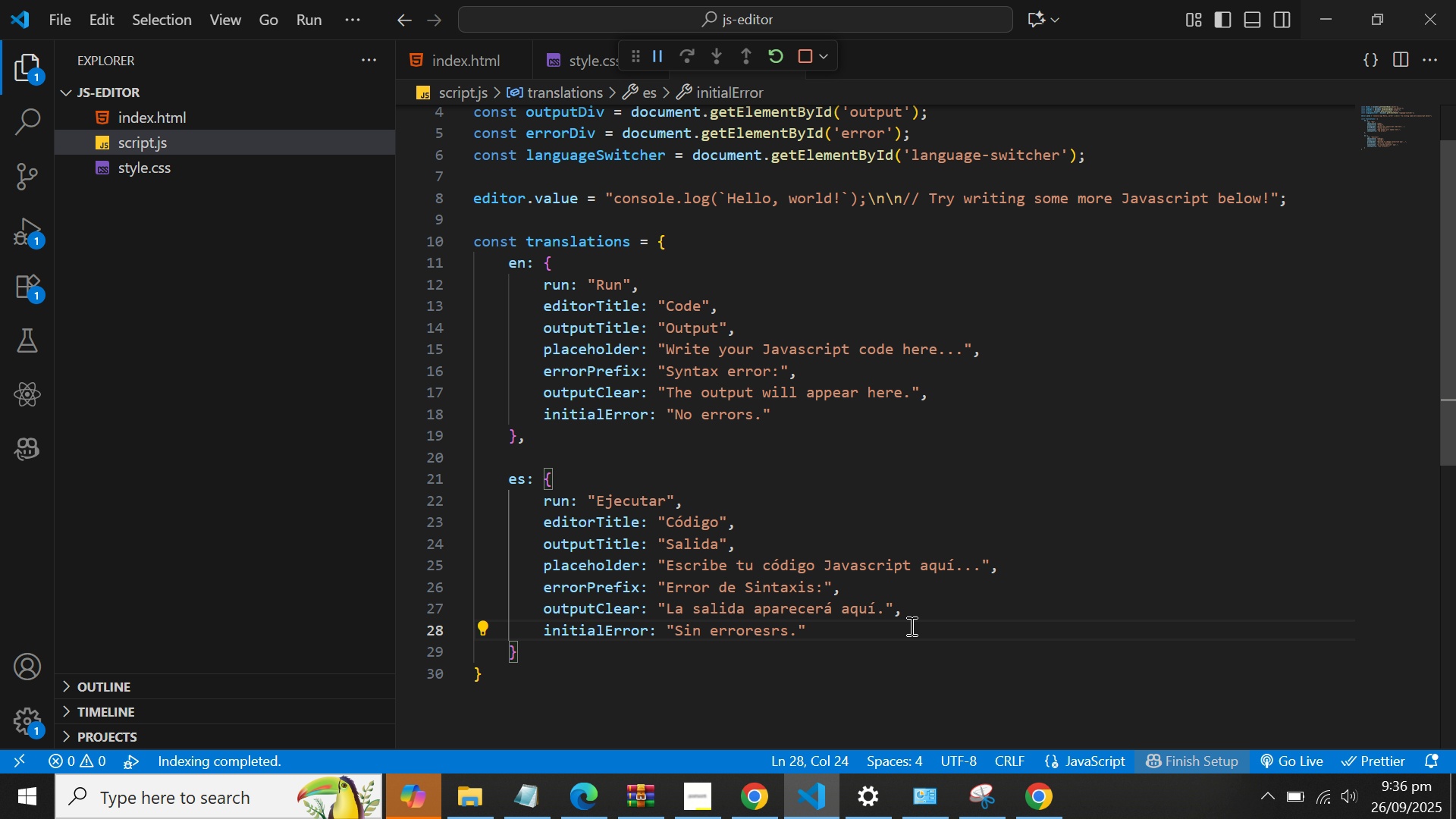 
key(Alt+Tab)
 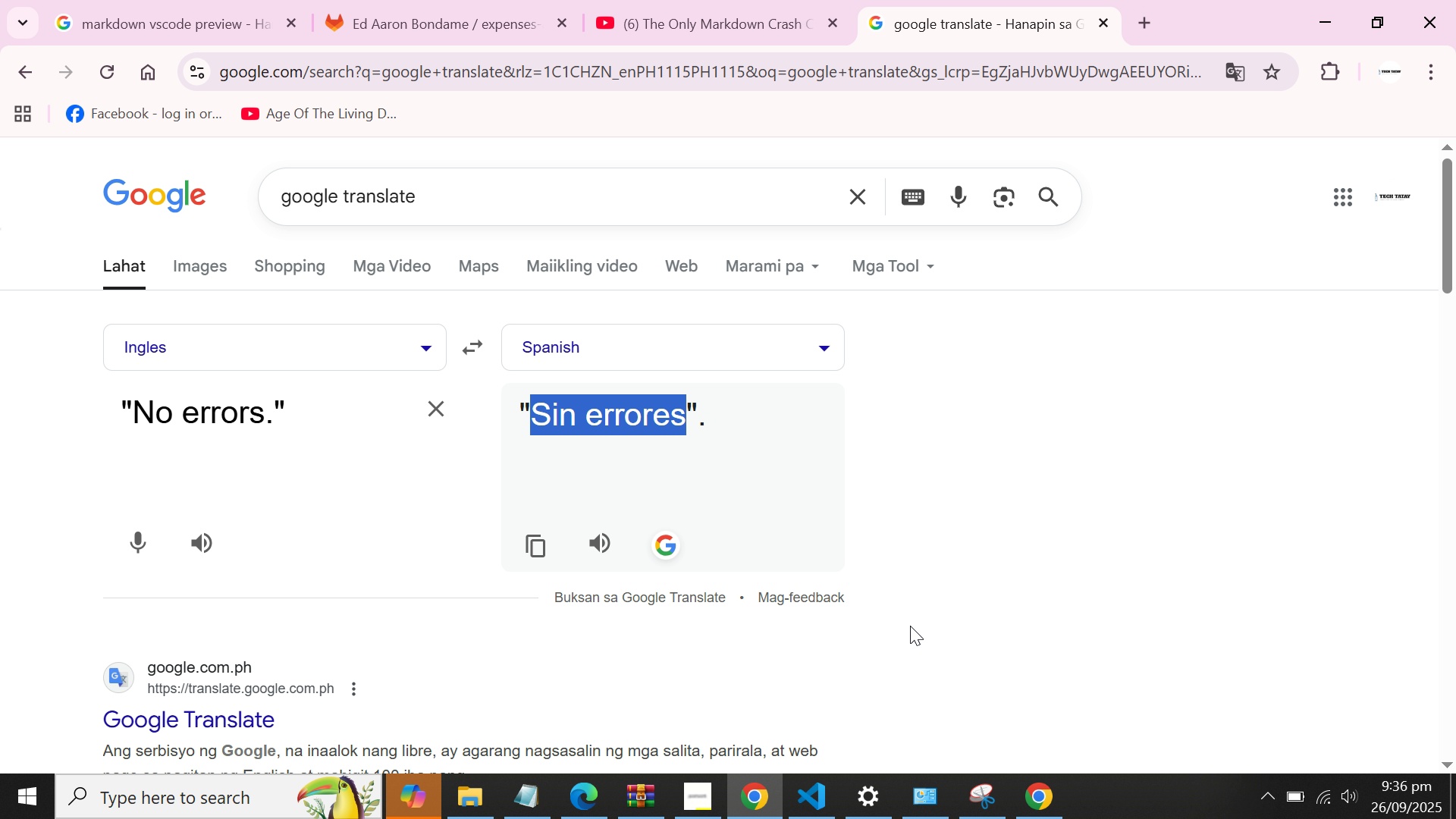 
key(Alt+Tab)
 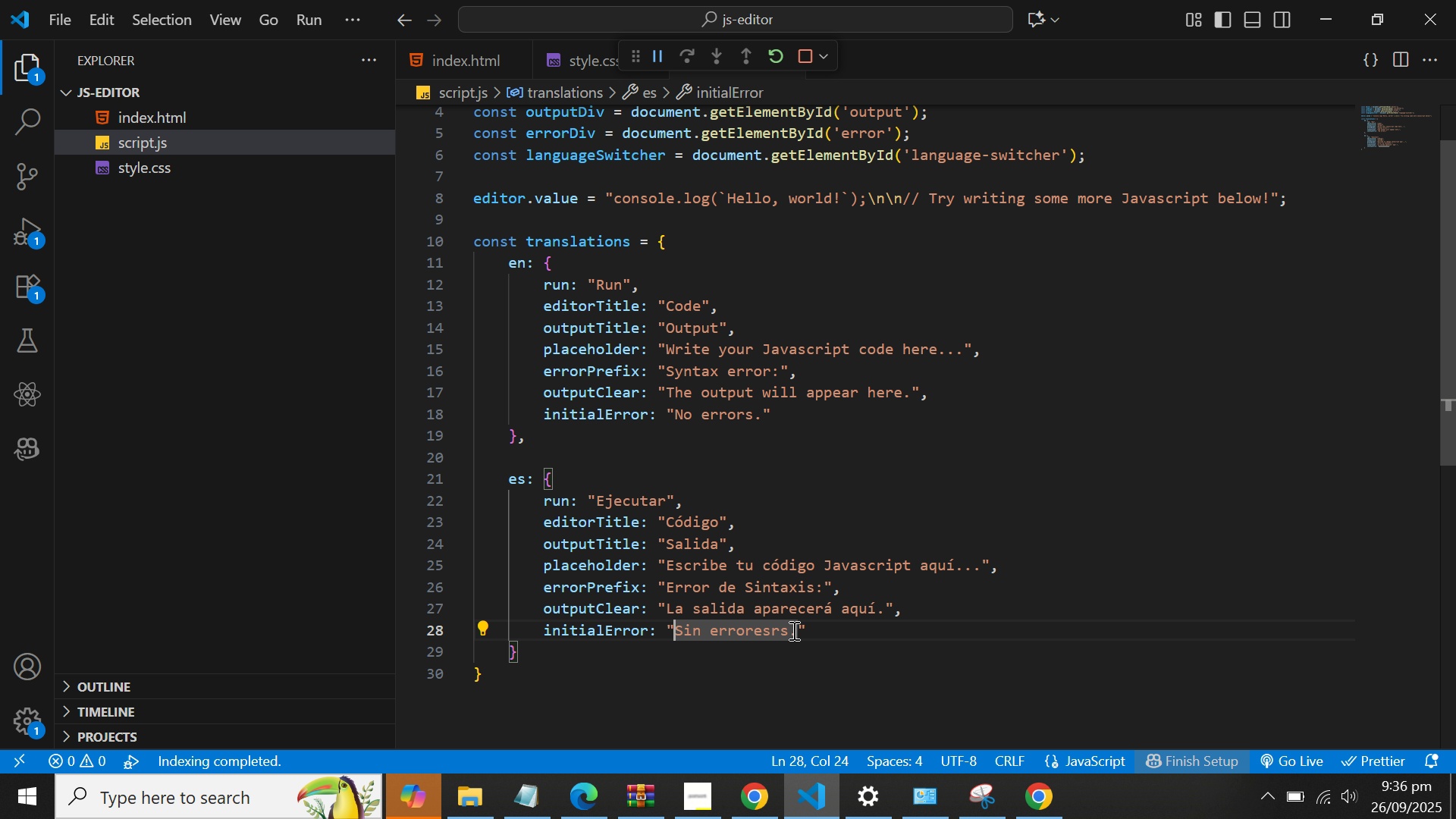 
left_click([783, 630])
 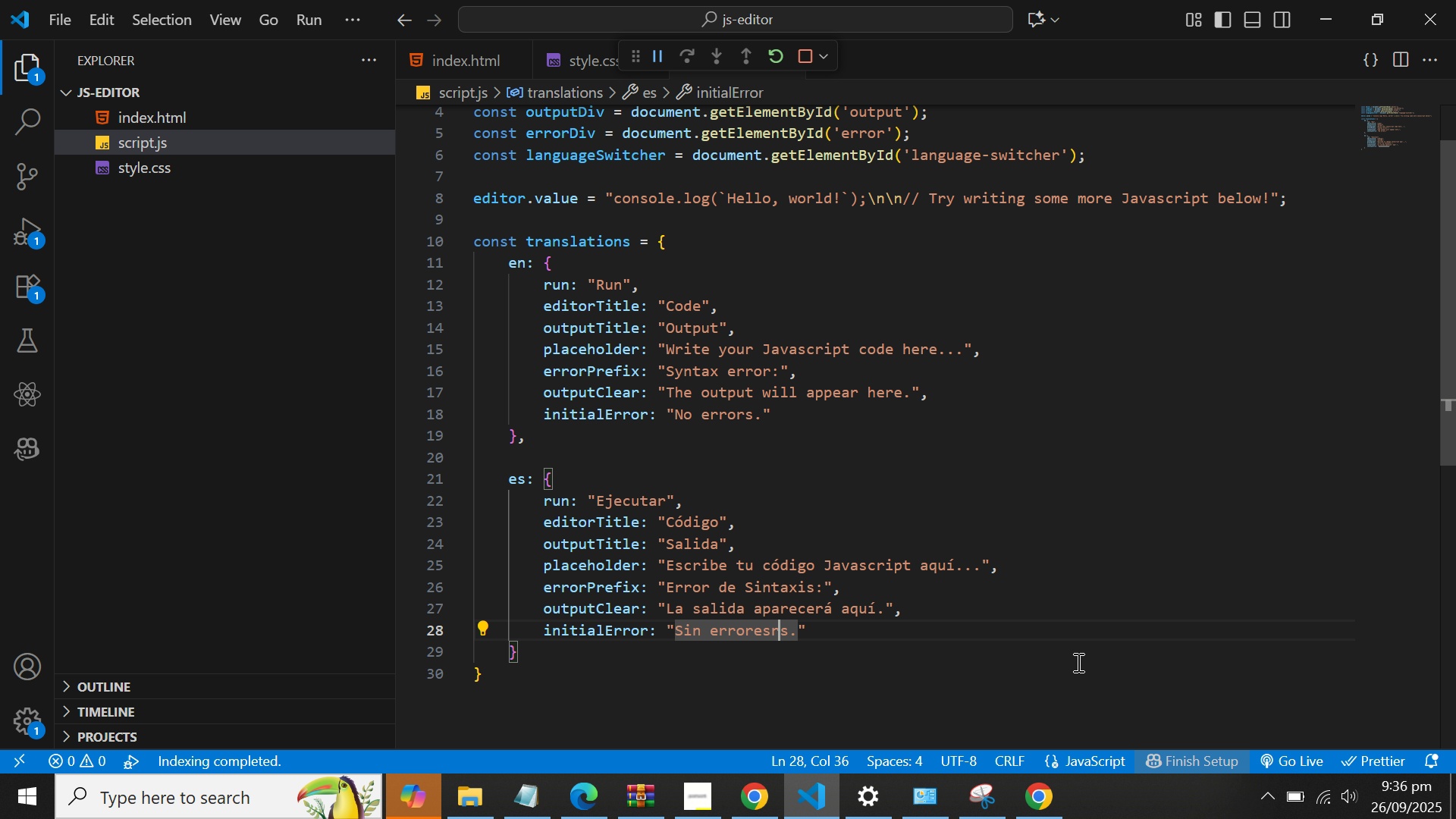 
key(Backspace)
 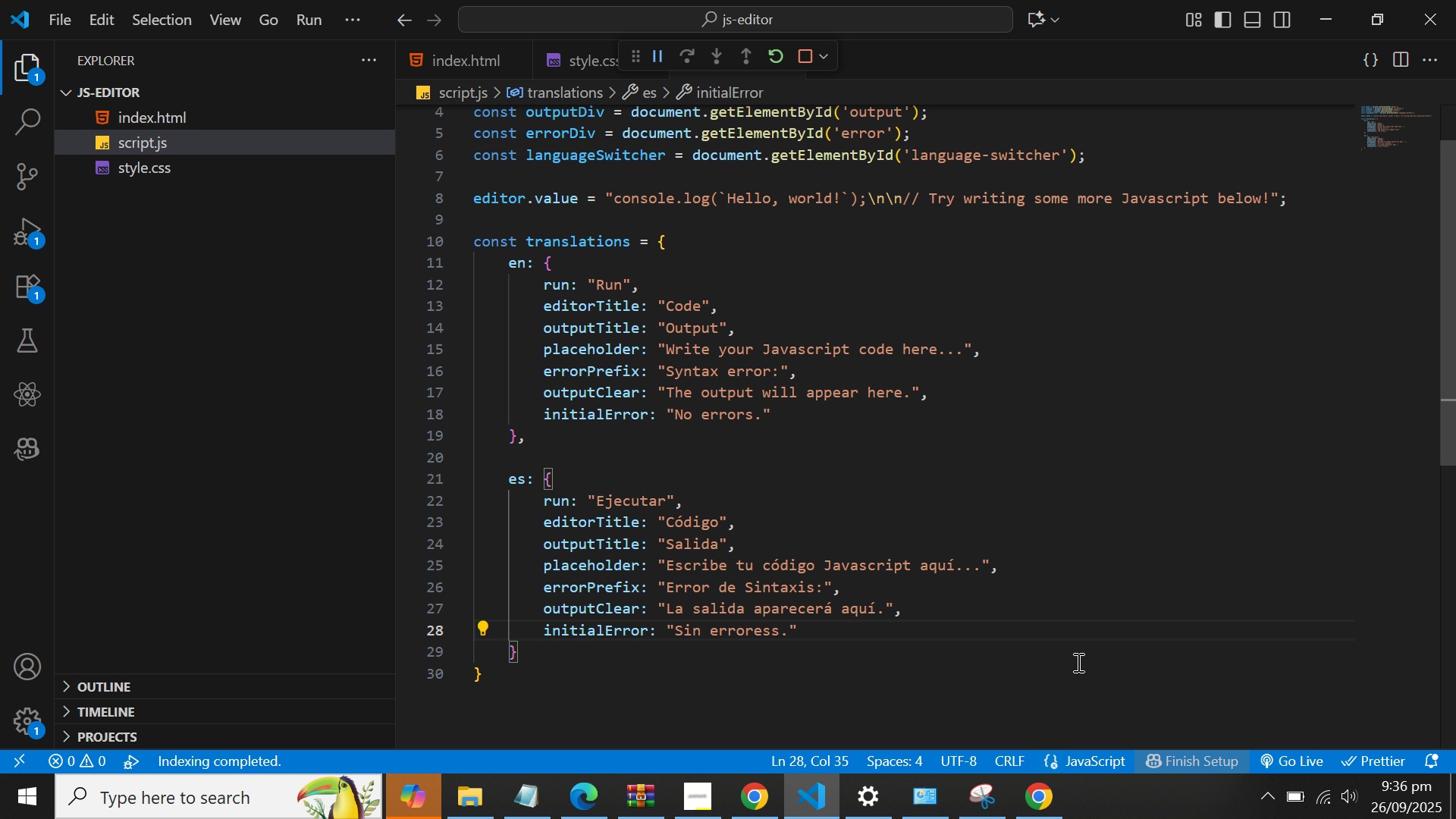 
key(Backspace)
 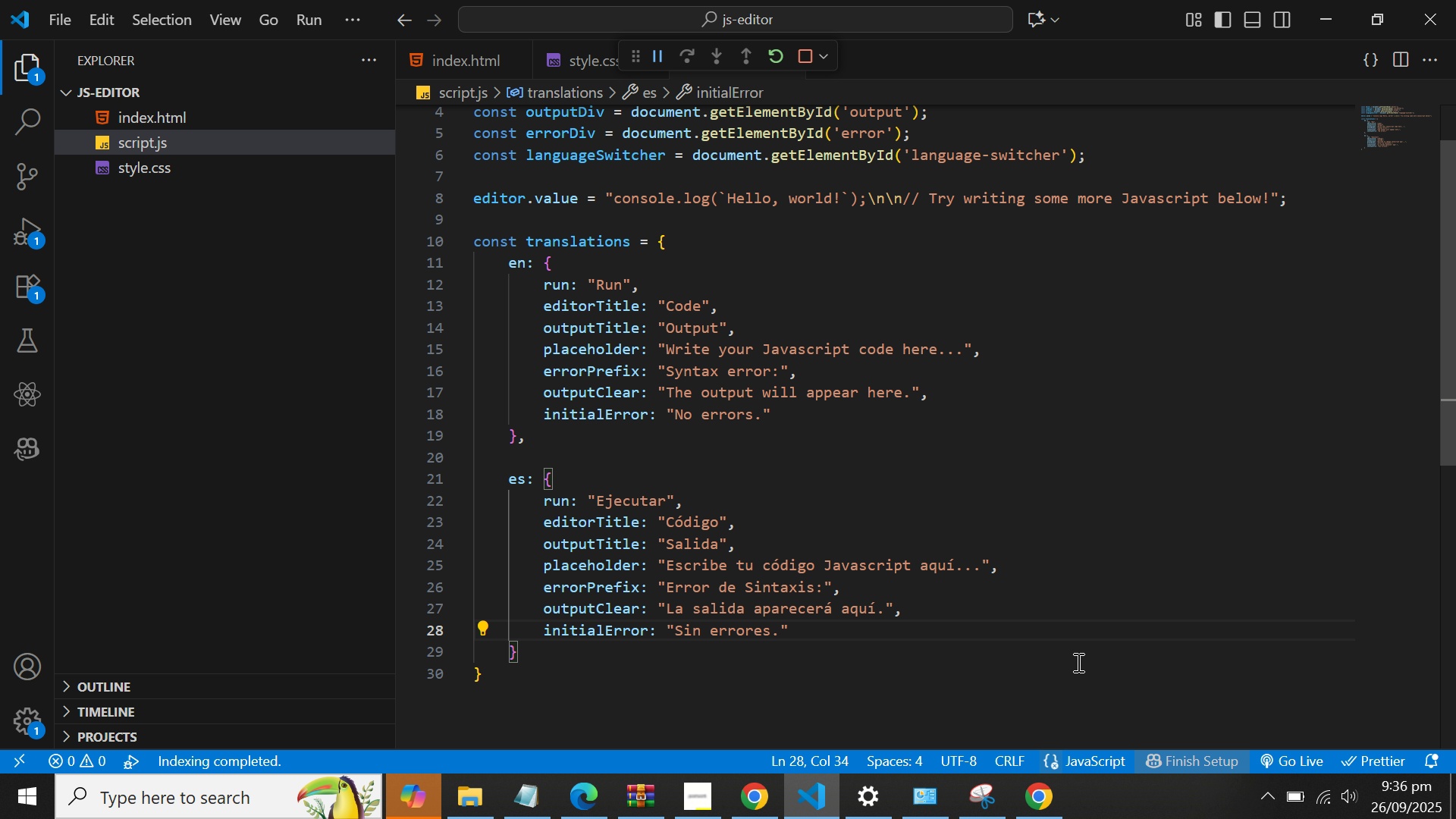 
left_click_drag(start_coordinate=[1077, 658], to_coordinate=[1081, 657])
 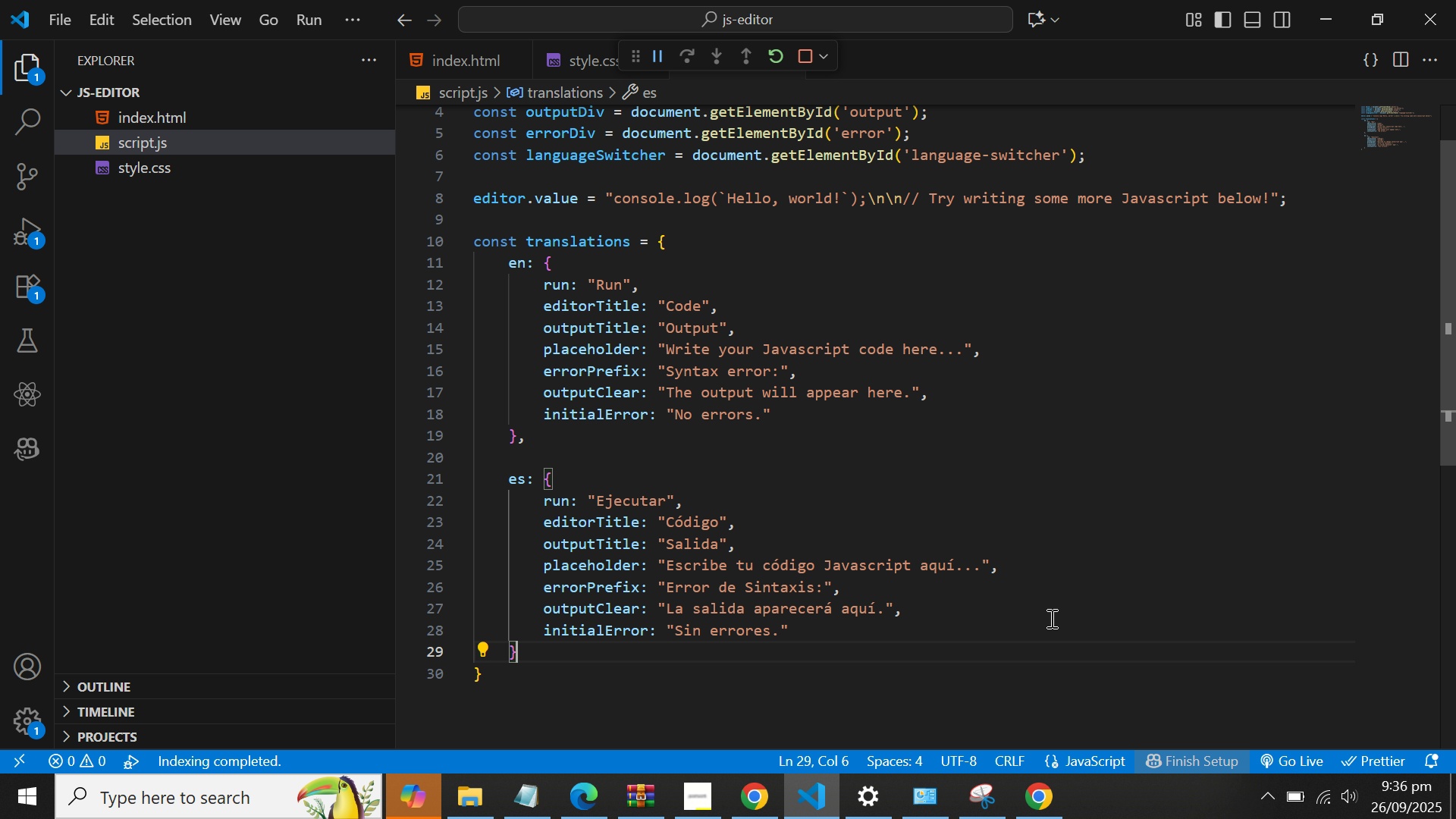 
key(Control+S)
 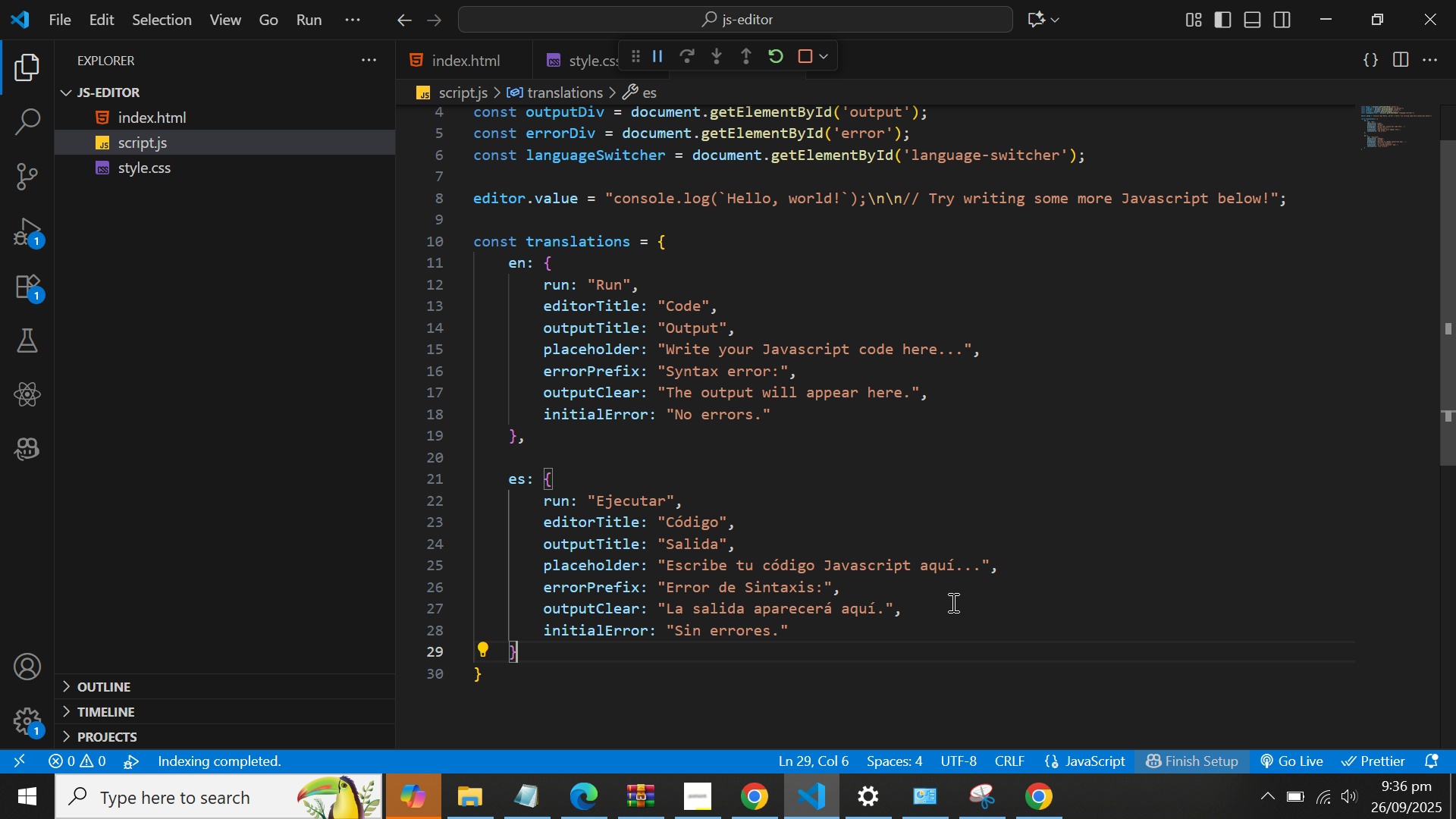 
scroll: coordinate [952, 602], scroll_direction: down, amount: 2.0
 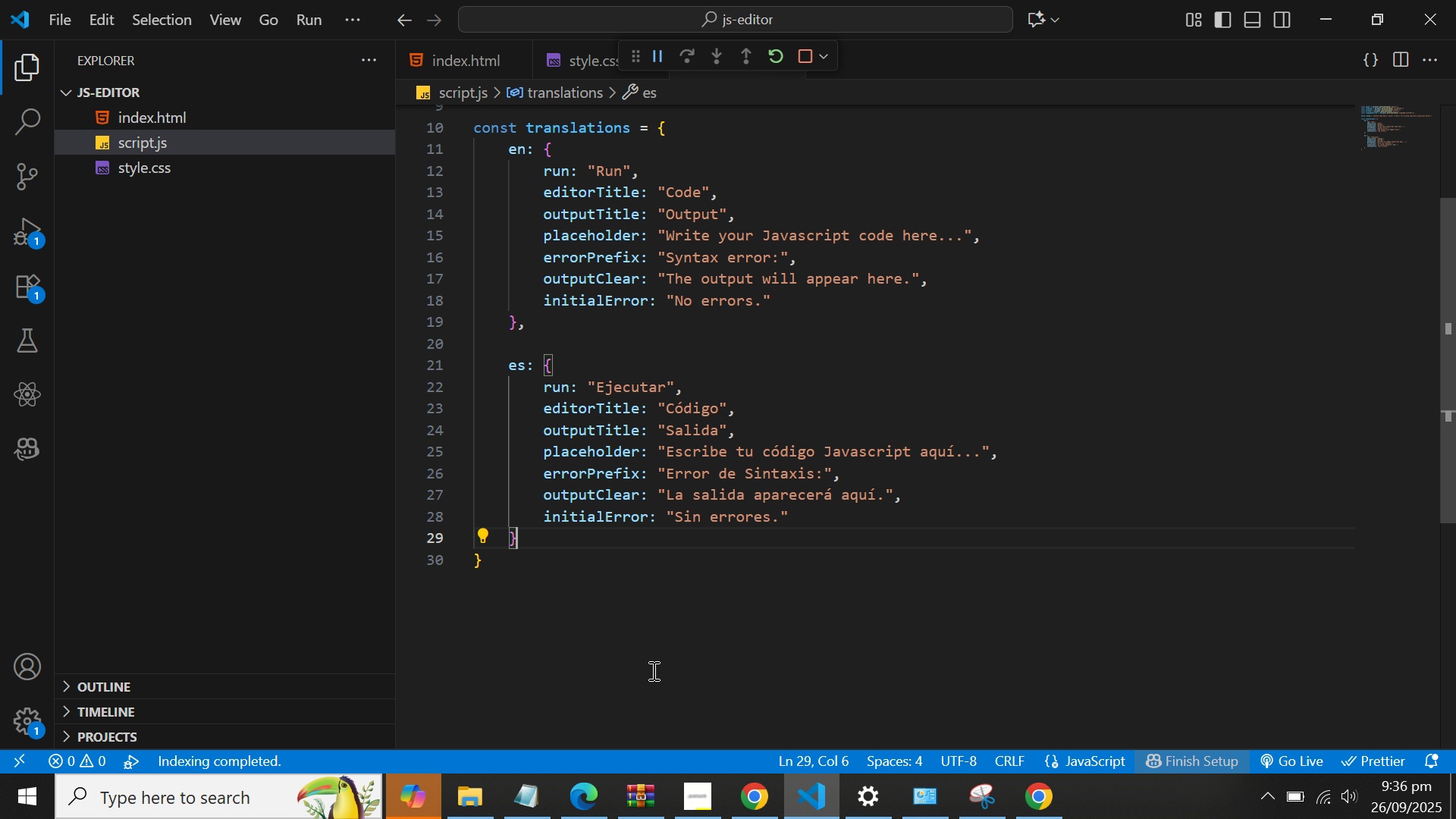 
wait(8.72)
 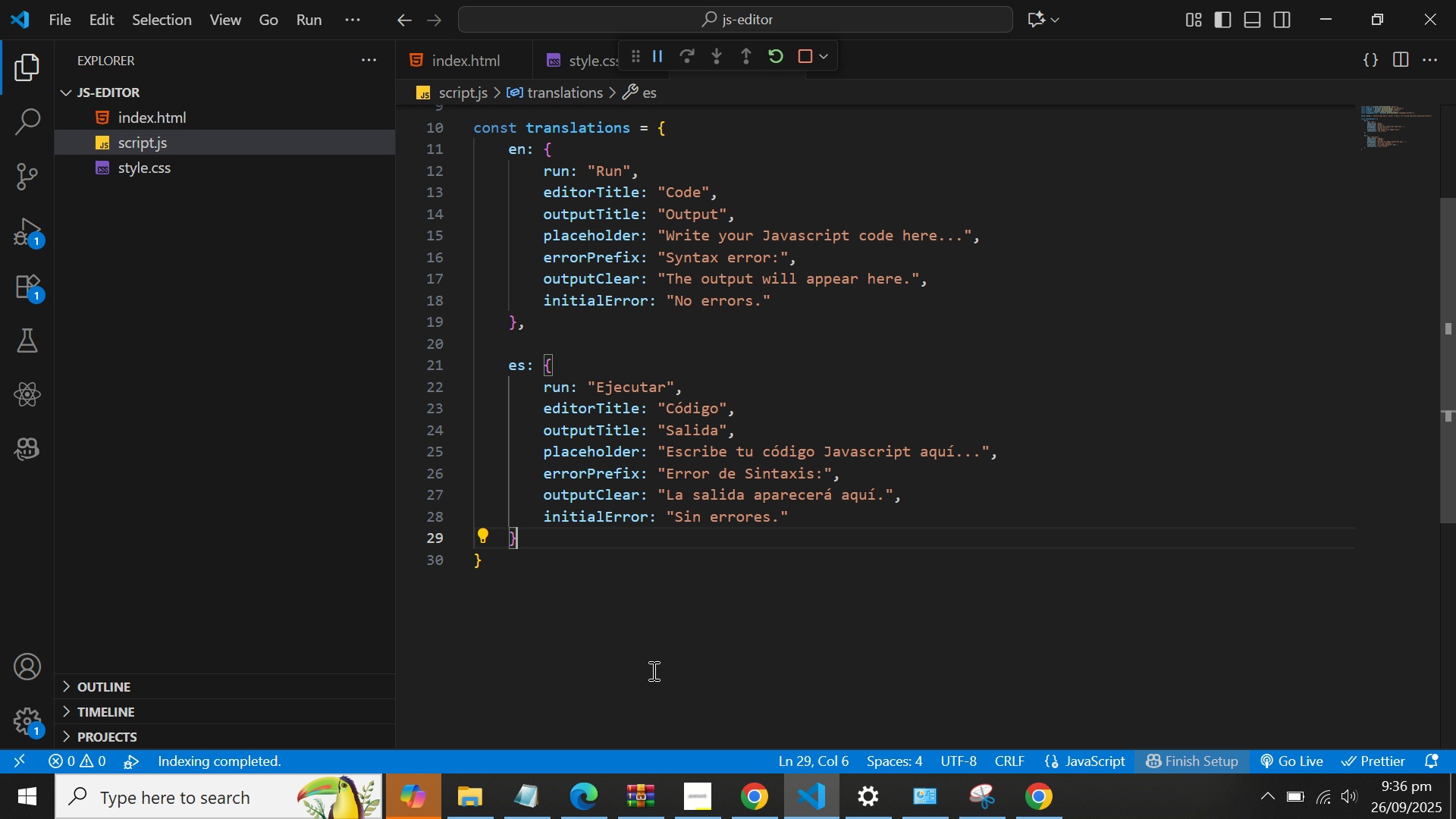 
left_click([510, 565])
 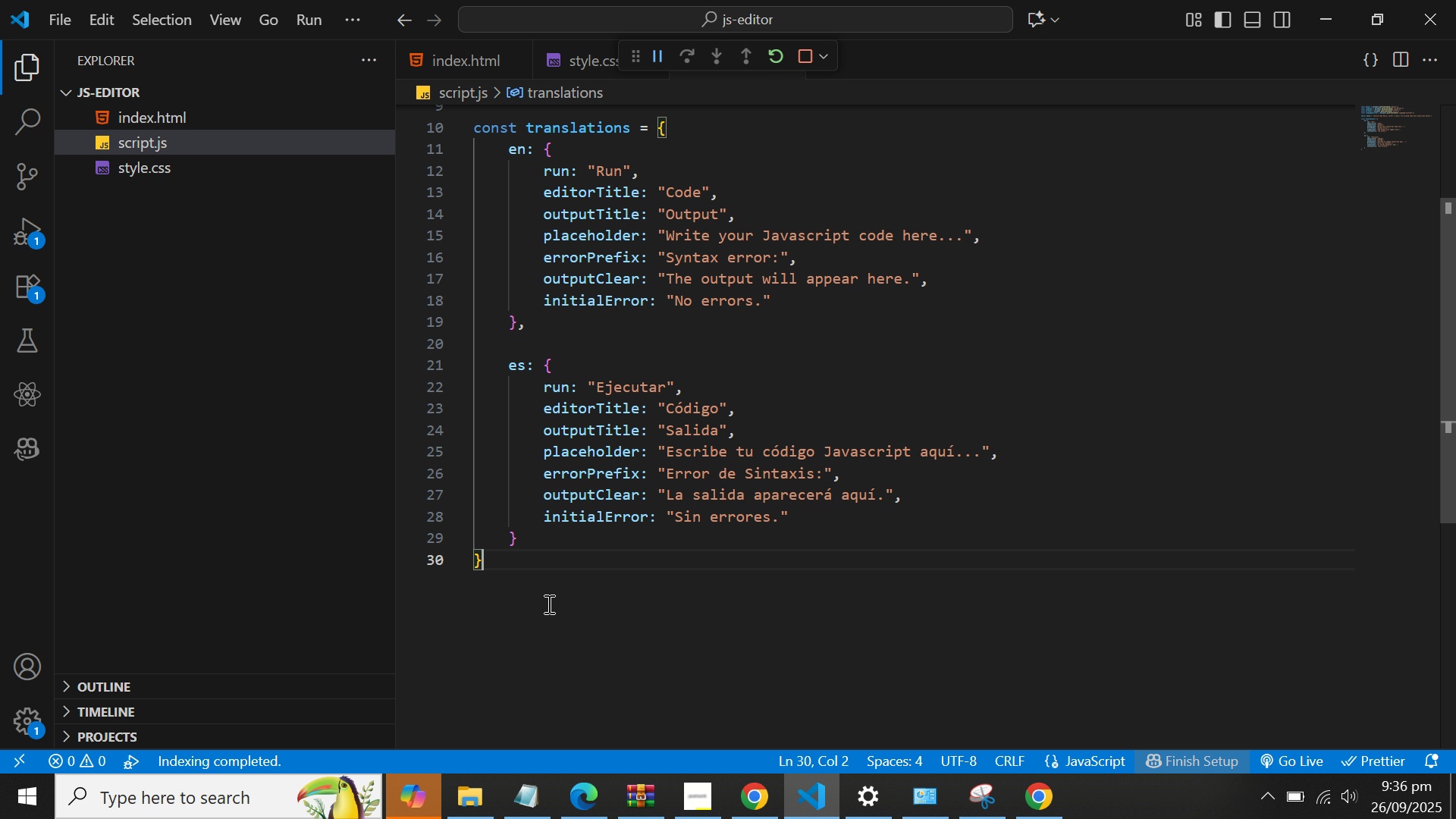 
key(Control+Semicolon)
 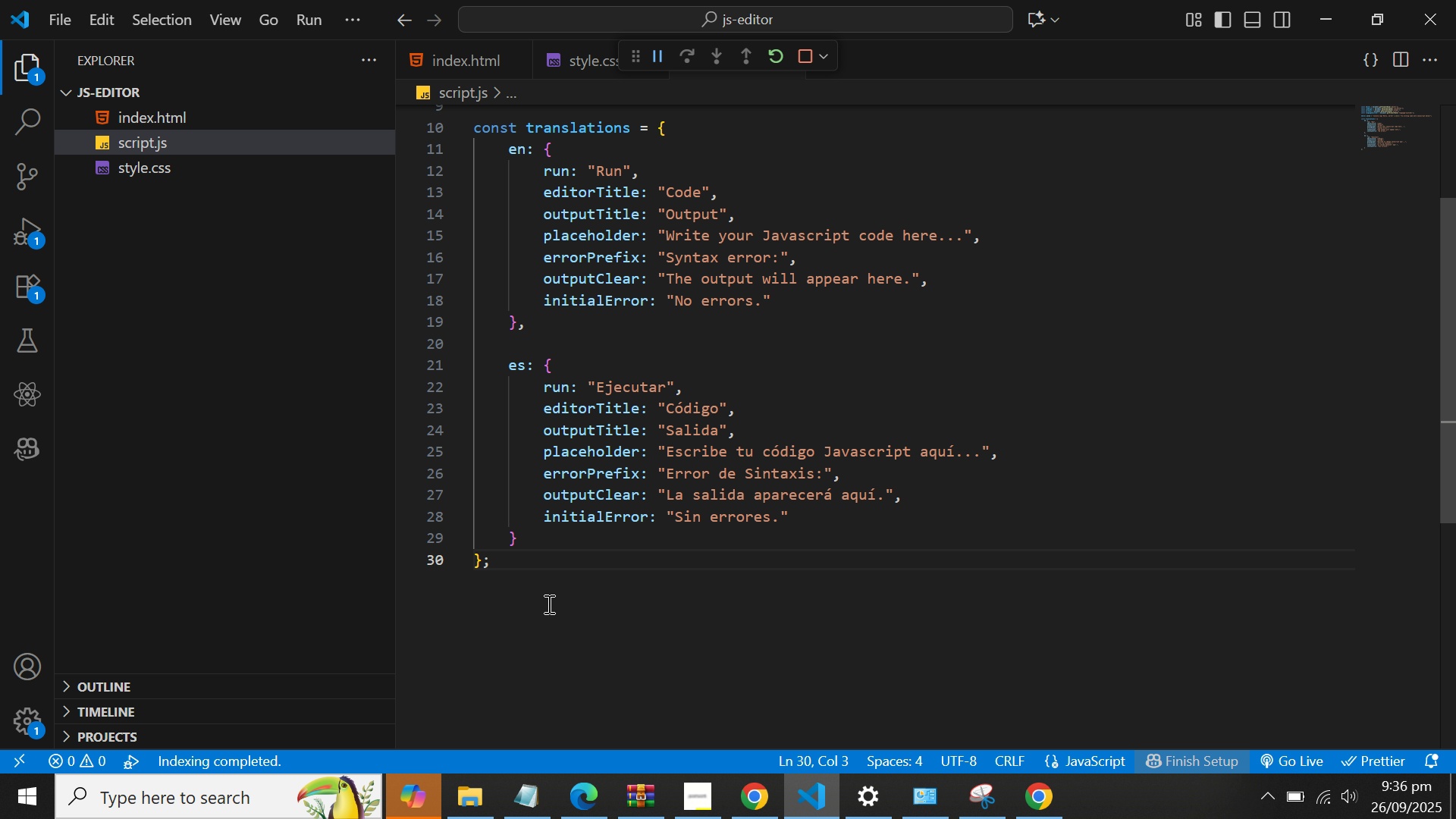 
key(Enter)
 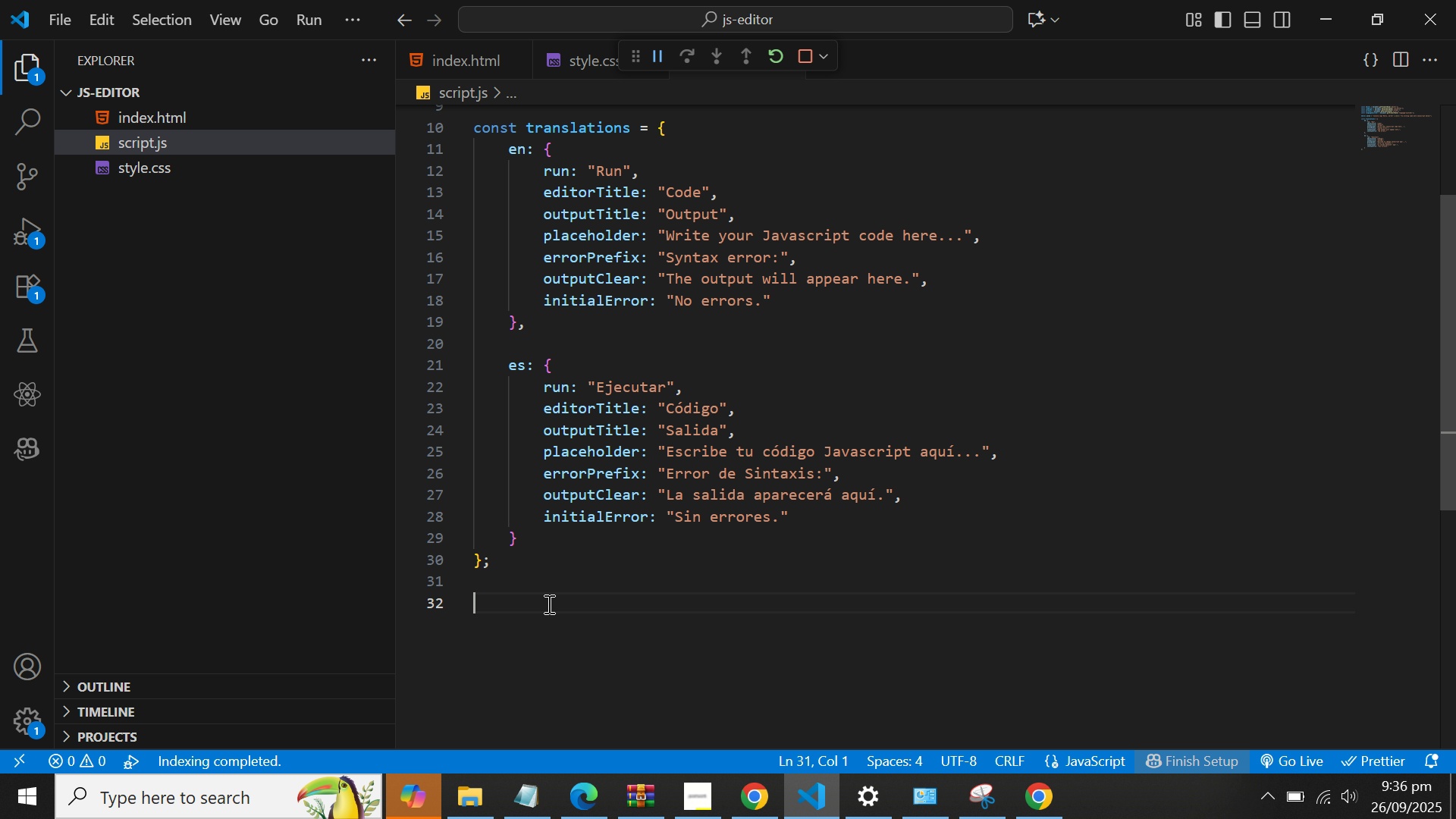 
key(Enter)
 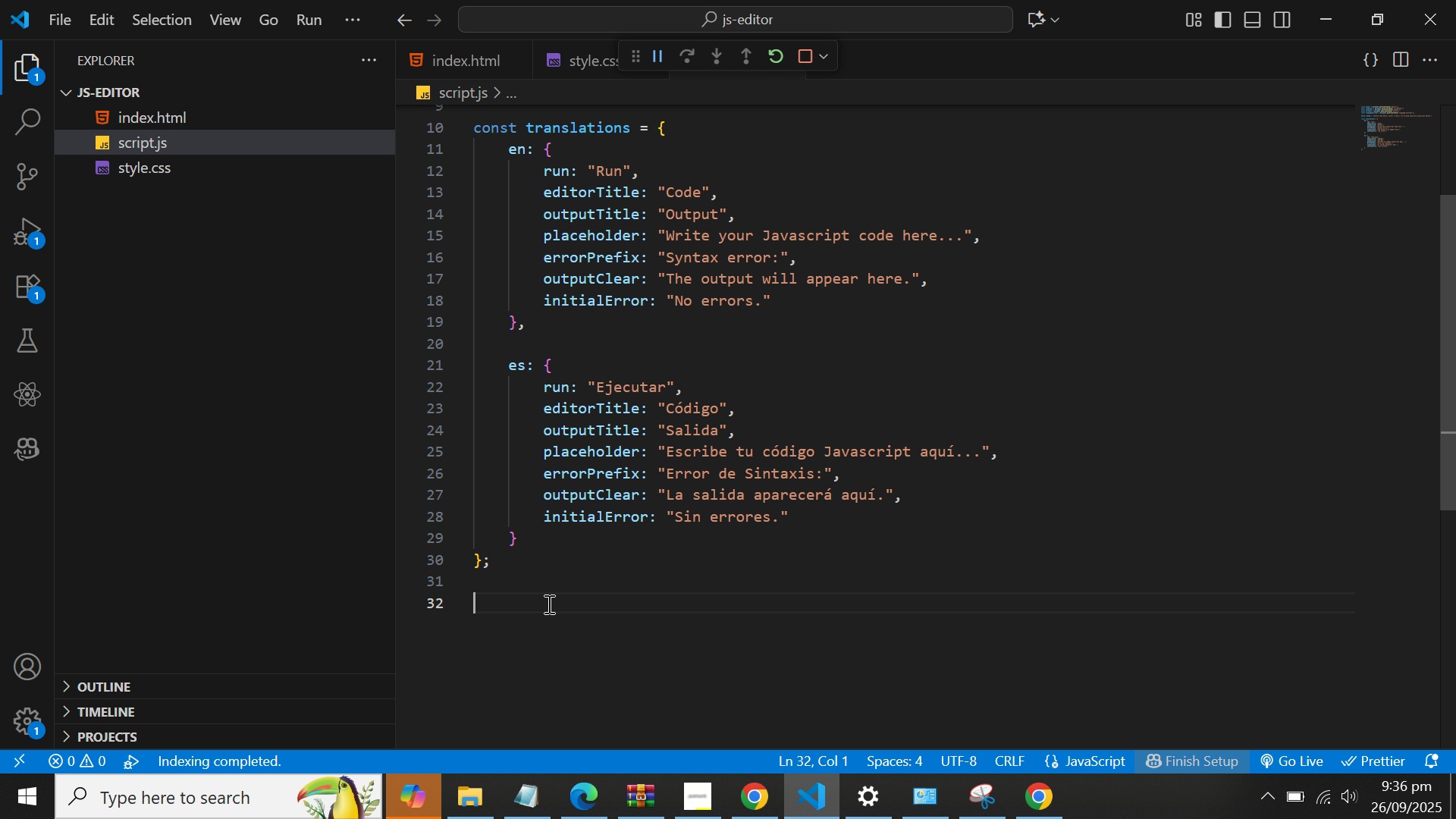 
wait(6.42)
 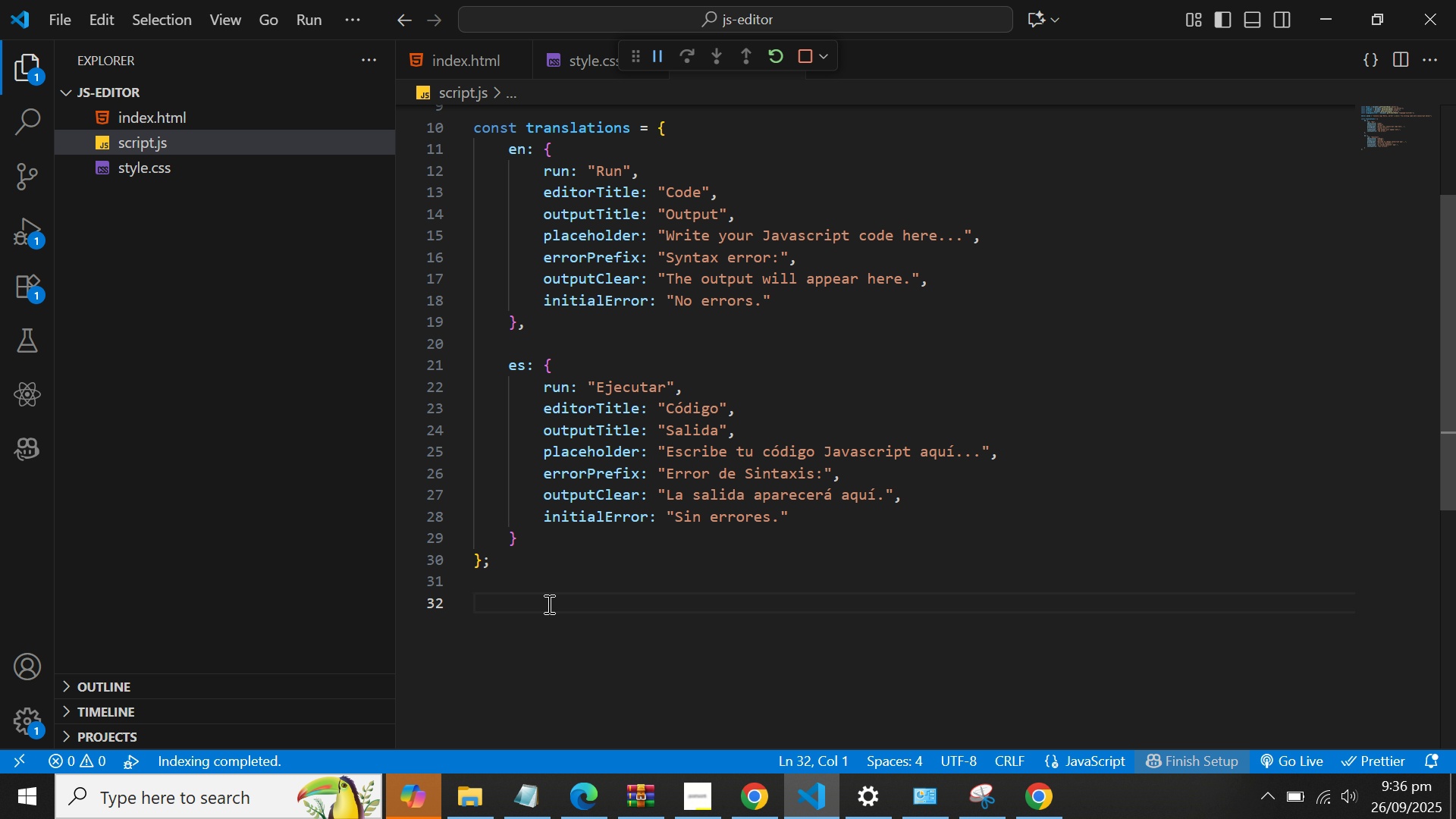 
type(function updateLanguage() {)
 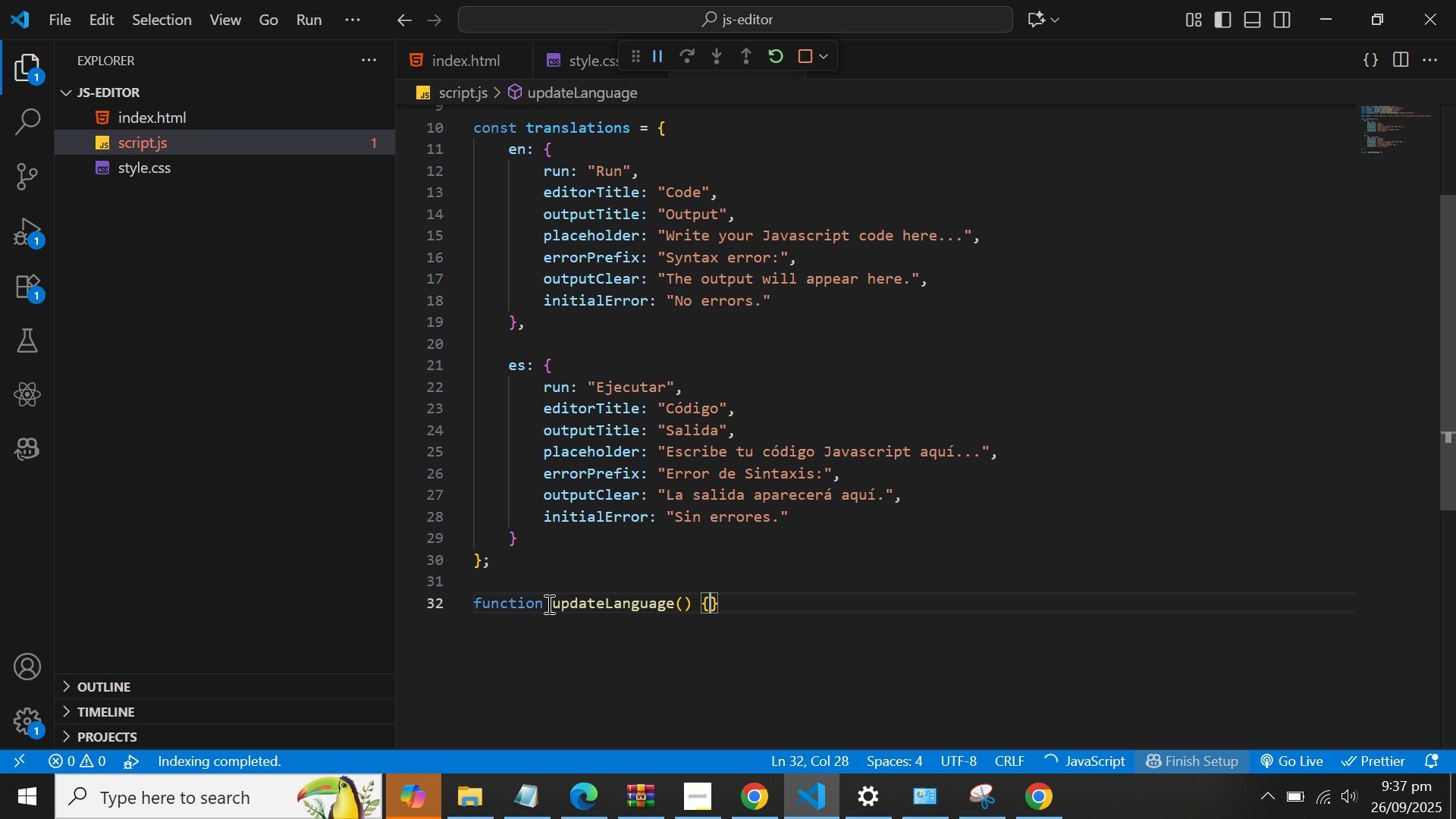 
key(Enter)
 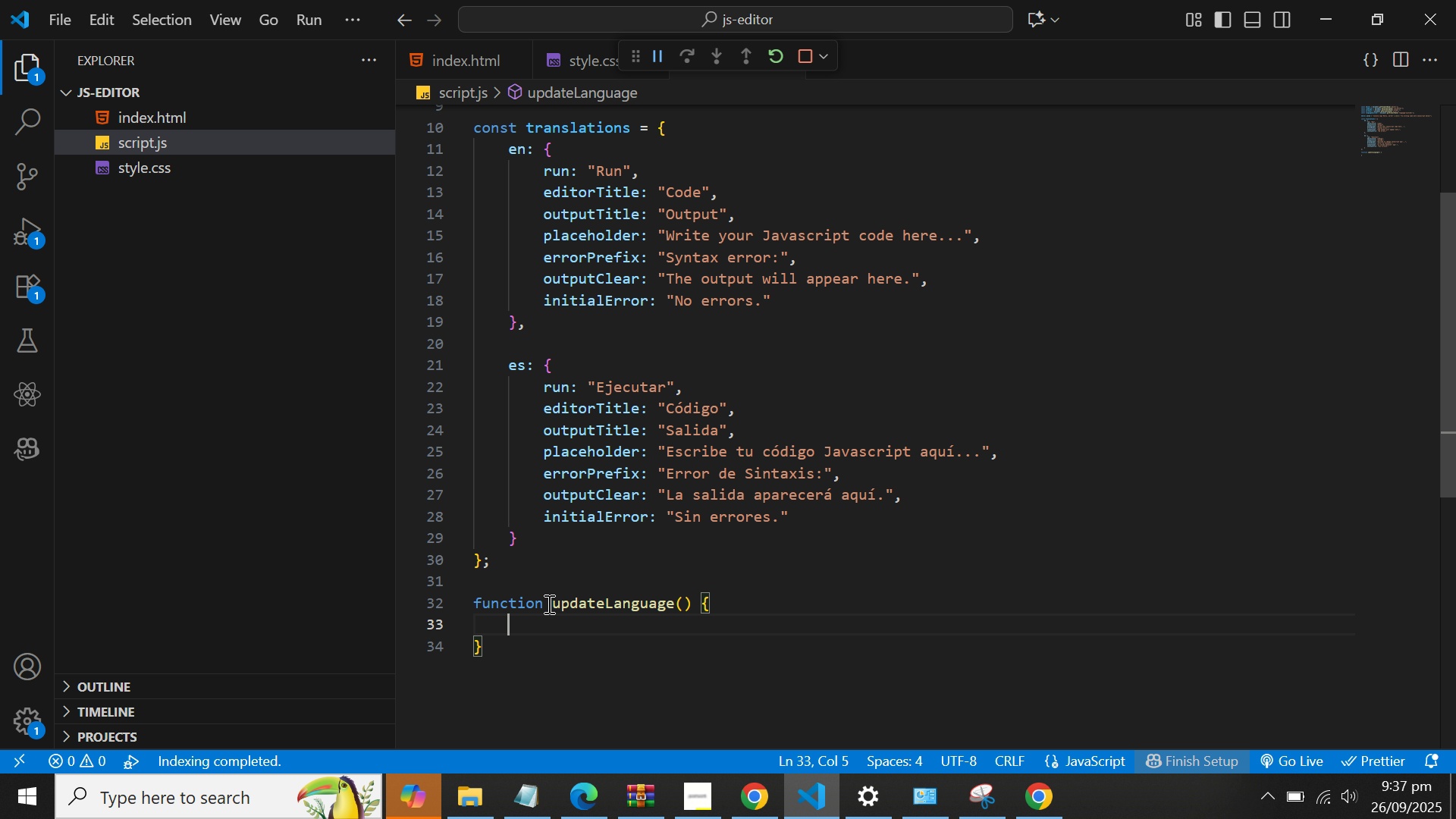 
wait(5.2)
 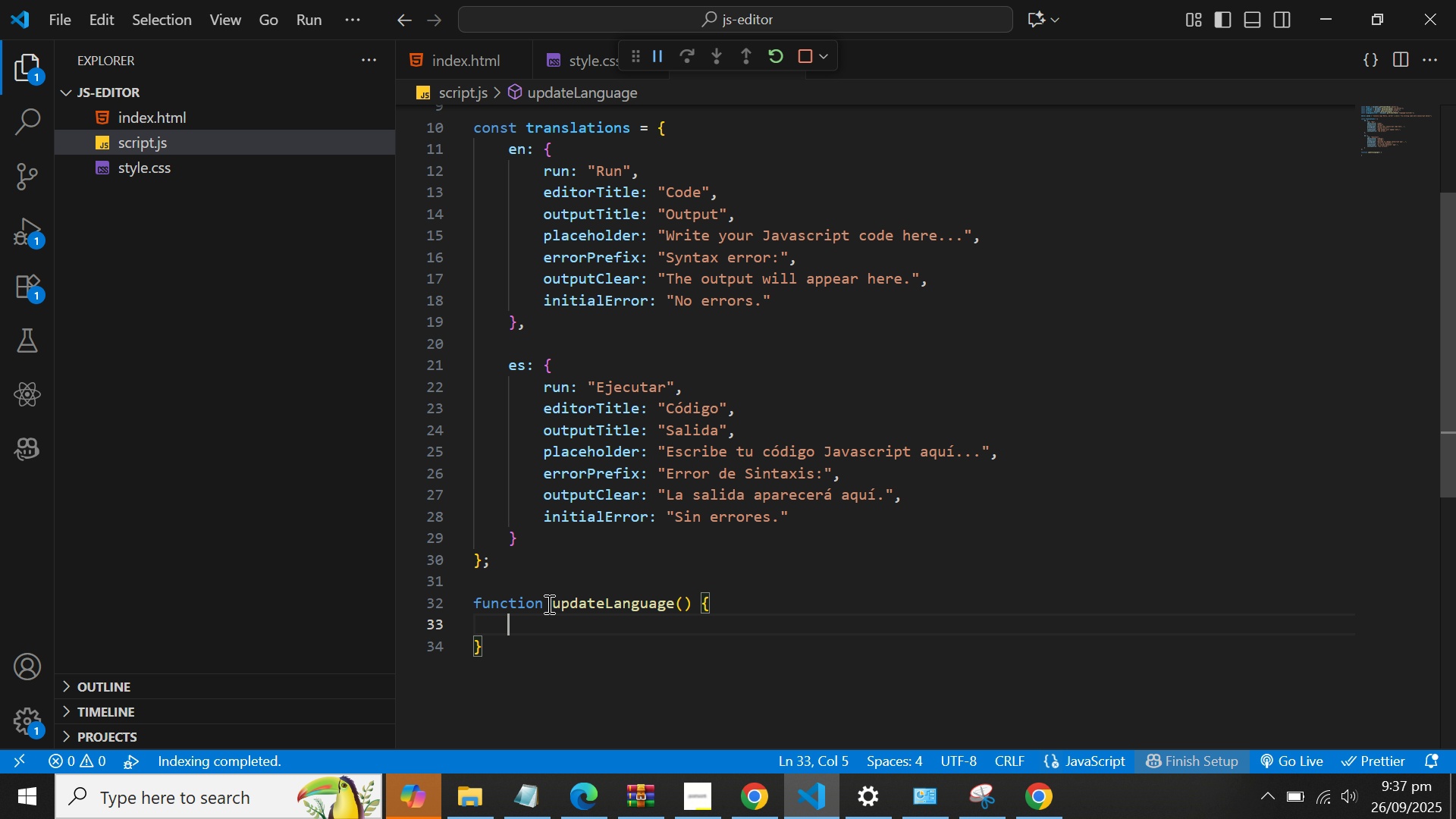 
key(Control+S)
 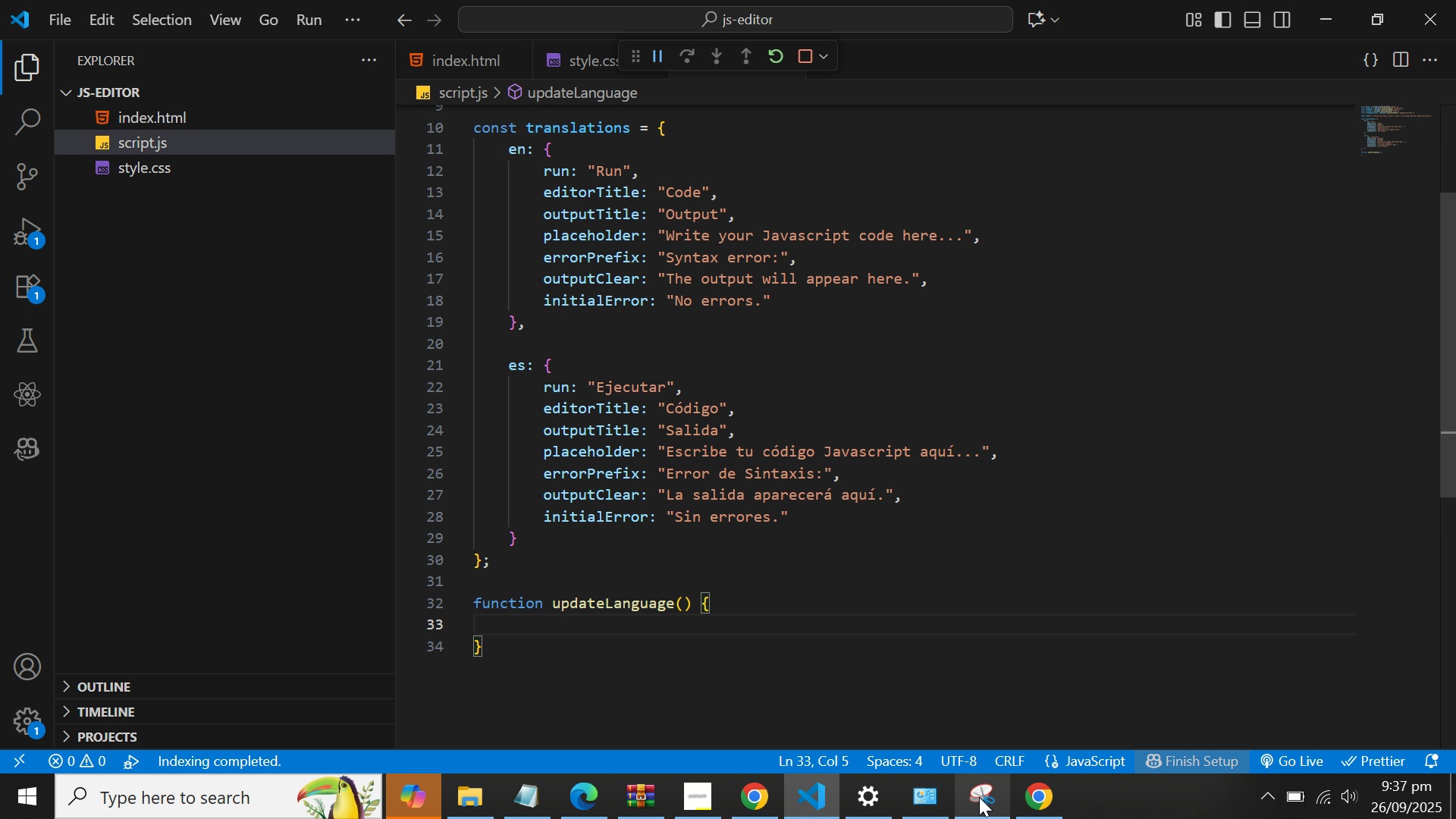 
left_click_drag(start_coordinate=[1015, 800], to_coordinate=[1019, 800])
 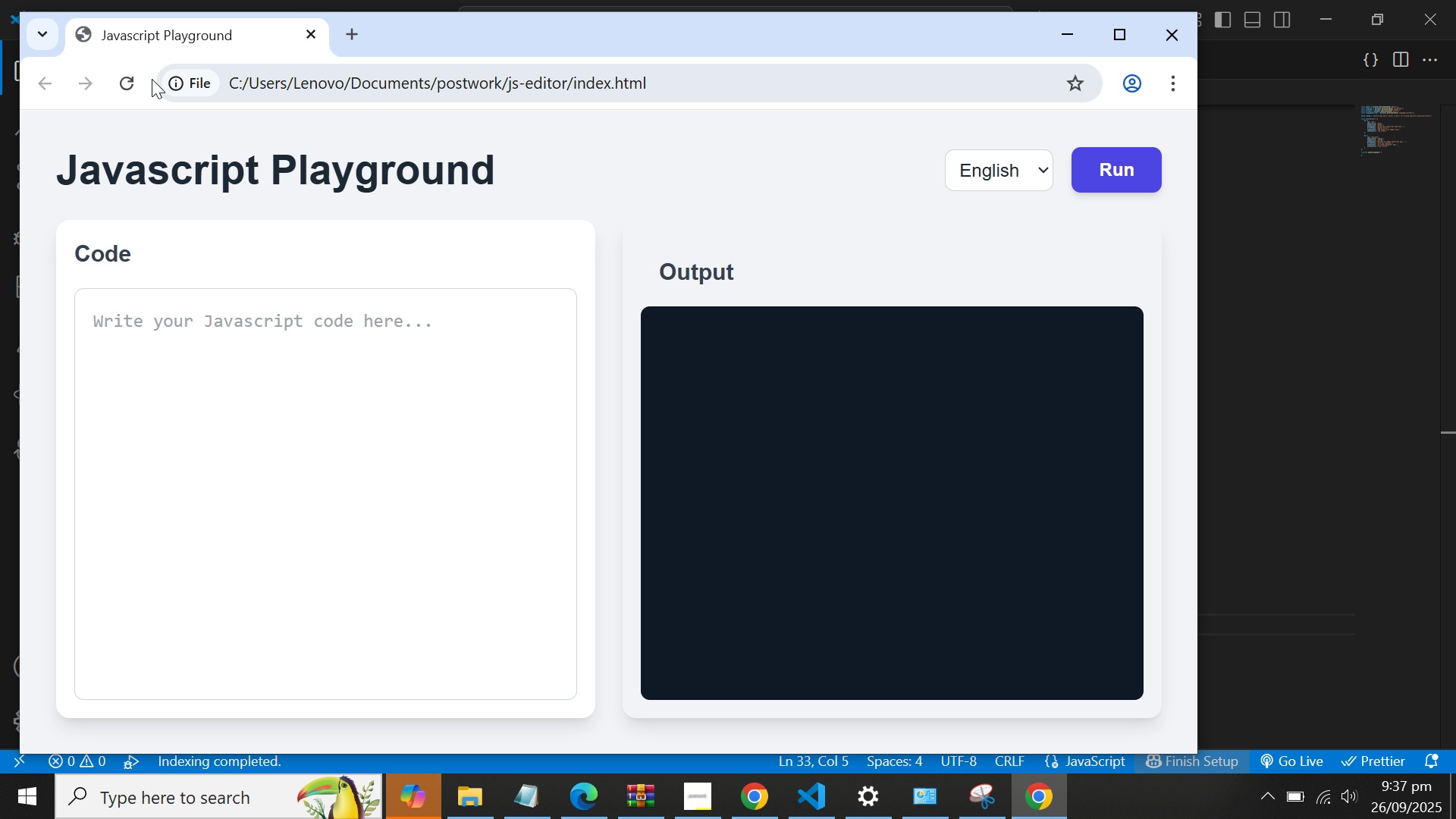 
left_click([124, 80])
 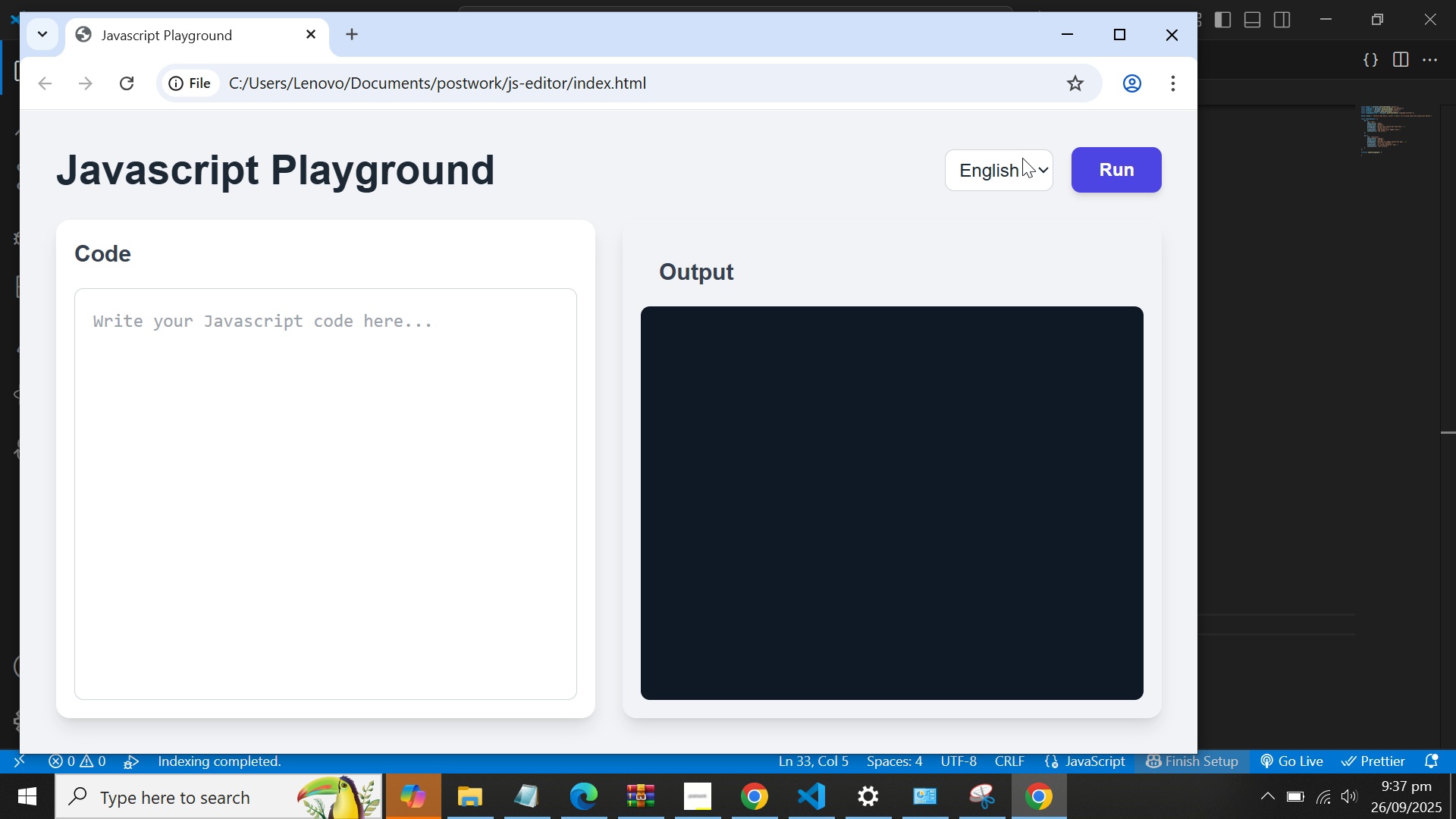 
left_click([1031, 168])
 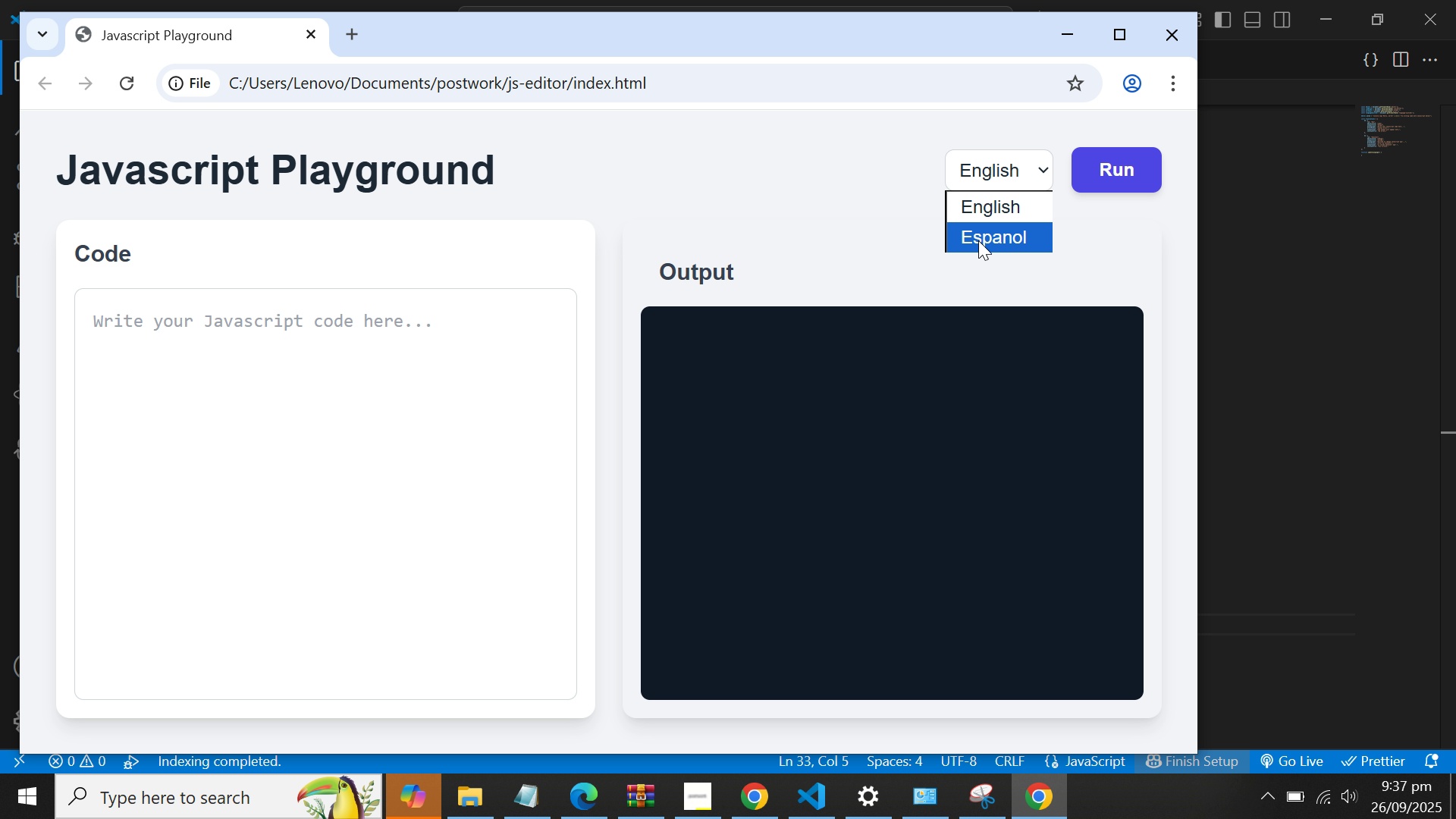 
left_click([978, 240])
 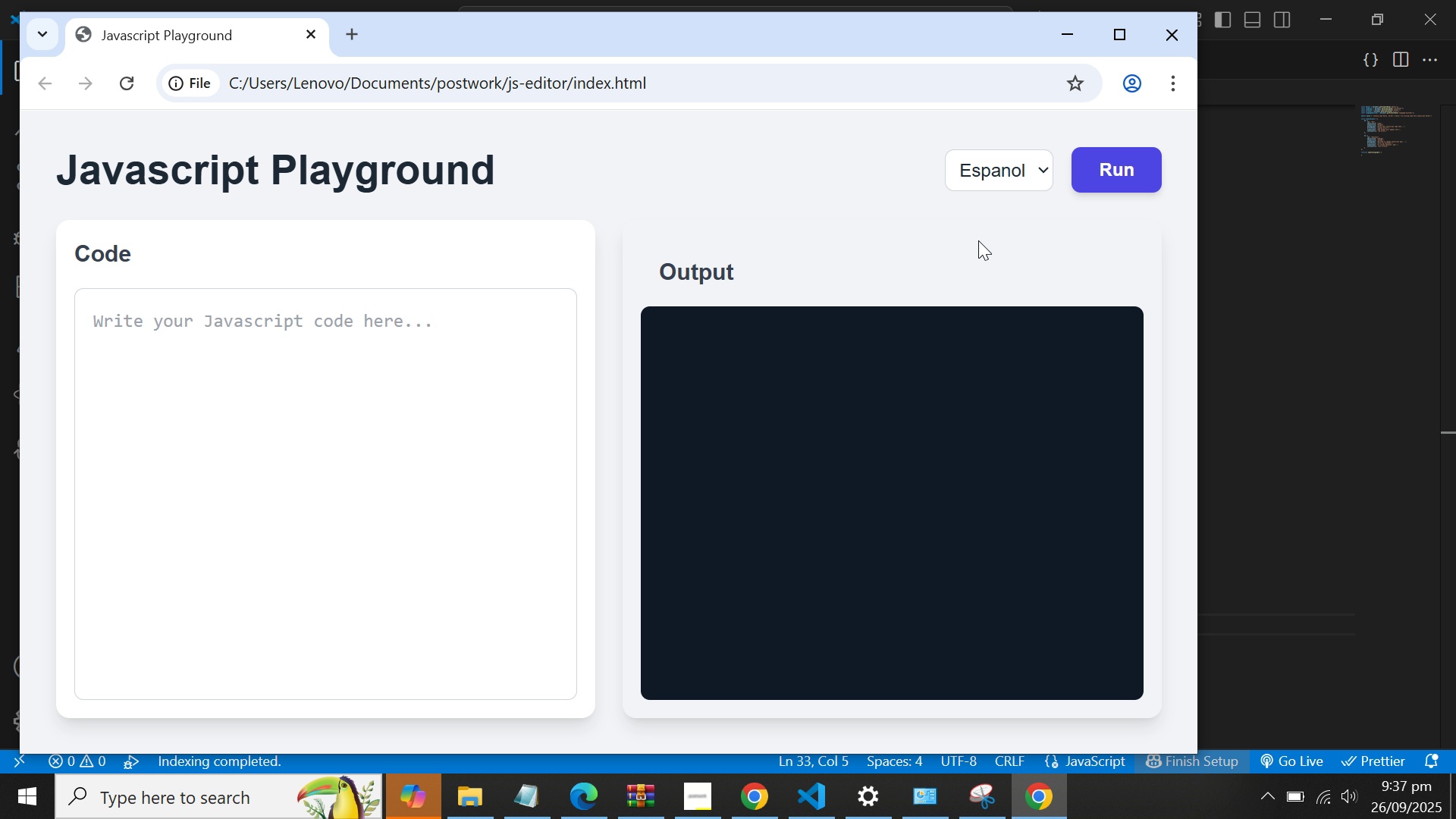 
double_click([978, 240])
 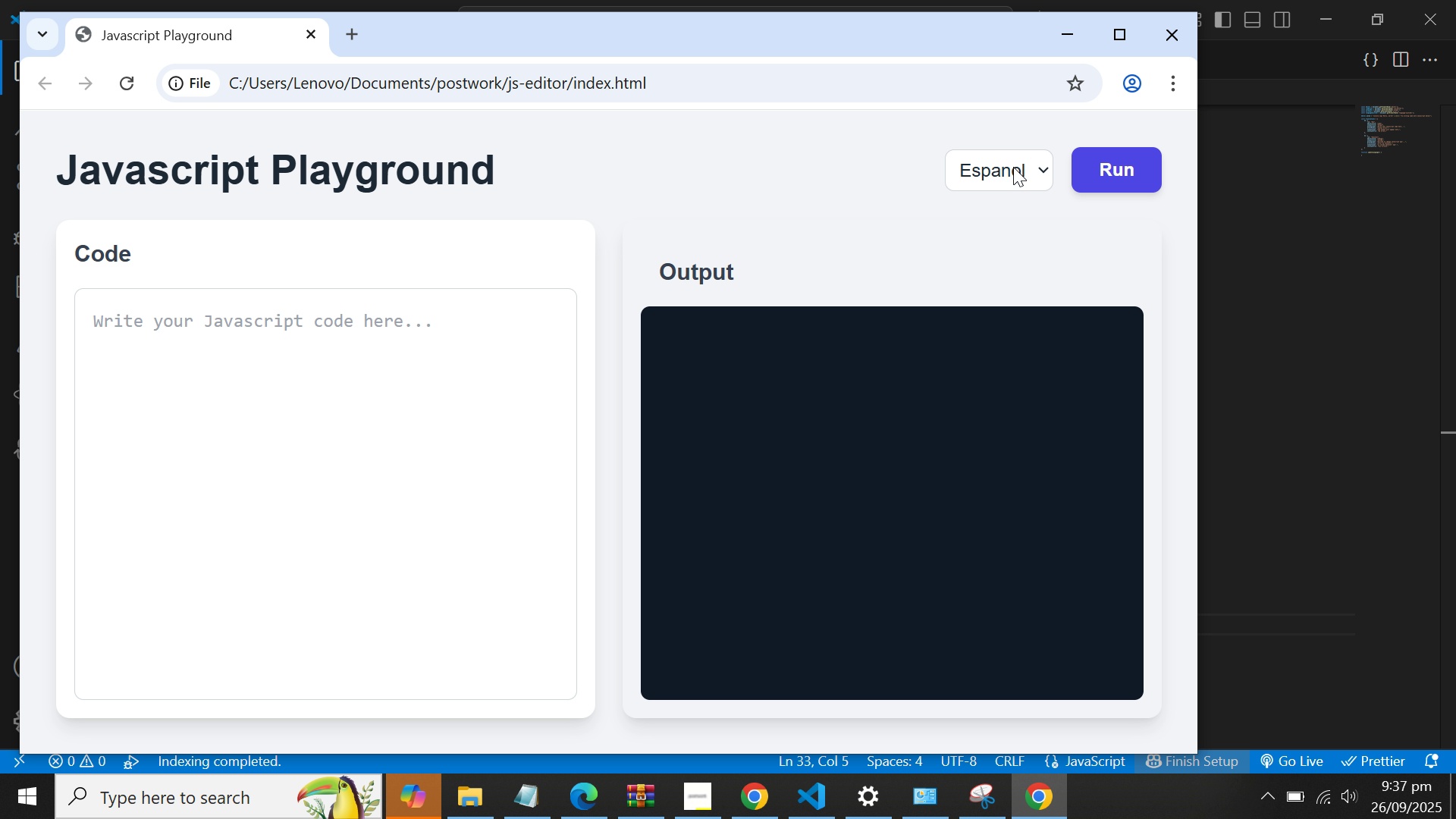 
left_click([1013, 167])
 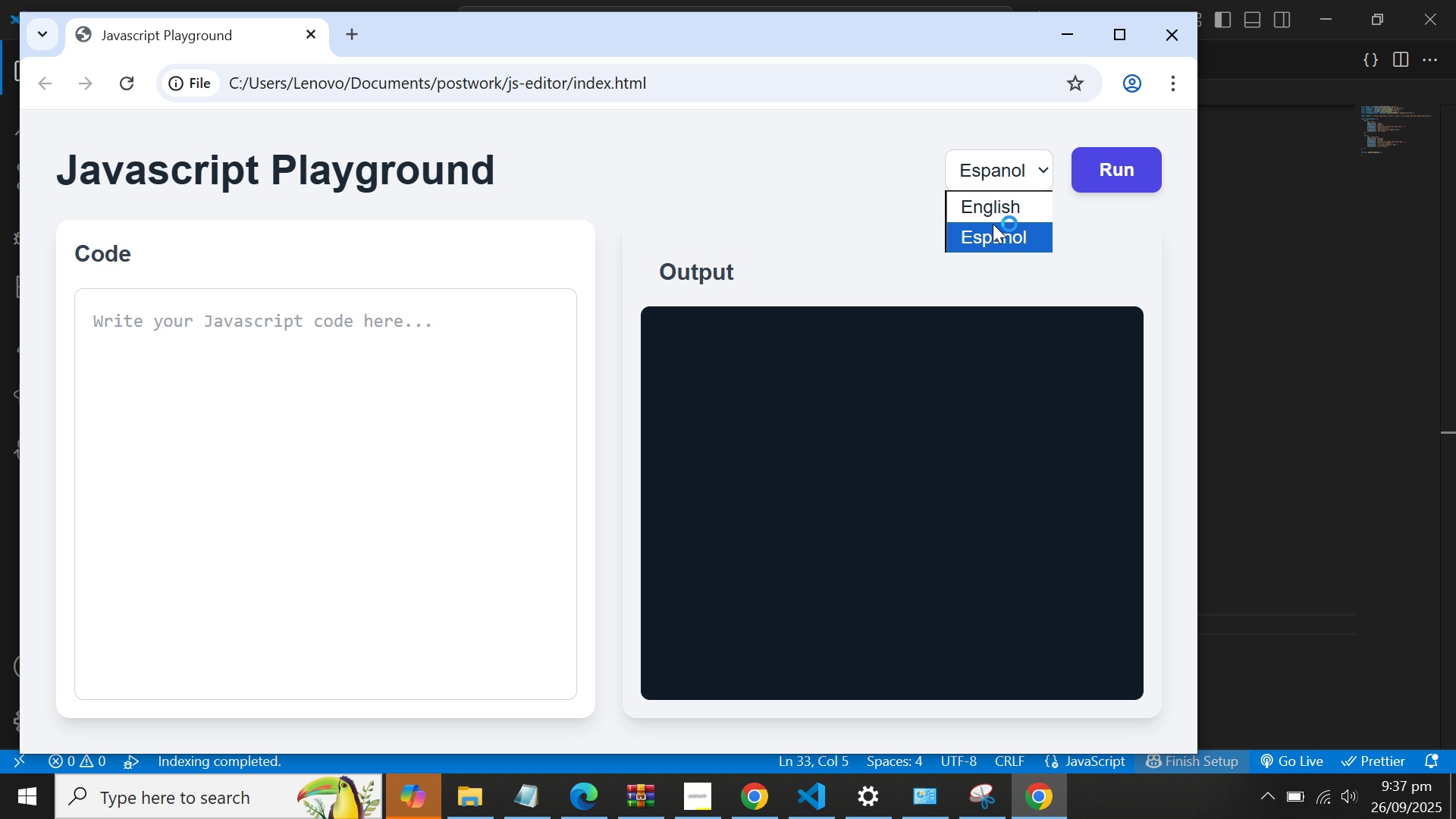 
left_click([993, 224])
 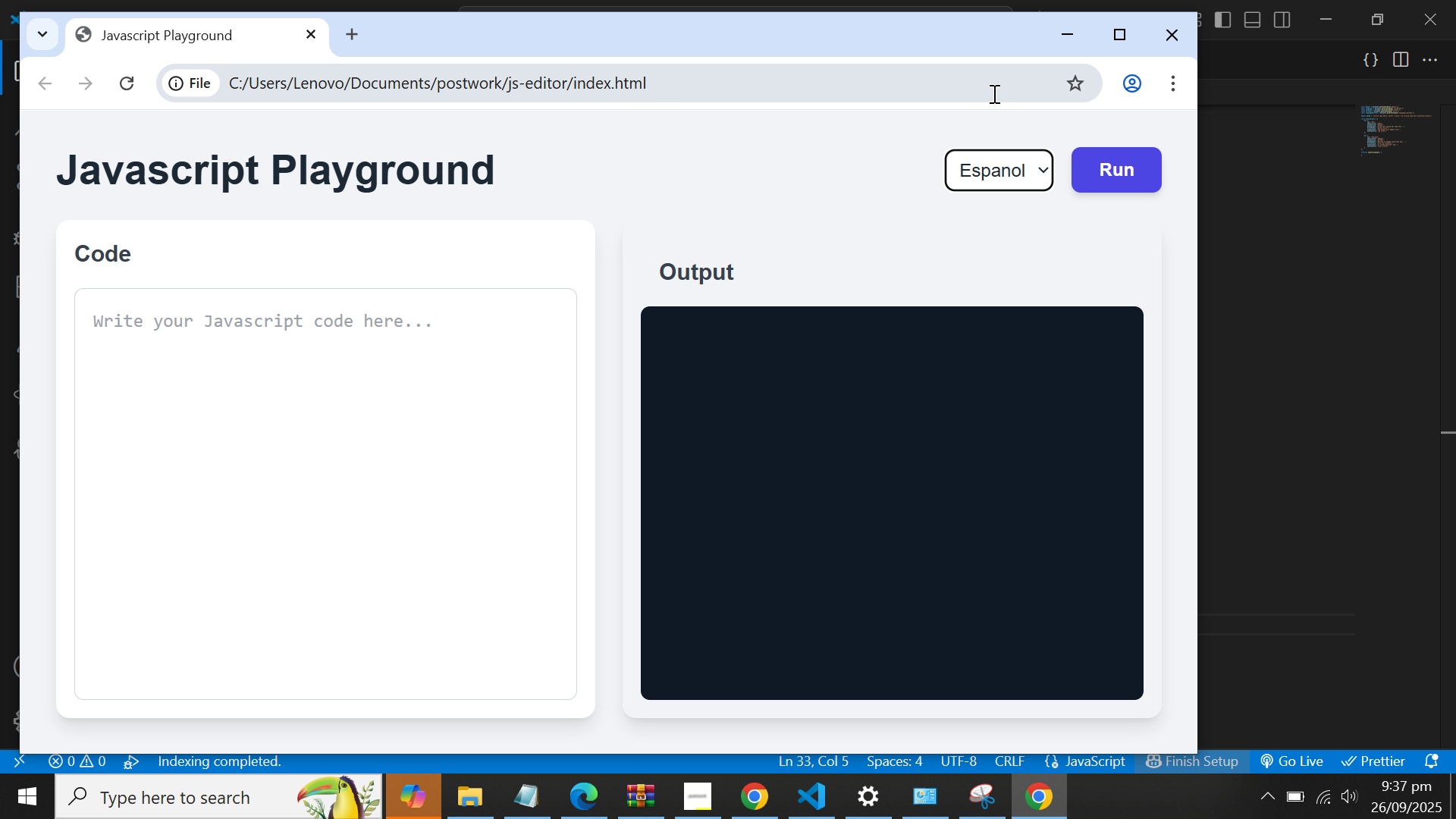 
left_click([1166, 80])
 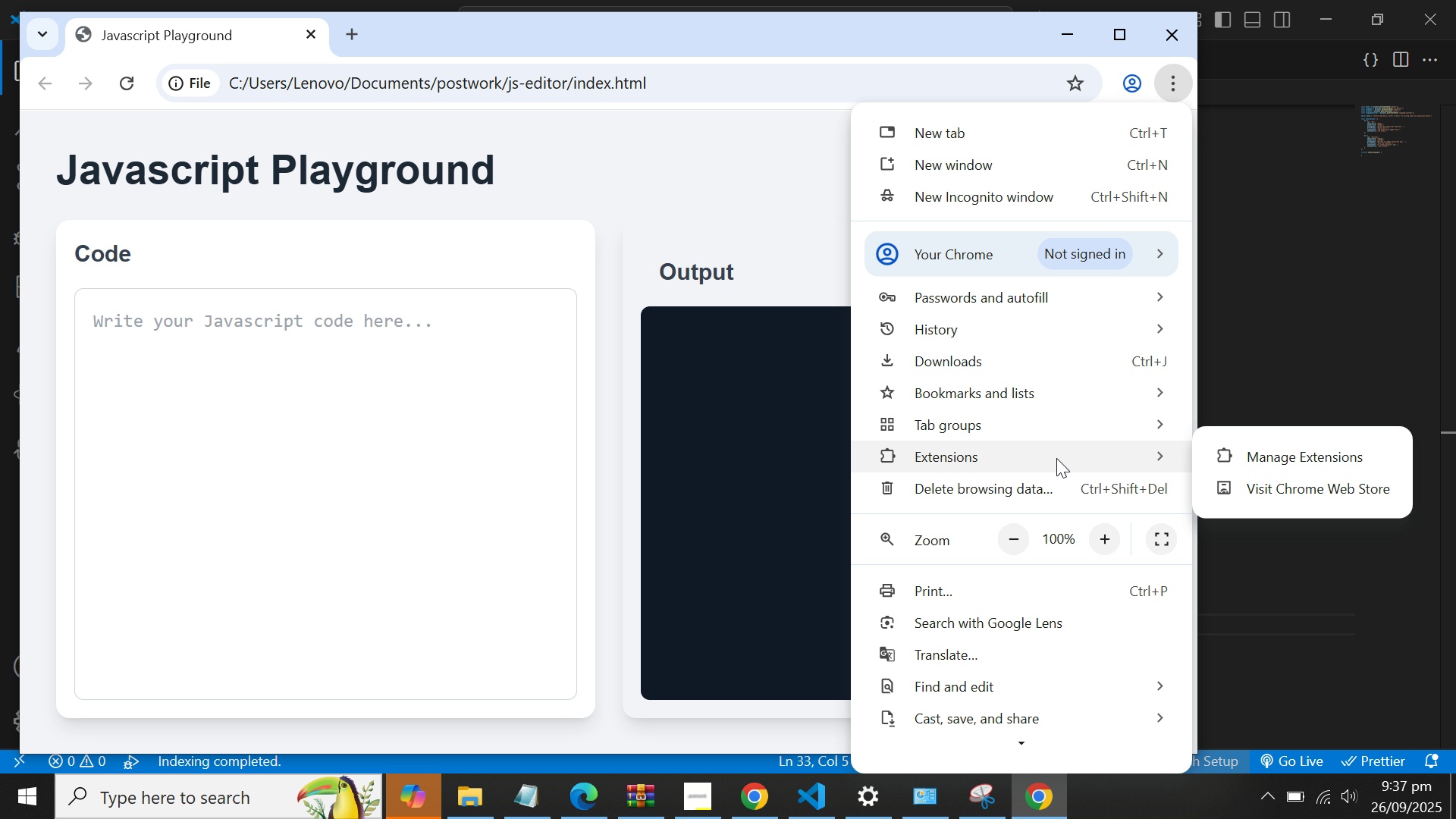 
wait(16.67)
 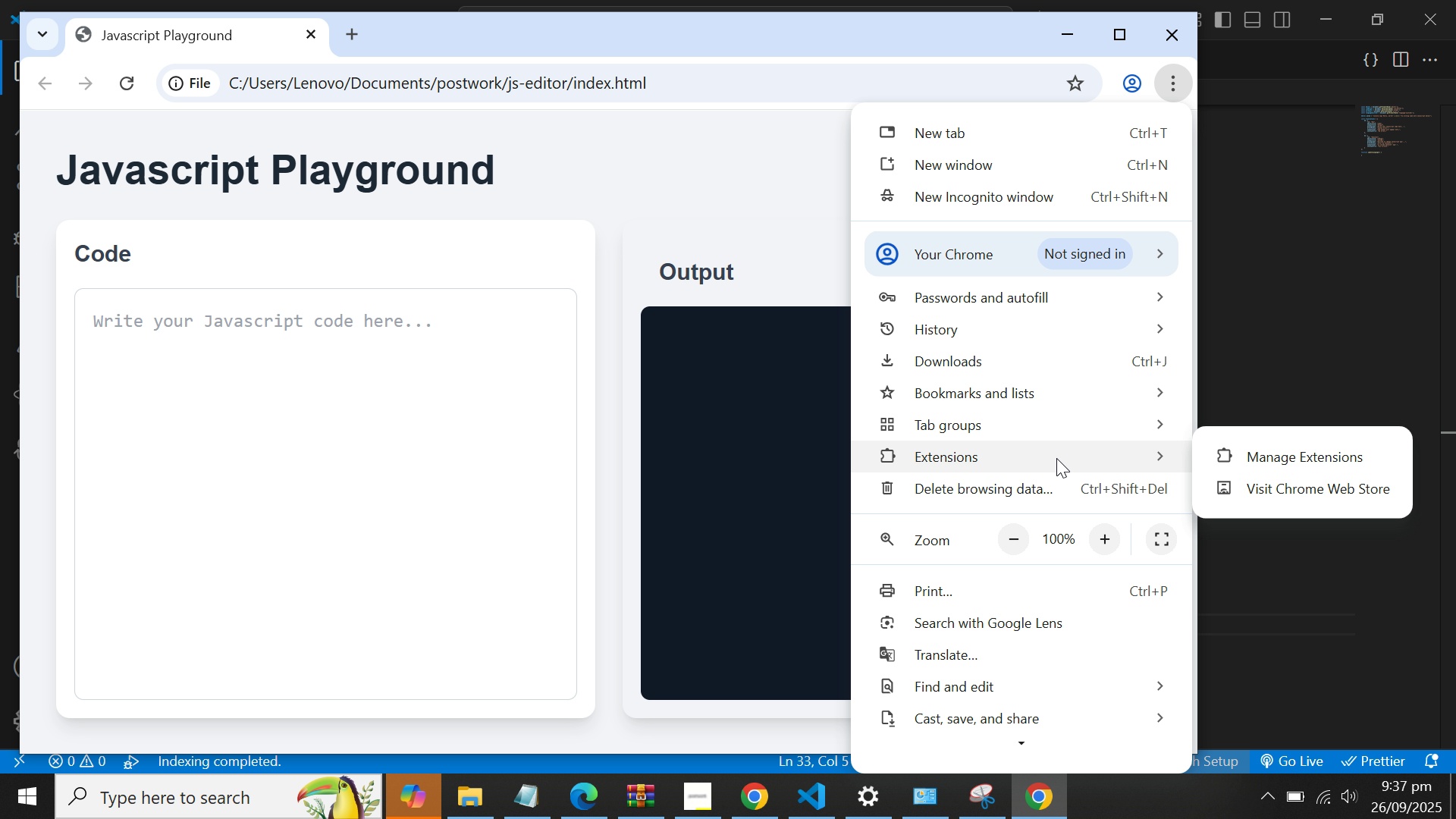 
left_click([1122, 40])
 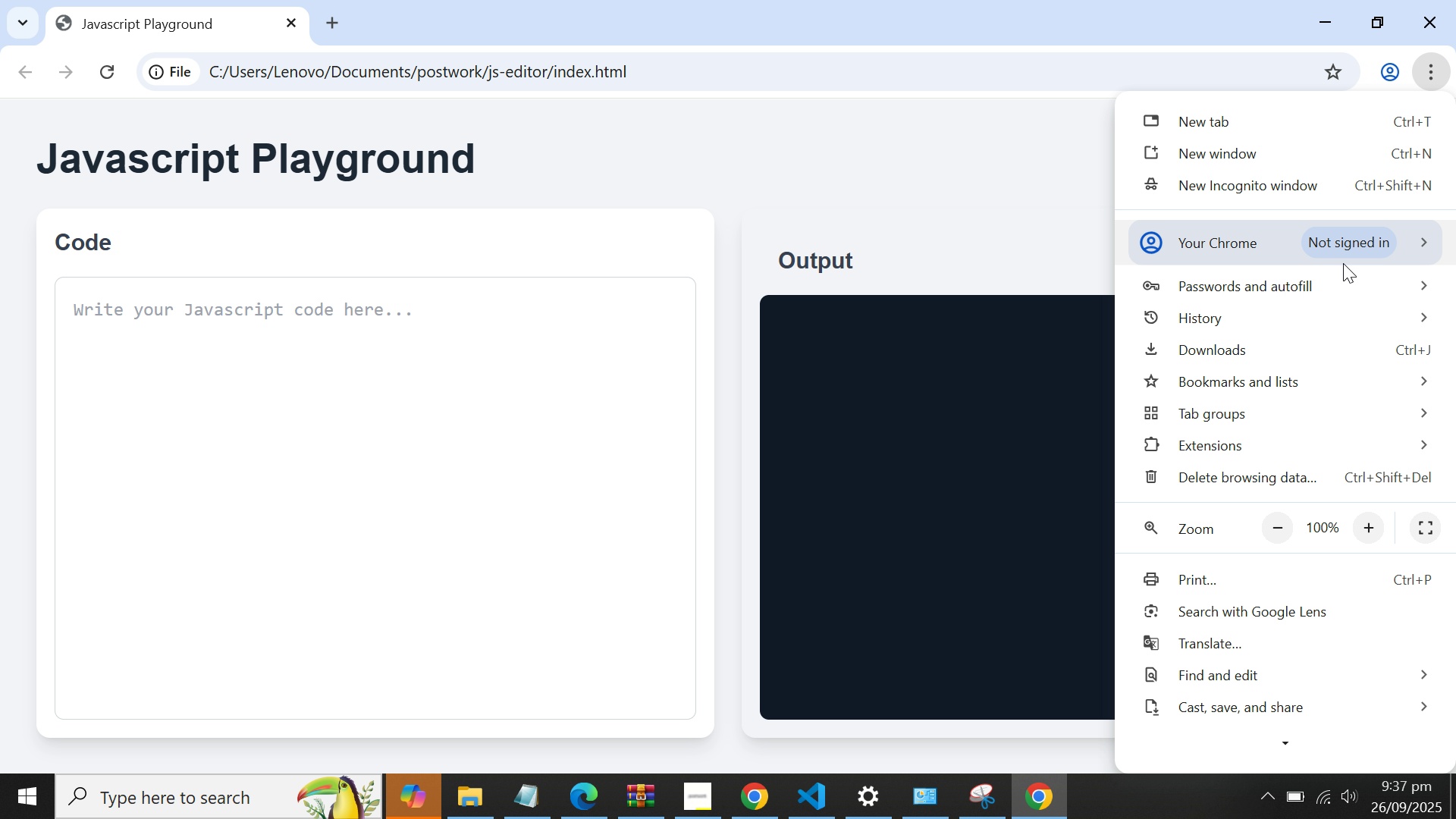 
scroll: coordinate [1348, 706], scroll_direction: down, amount: 3.0
 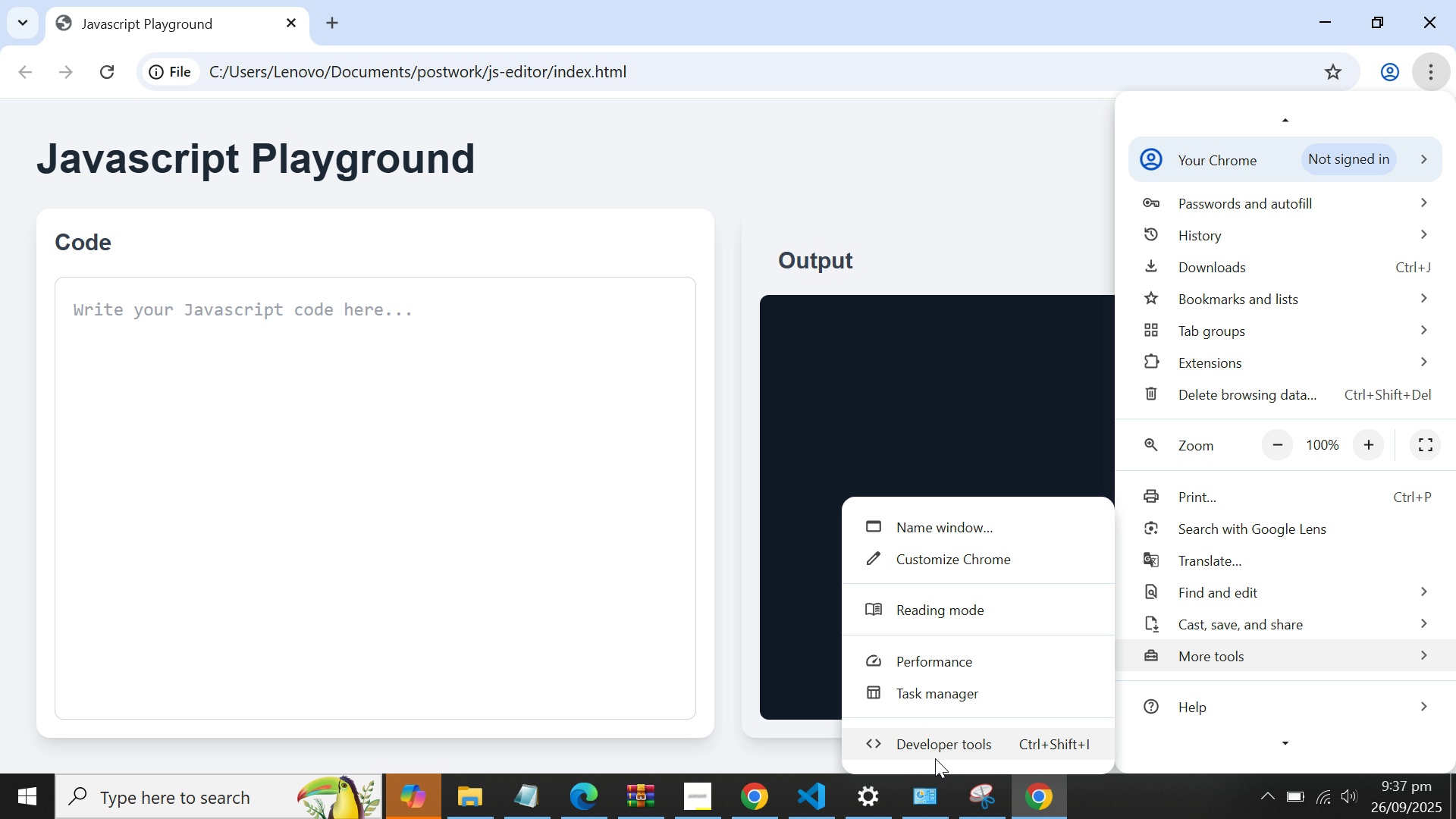 
left_click([937, 767])
 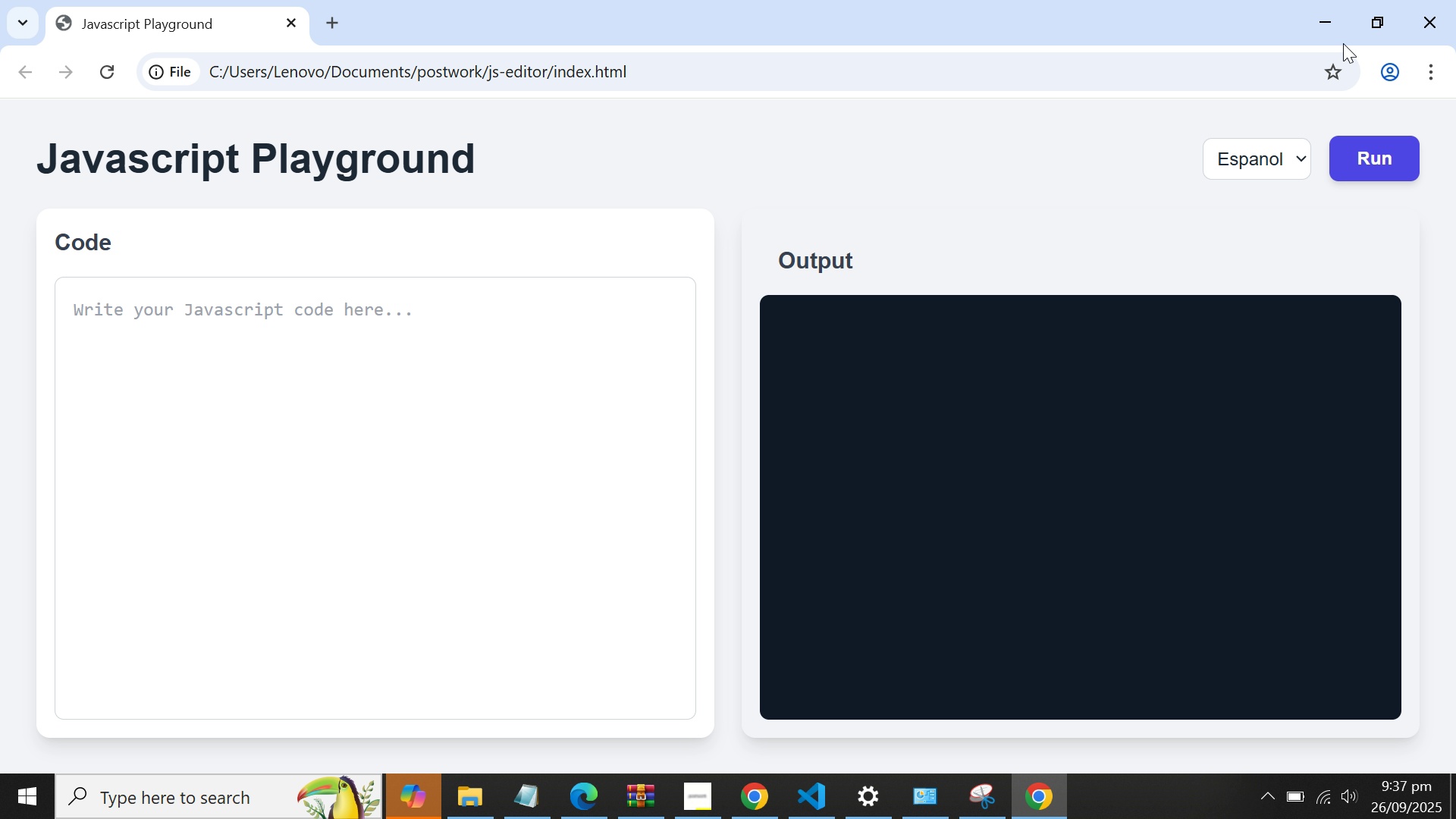 
left_click([1426, 61])
 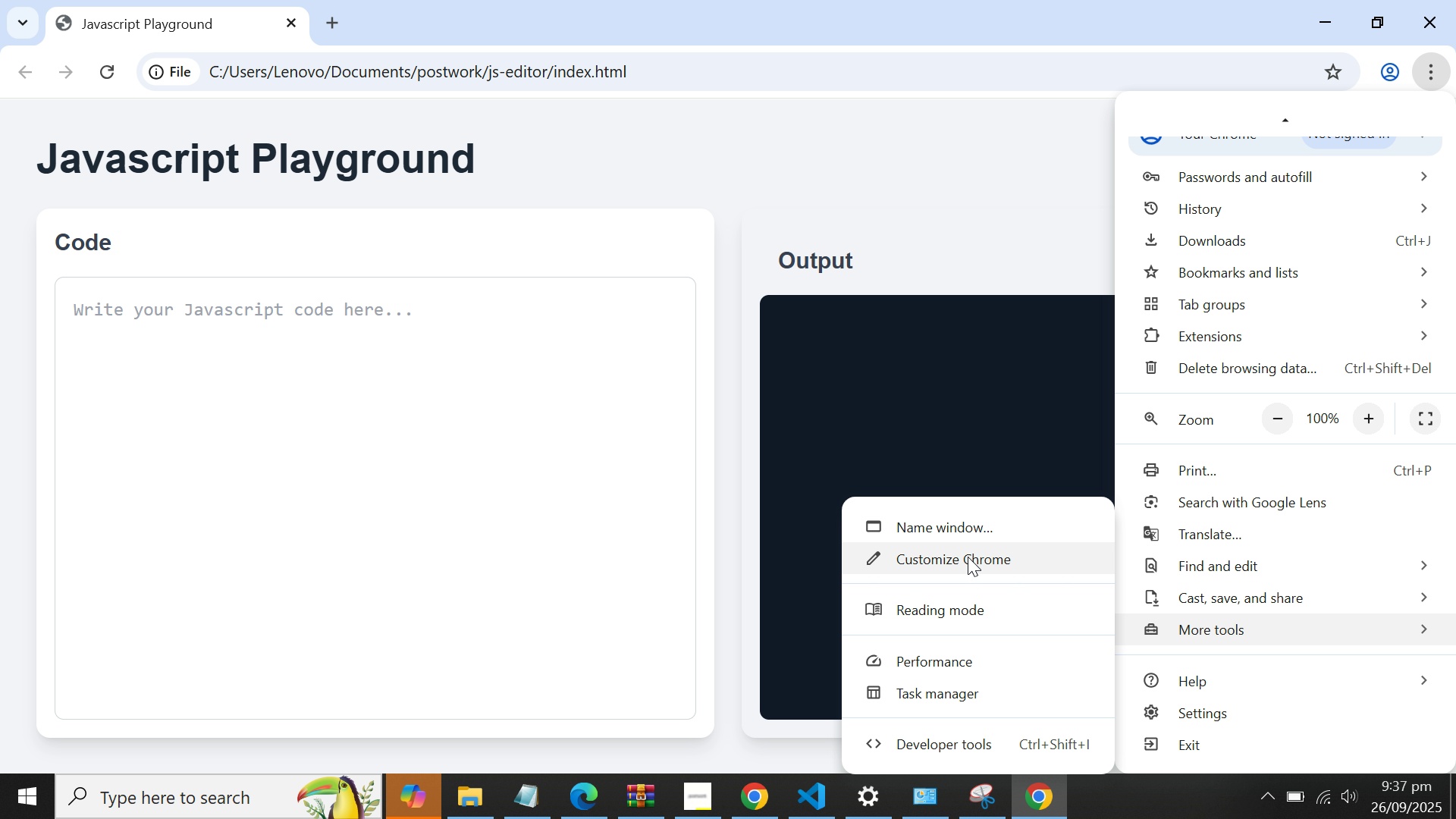 
wait(6.5)
 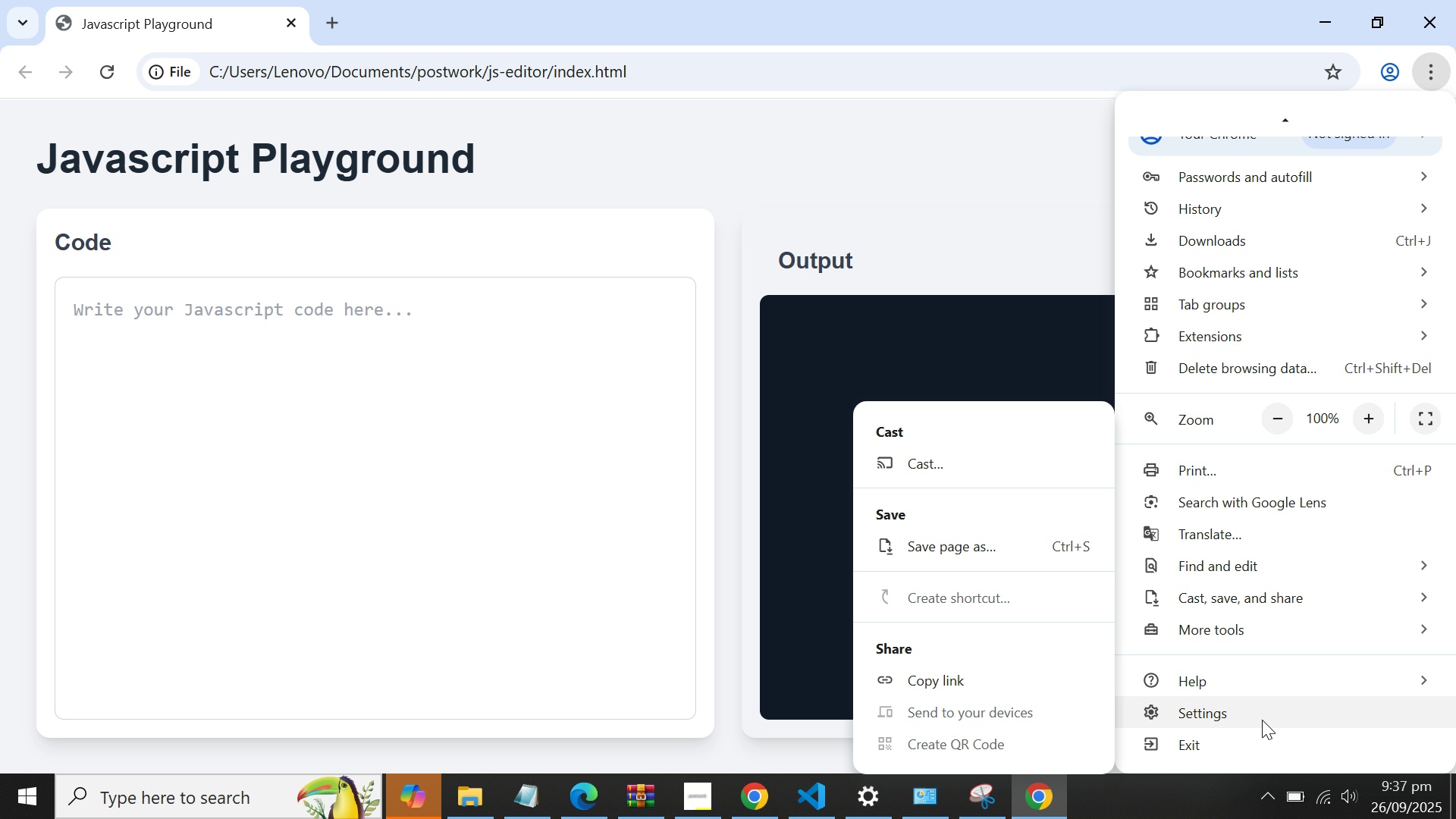 
left_click([893, 749])
 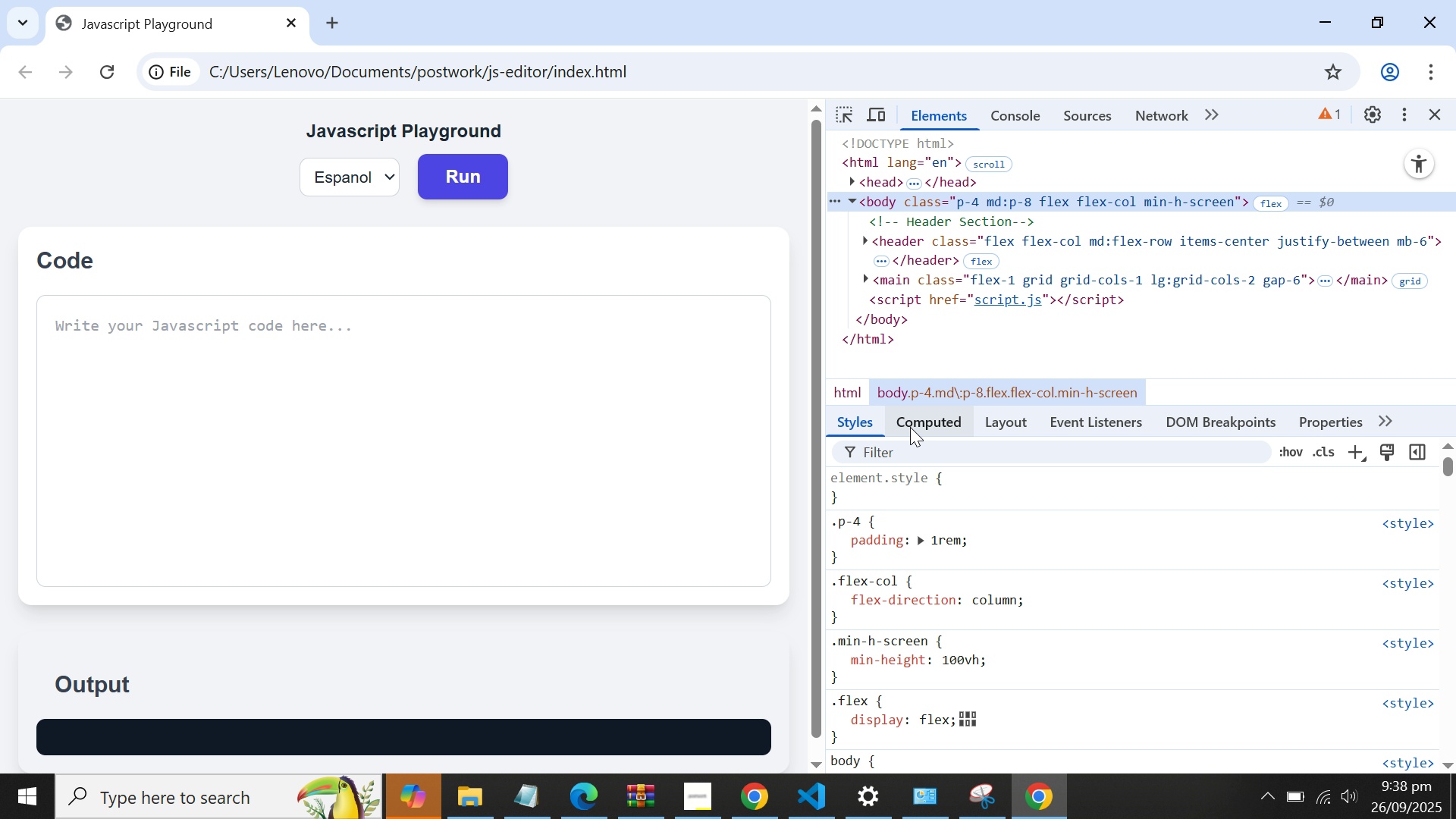 
left_click([921, 427])
 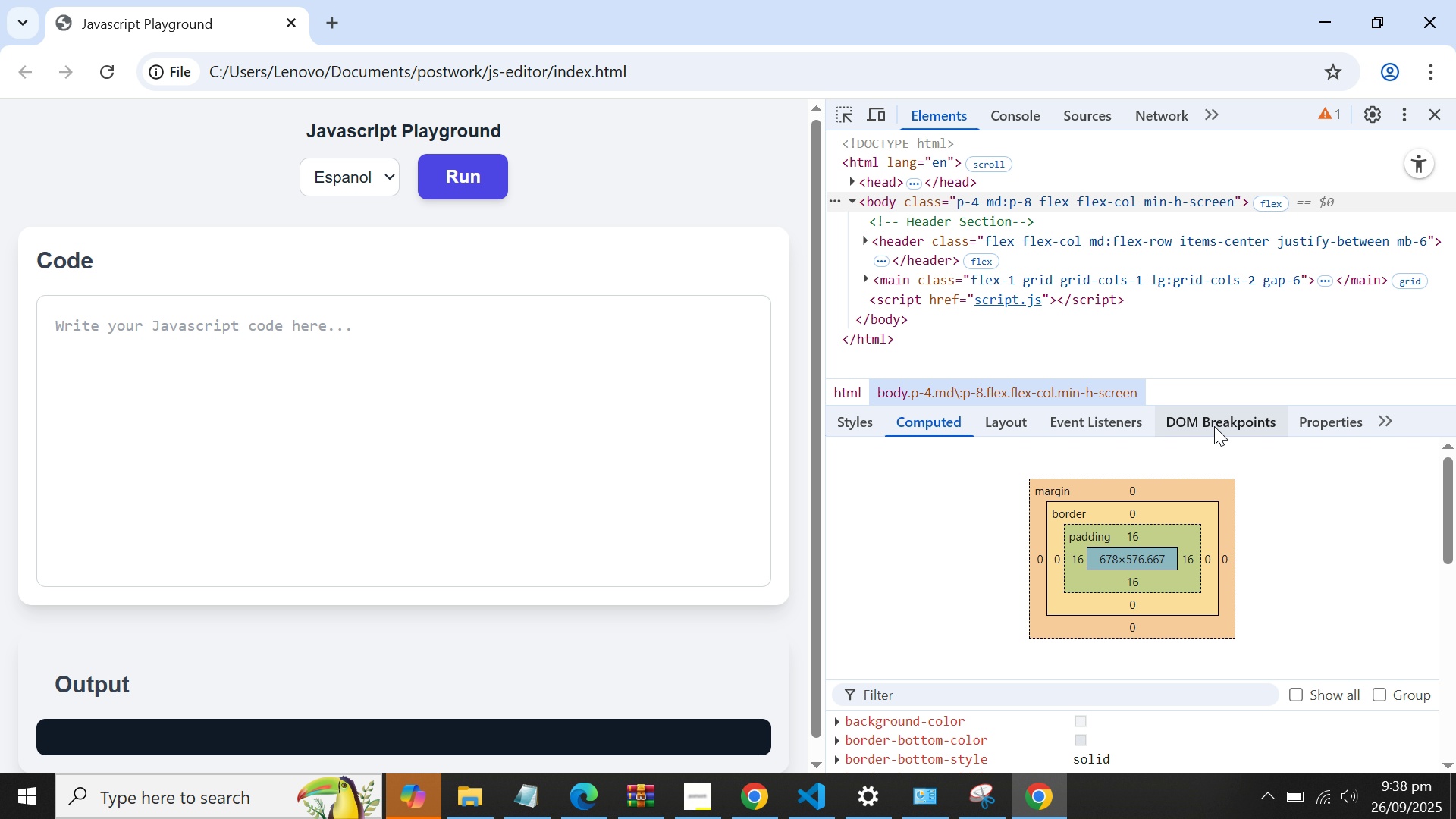 
left_click([1232, 426])
 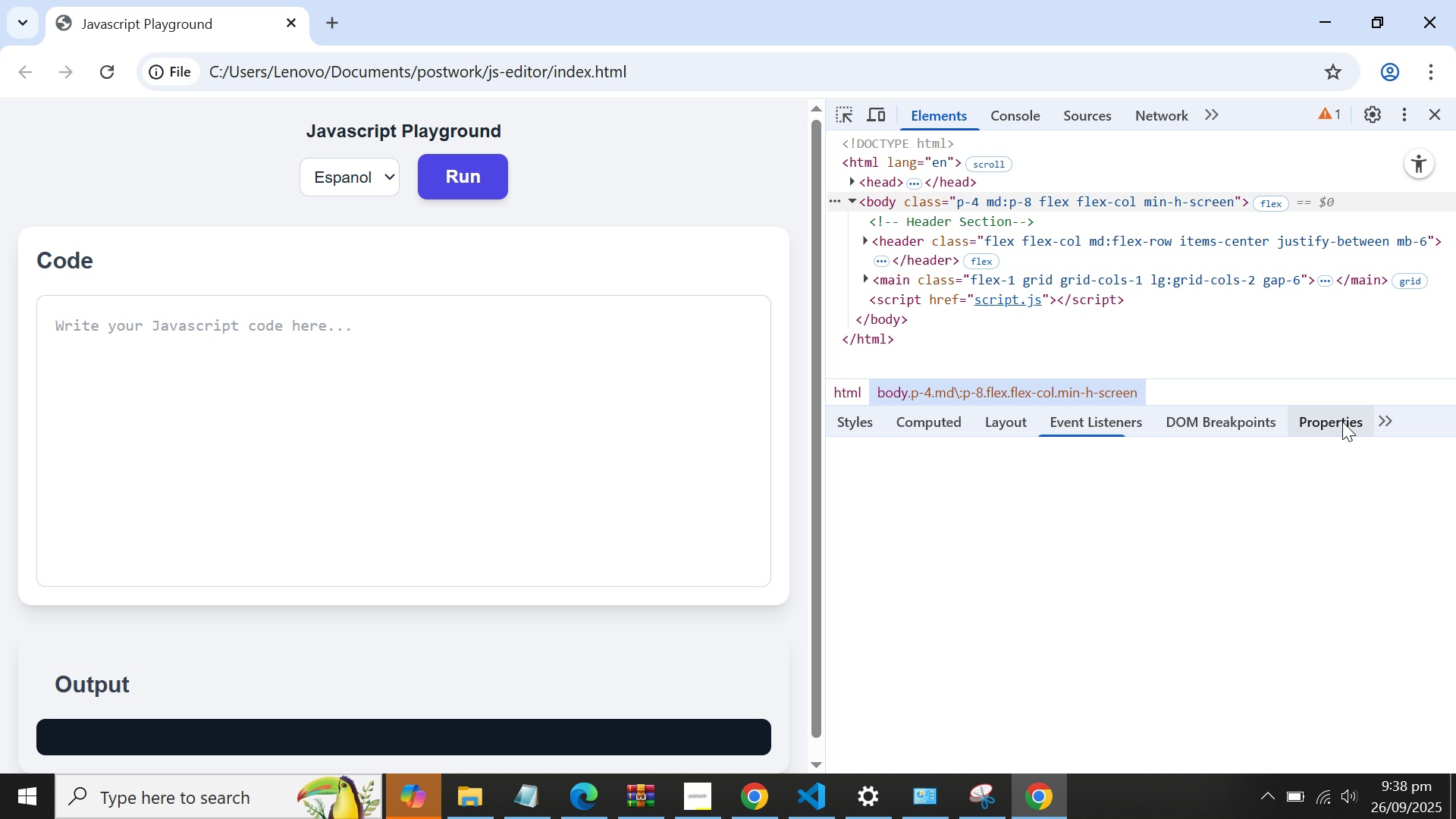 
left_click([1342, 422])
 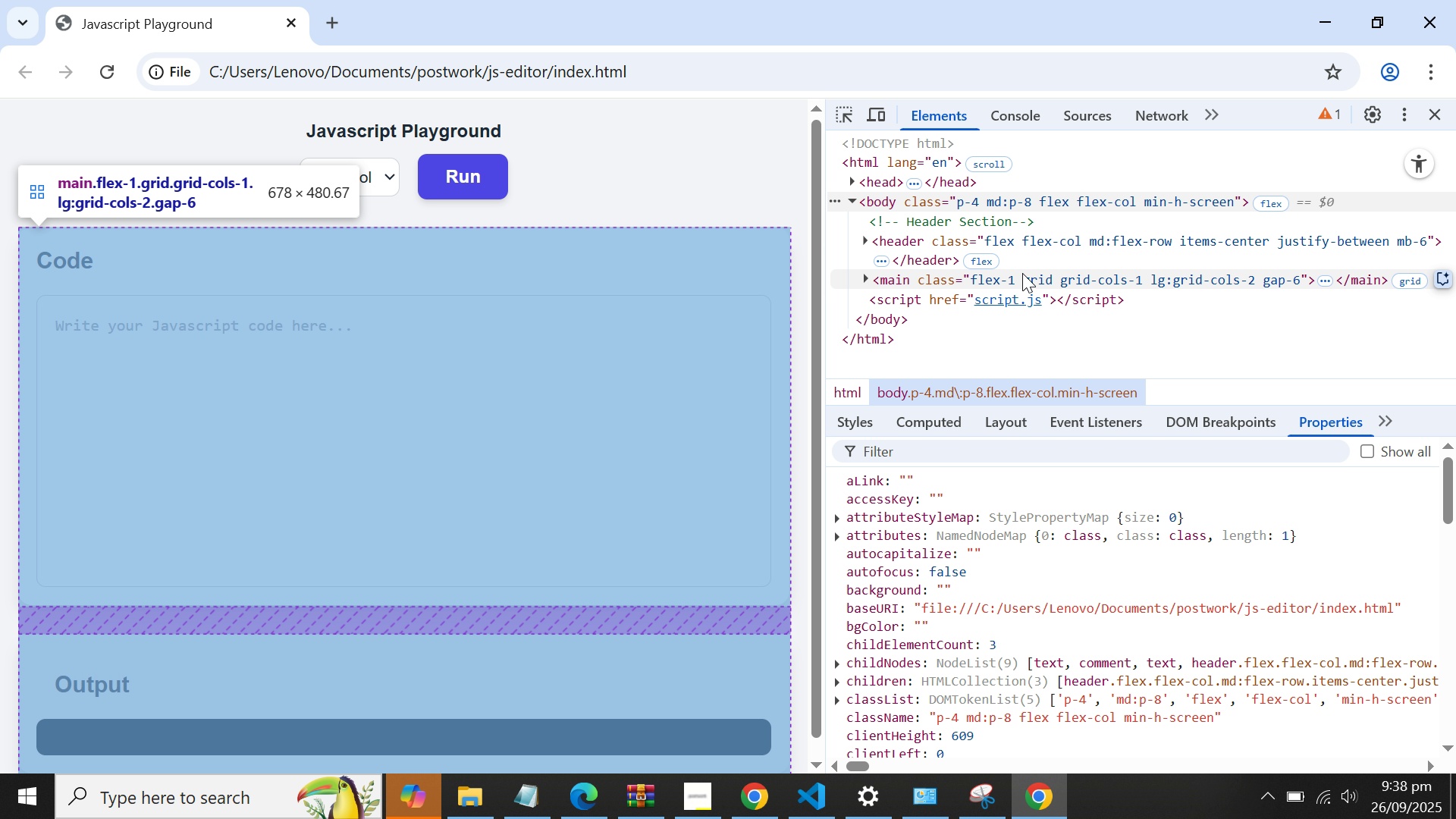 
scroll: coordinate [1015, 287], scroll_direction: down, amount: 3.0
 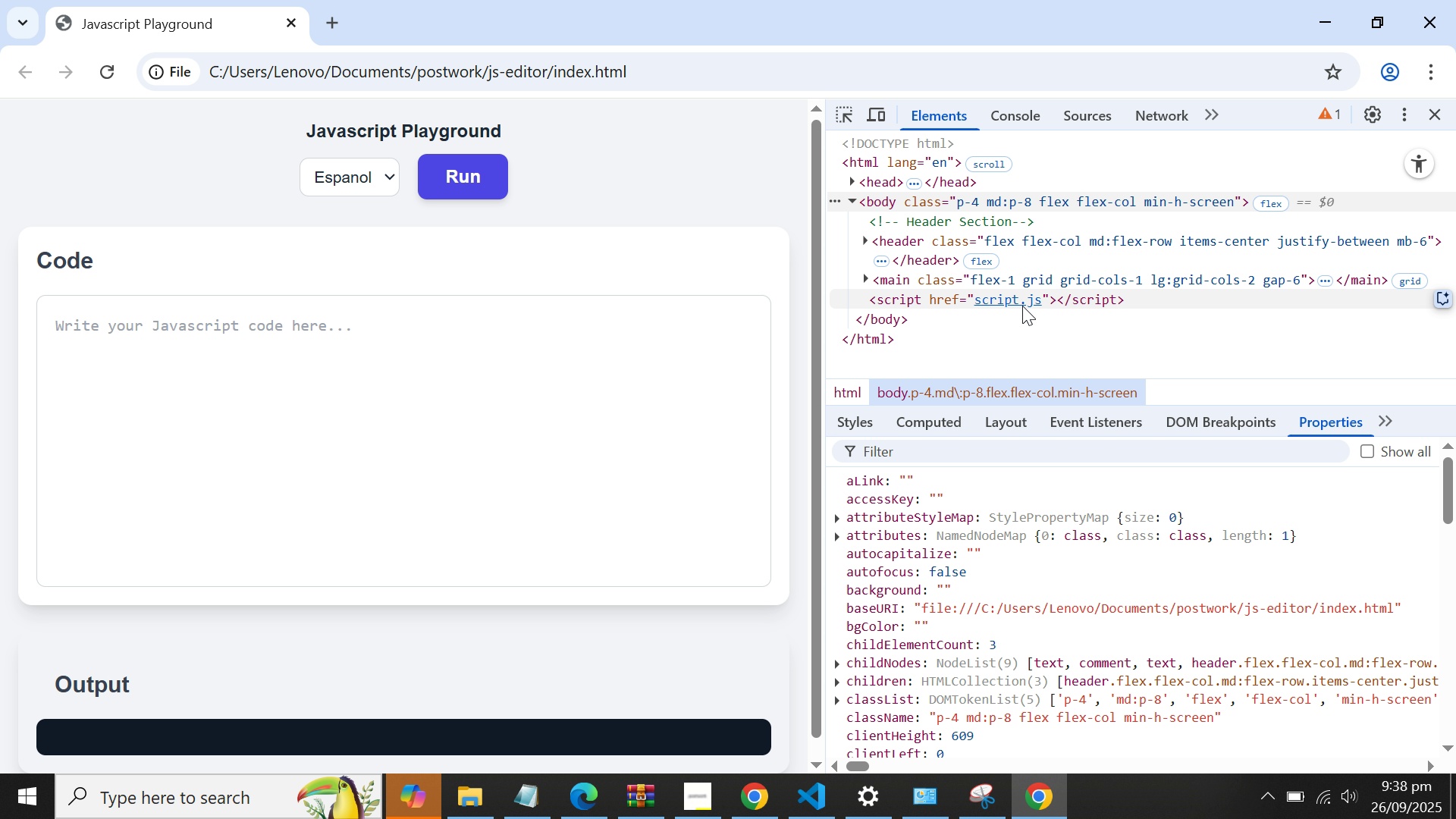 
scroll: coordinate [1020, 307], scroll_direction: up, amount: 1.0
 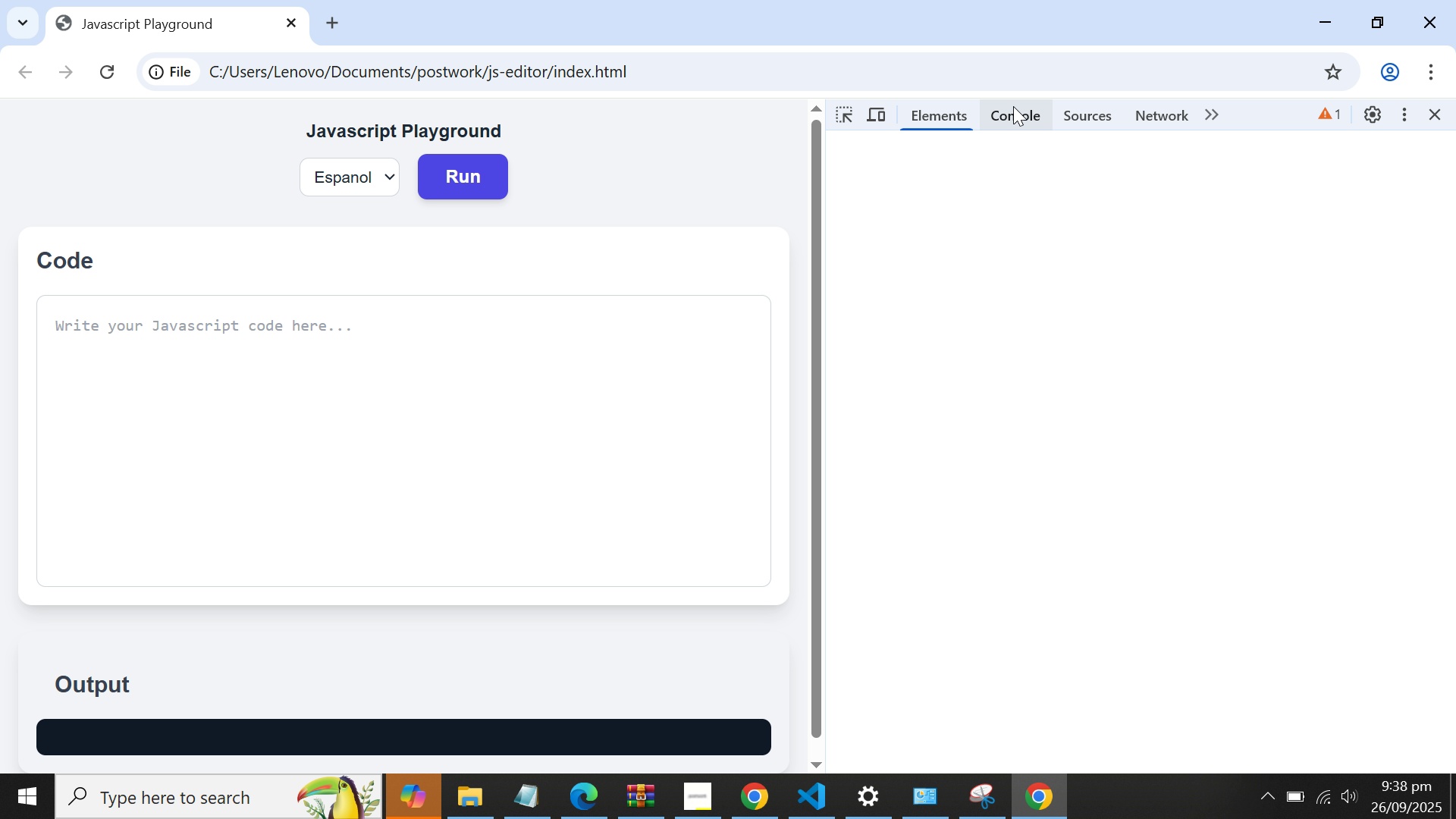 
left_click([1013, 106])
 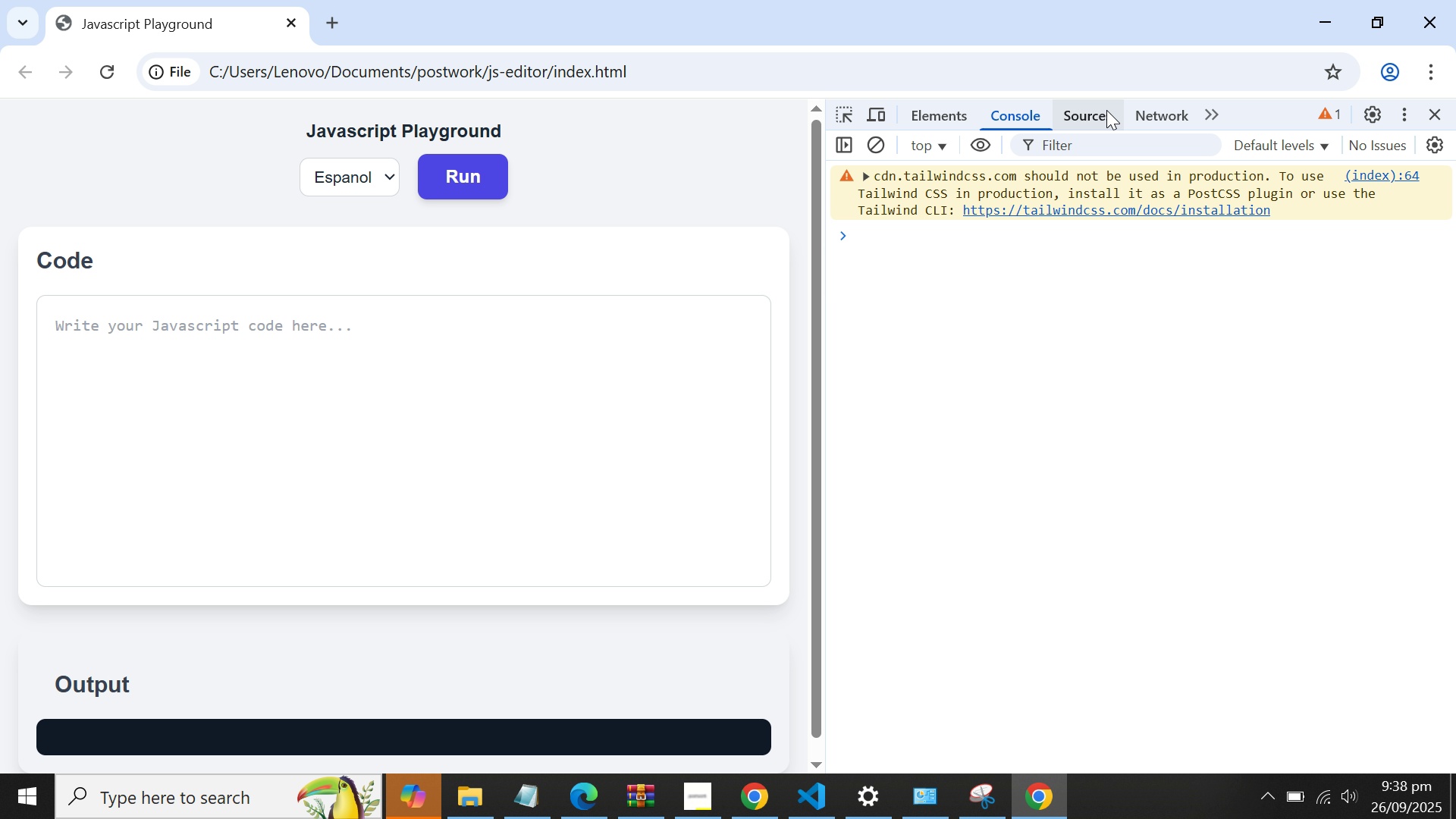 
left_click([1109, 110])
 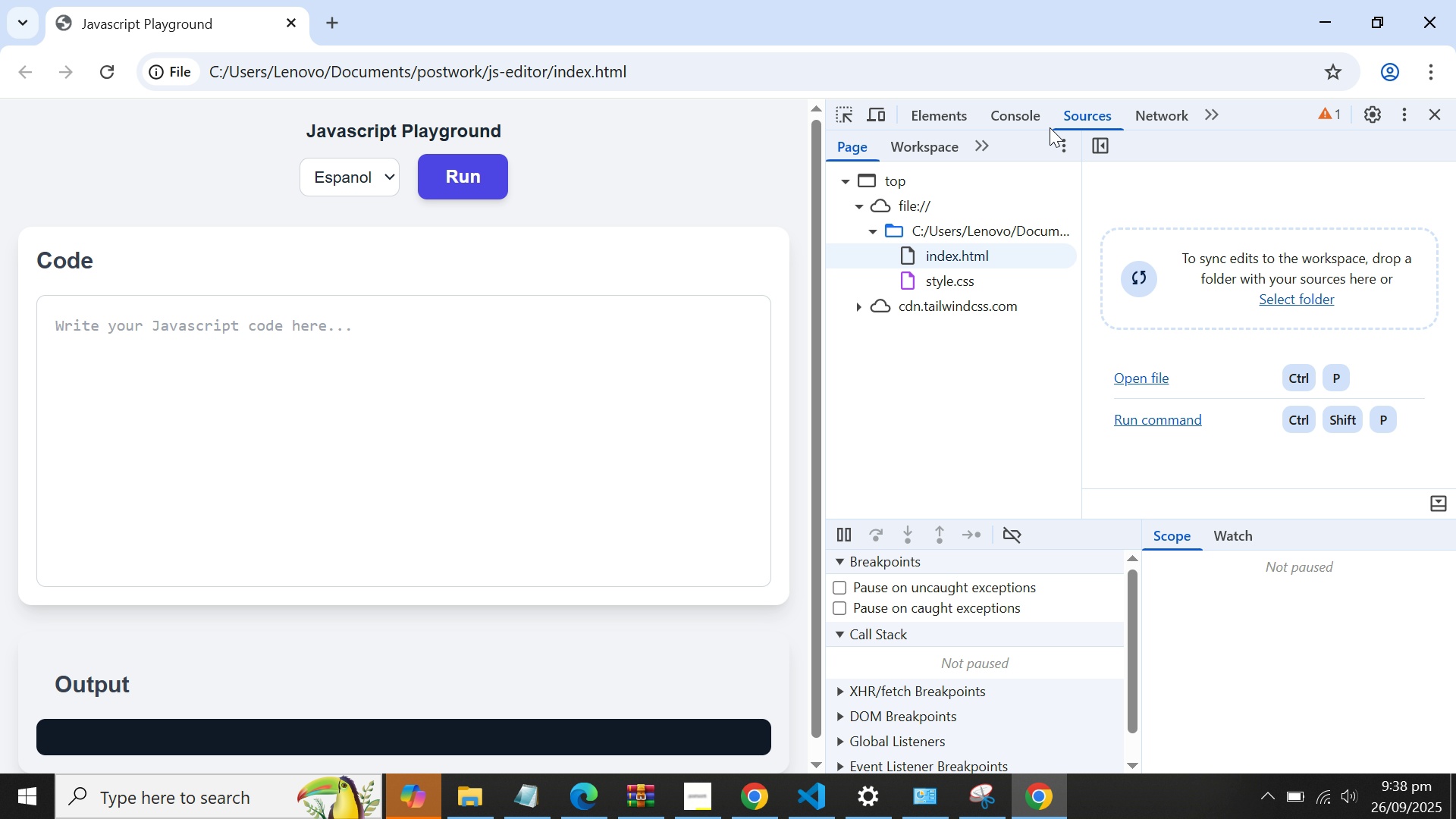 
left_click([1157, 116])
 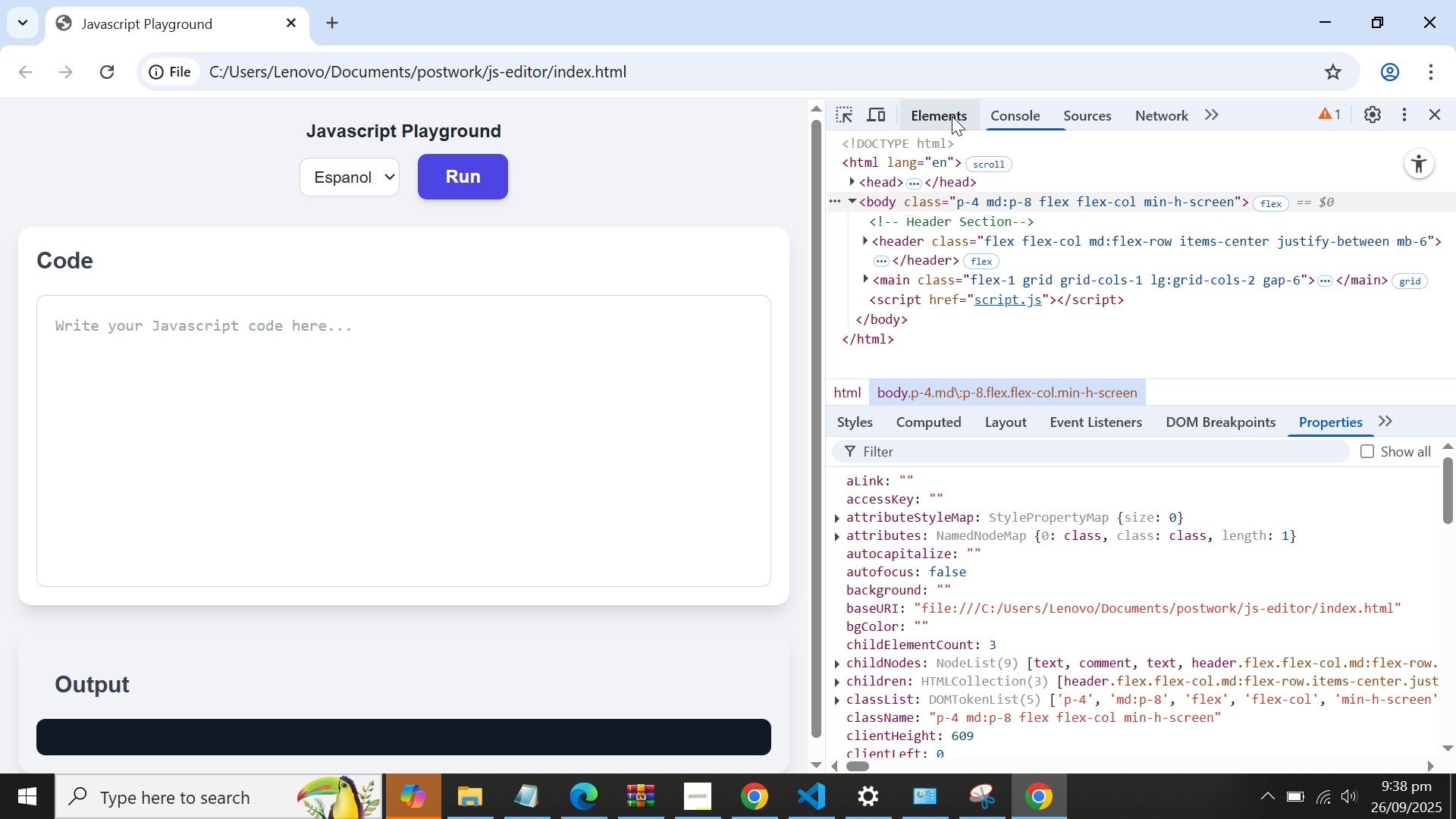 
left_click([952, 116])
 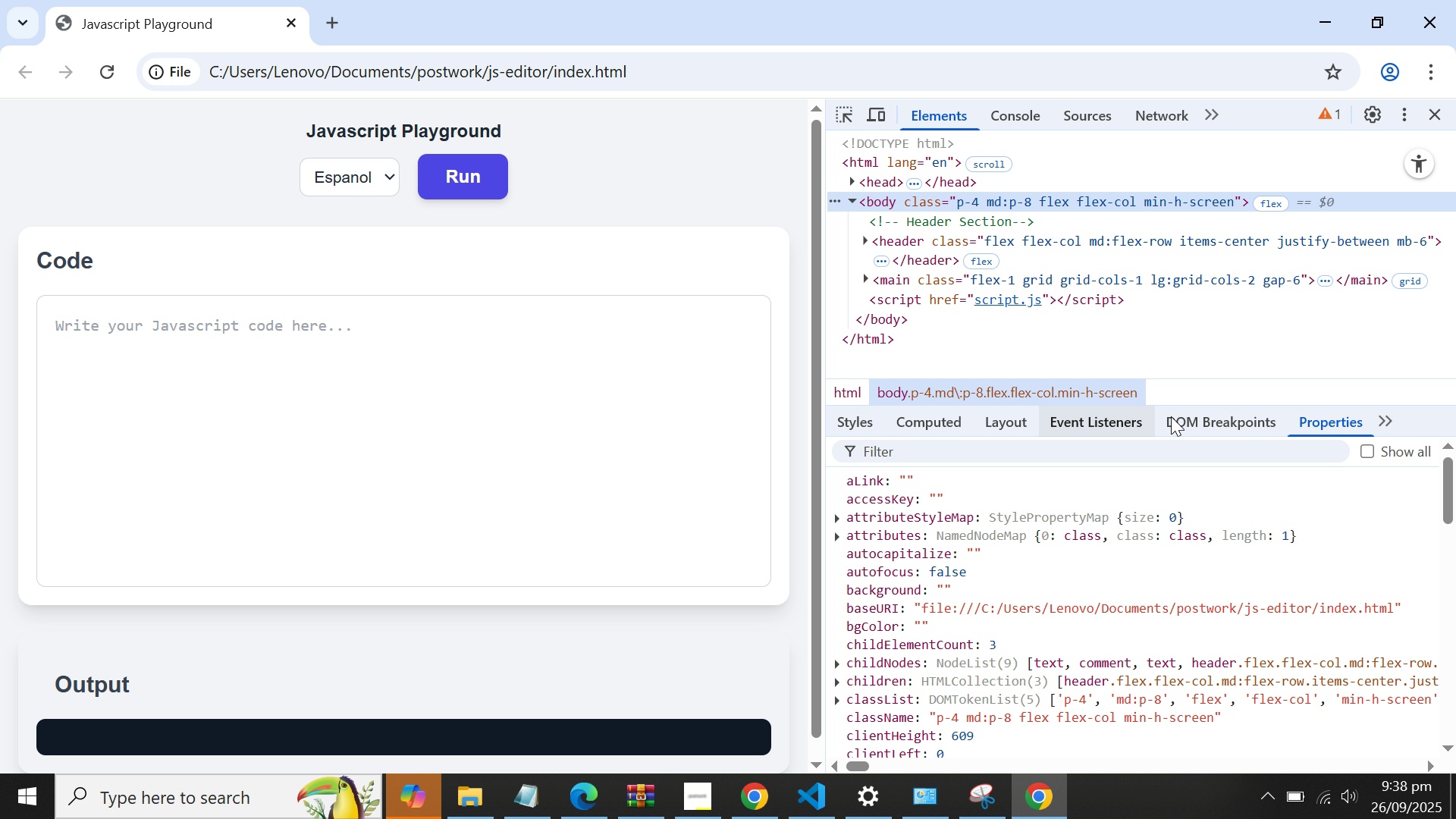 
scroll: coordinate [1229, 423], scroll_direction: down, amount: 1.0
 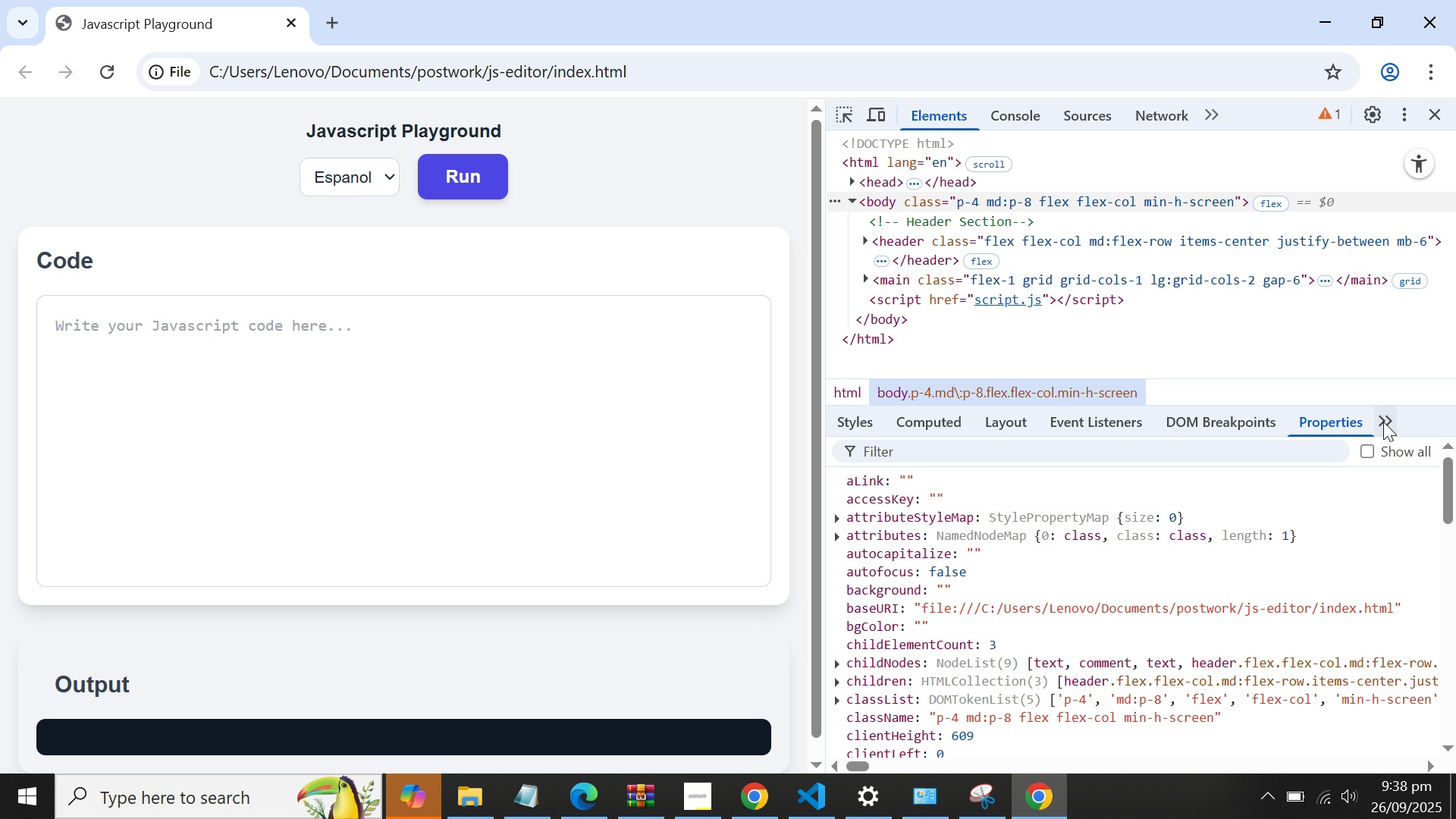 
left_click([1383, 422])
 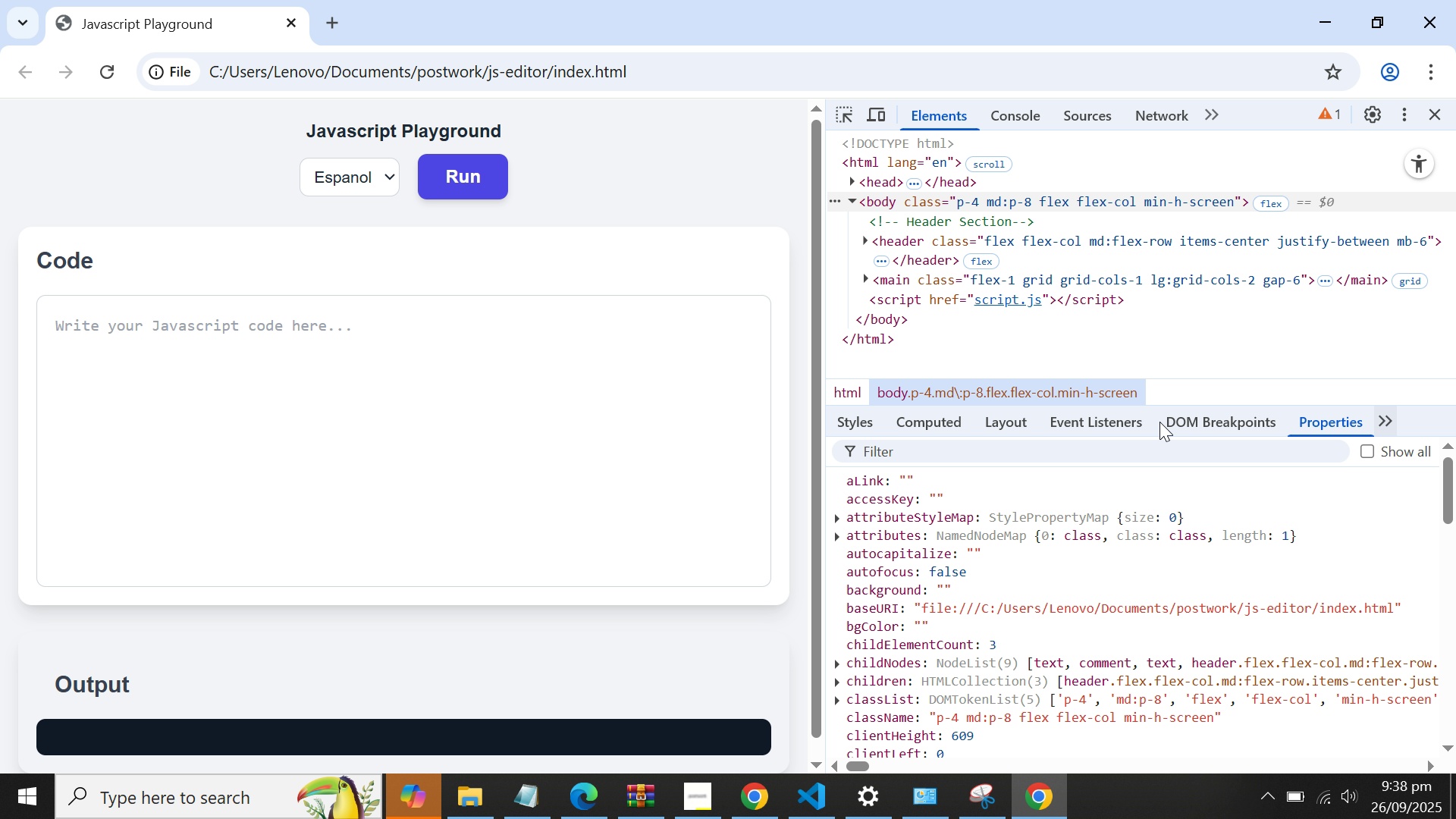 
left_click([1159, 422])
 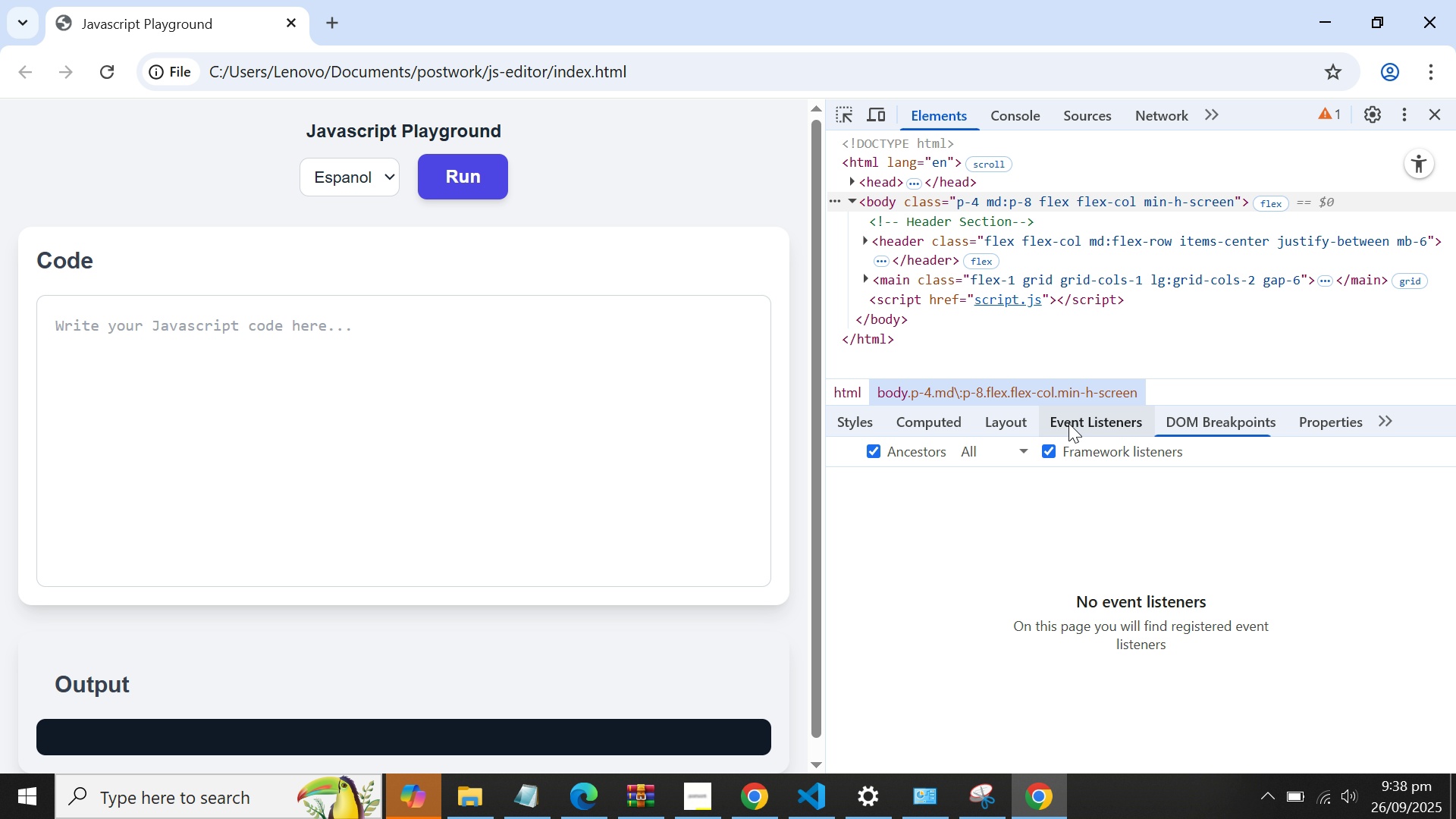 
left_click([1068, 423])
 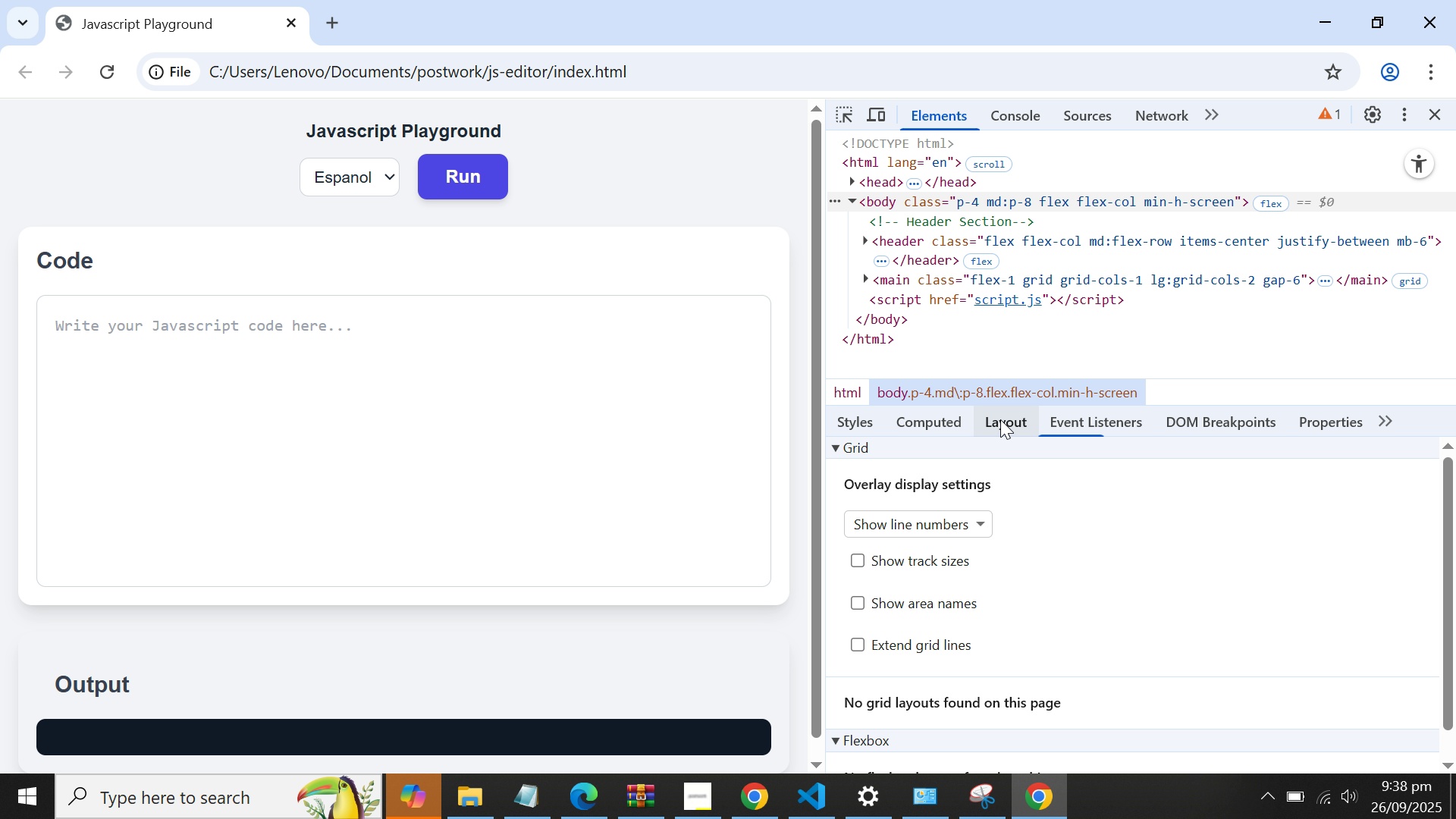 
left_click([1000, 419])
 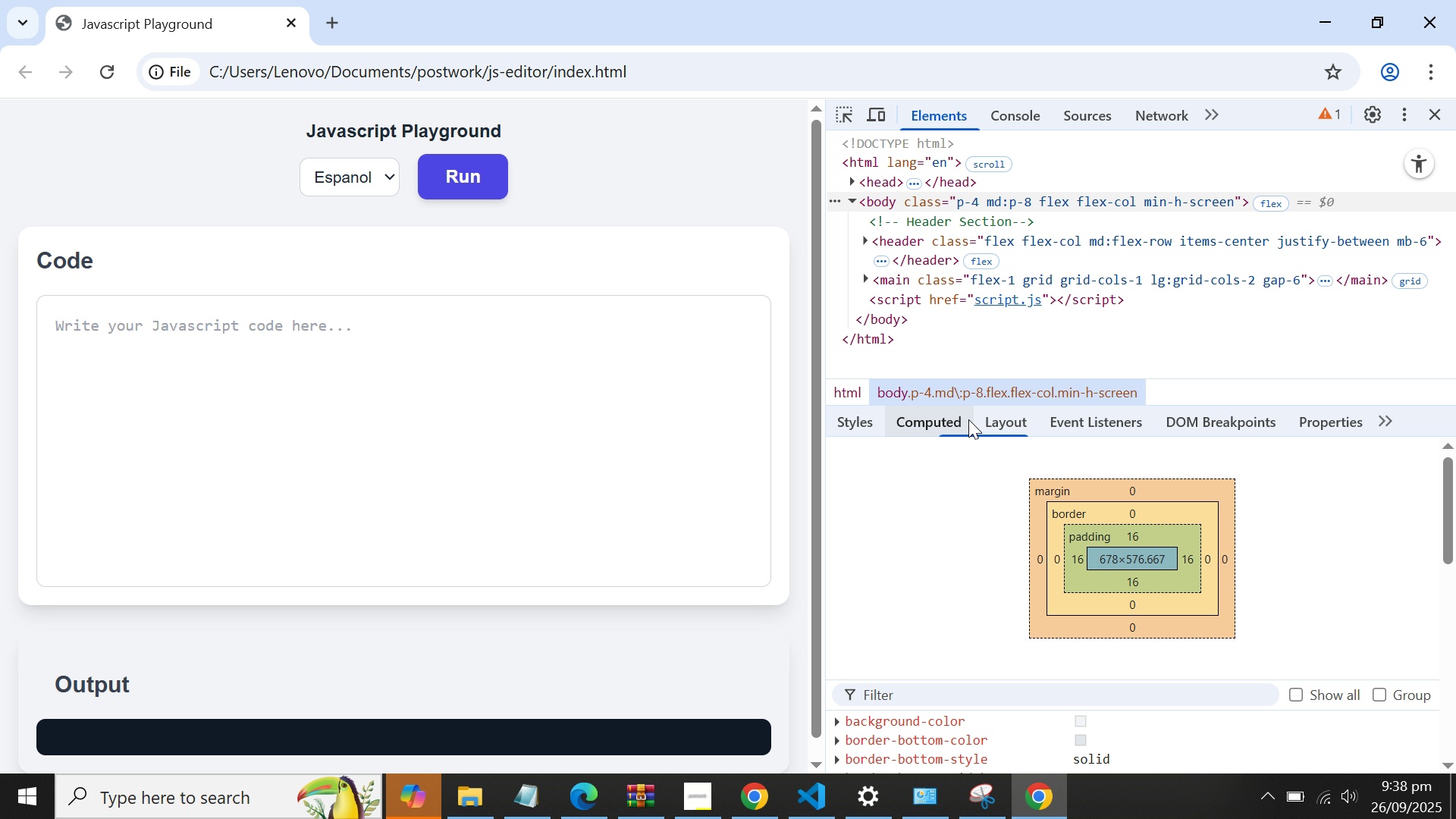 
left_click([968, 419])
 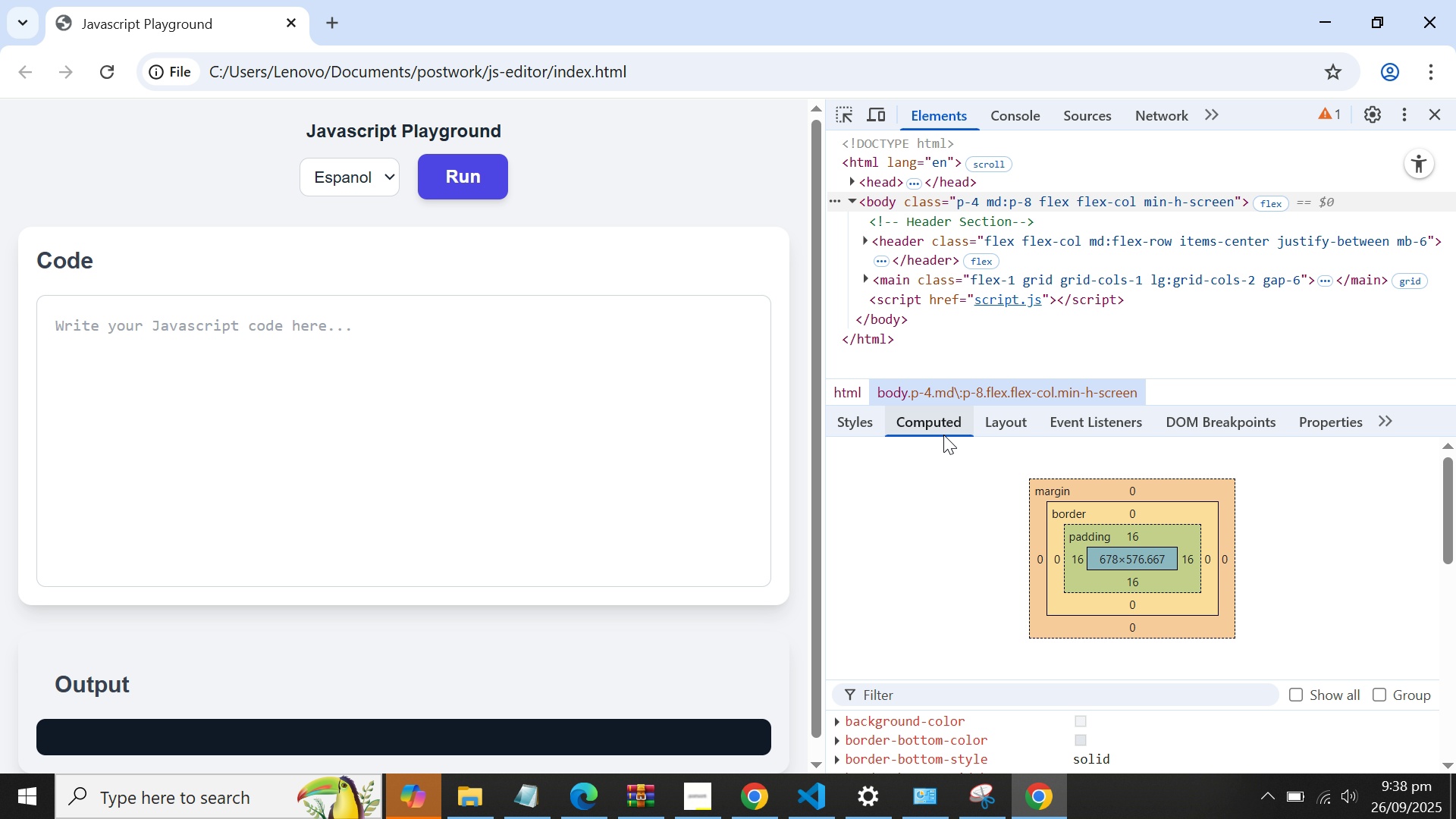 
scroll: coordinate [946, 438], scroll_direction: up, amount: 2.0
 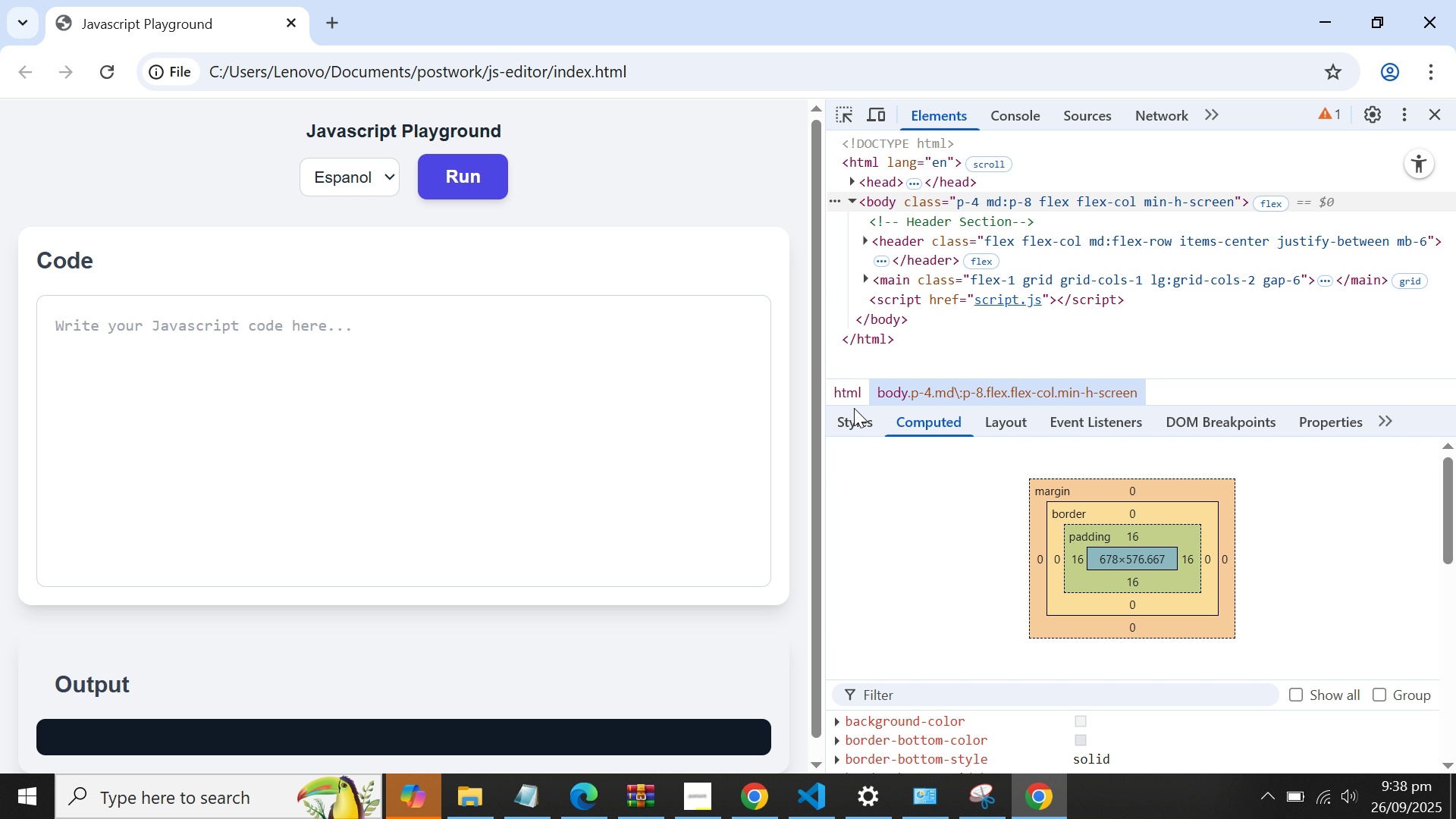 
left_click([853, 411])
 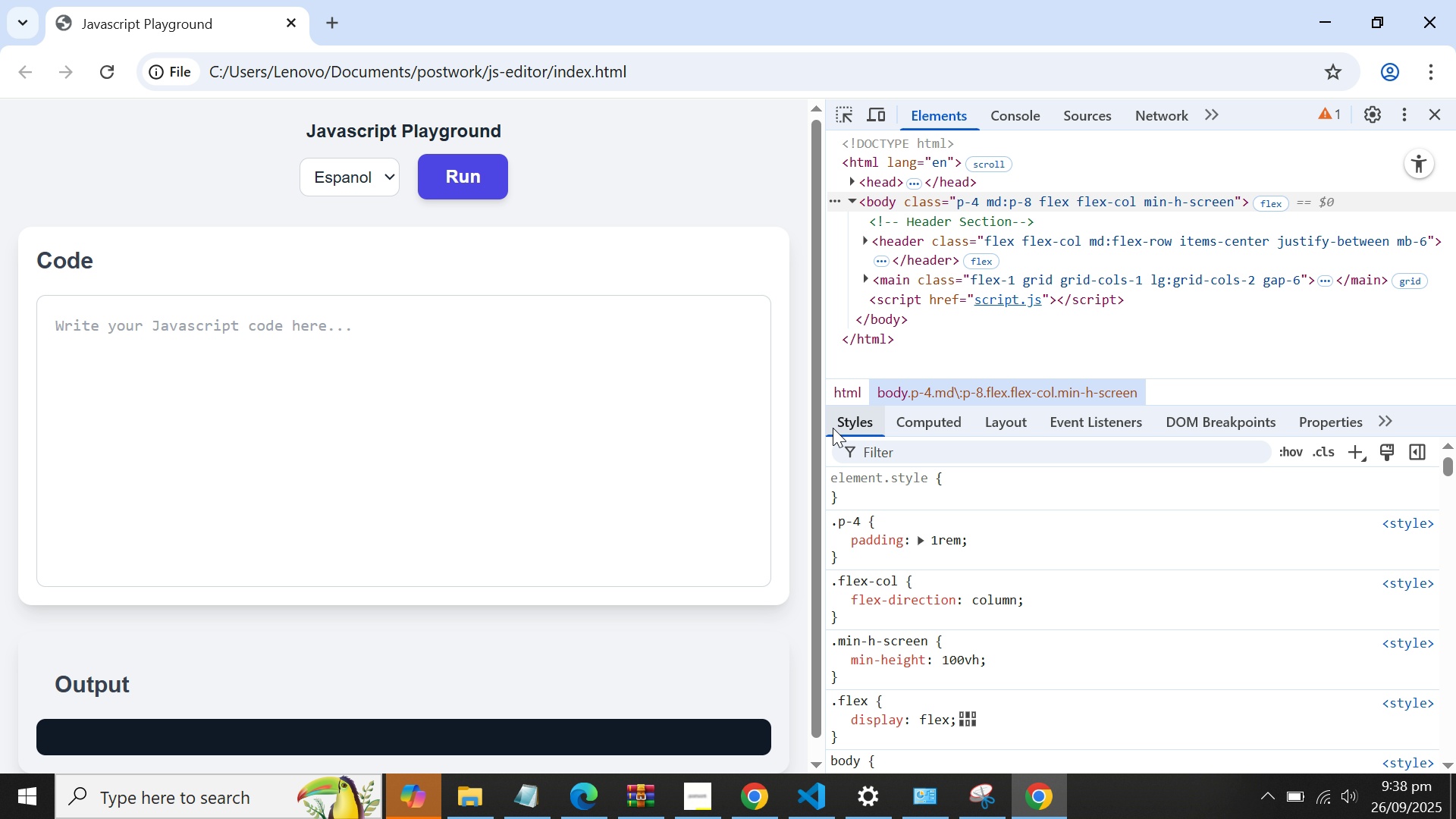 
scroll: coordinate [832, 439], scroll_direction: down, amount: 9.0
 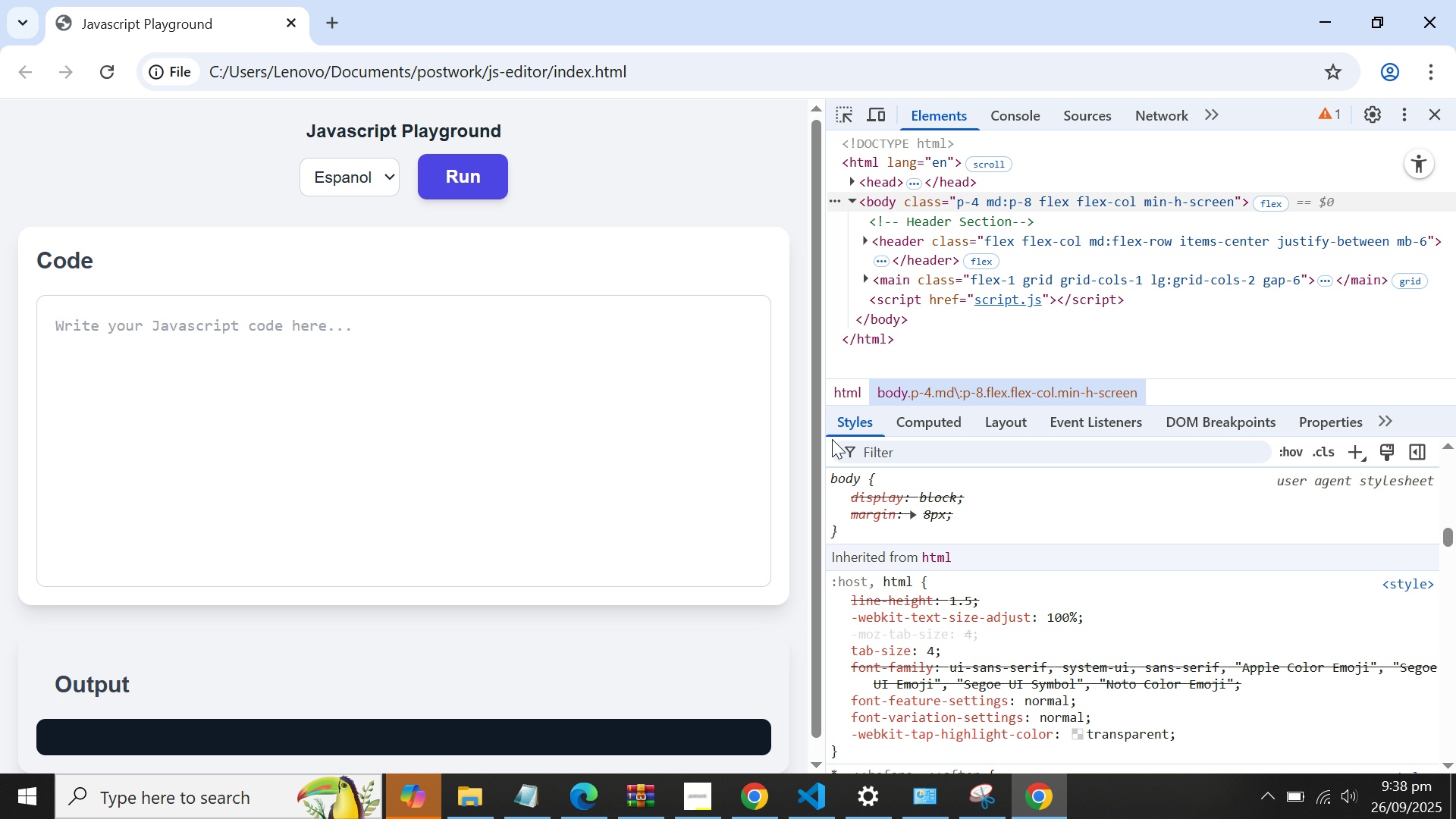 
scroll: coordinate [832, 439], scroll_direction: up, amount: 2.0
 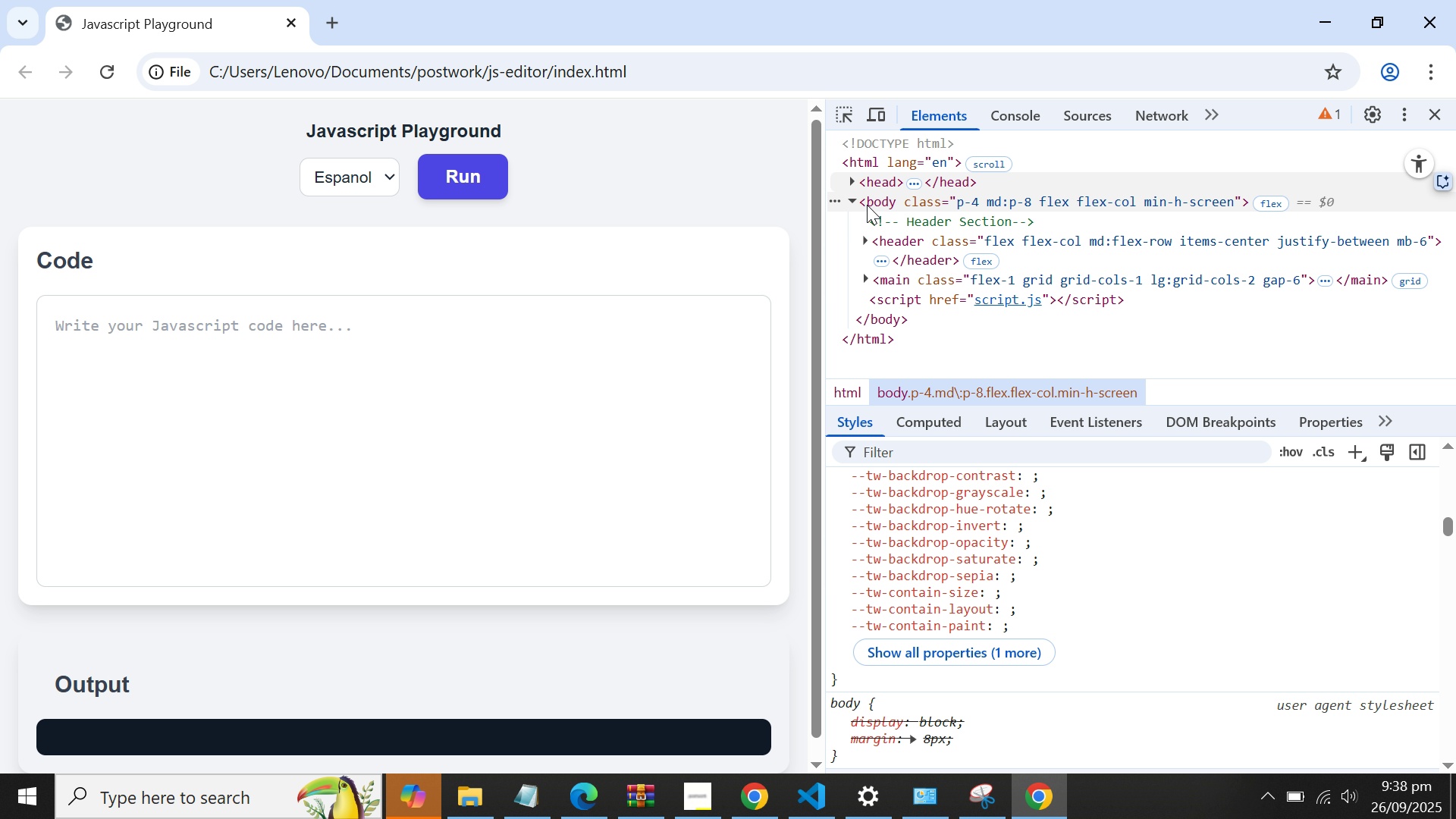 
scroll: coordinate [756, 406], scroll_direction: down, amount: 6.0
 